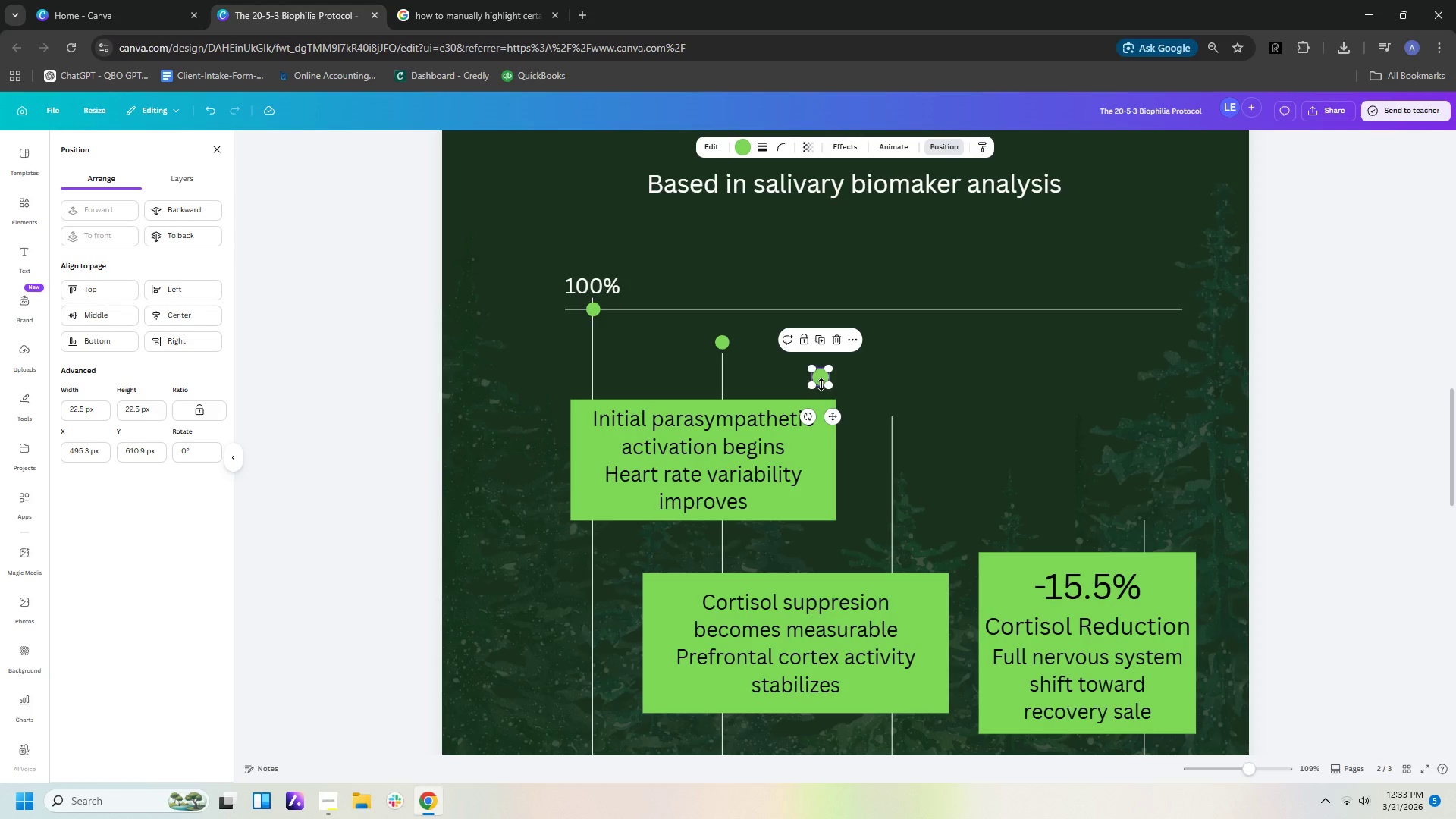 
key(Control+C)
 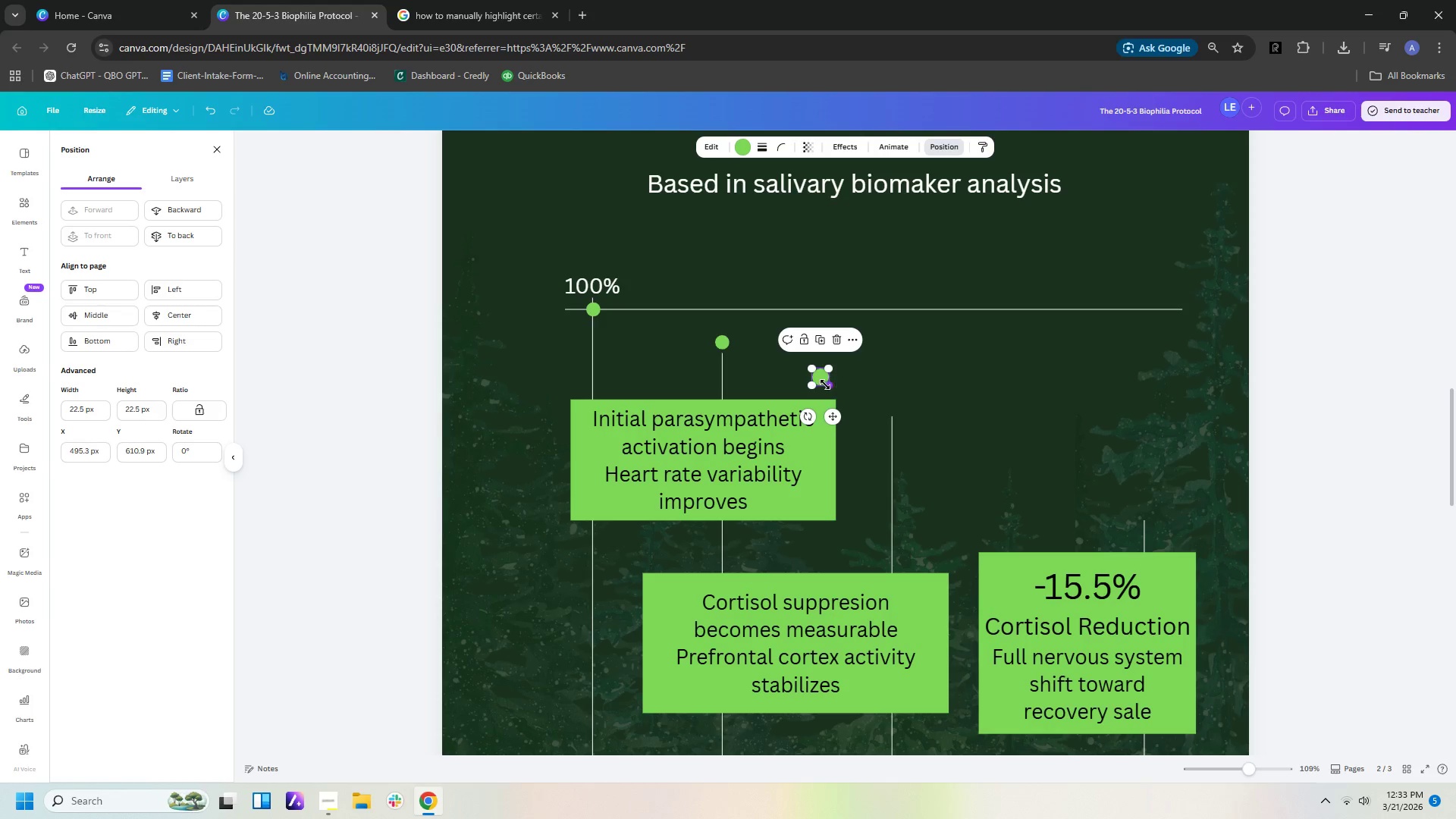 
key(Control+V)
 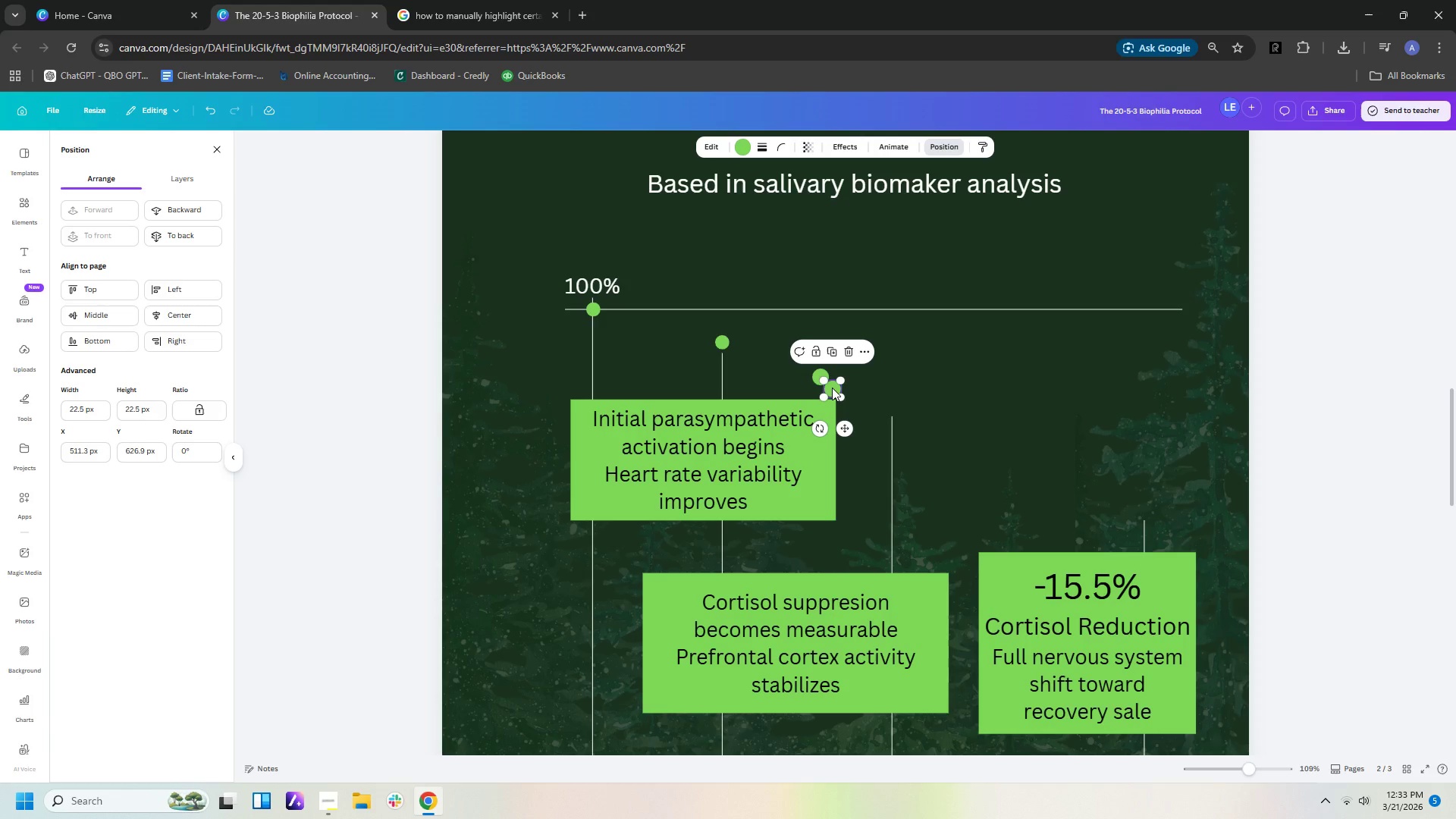 
left_click_drag(start_coordinate=[832, 388], to_coordinate=[894, 413])
 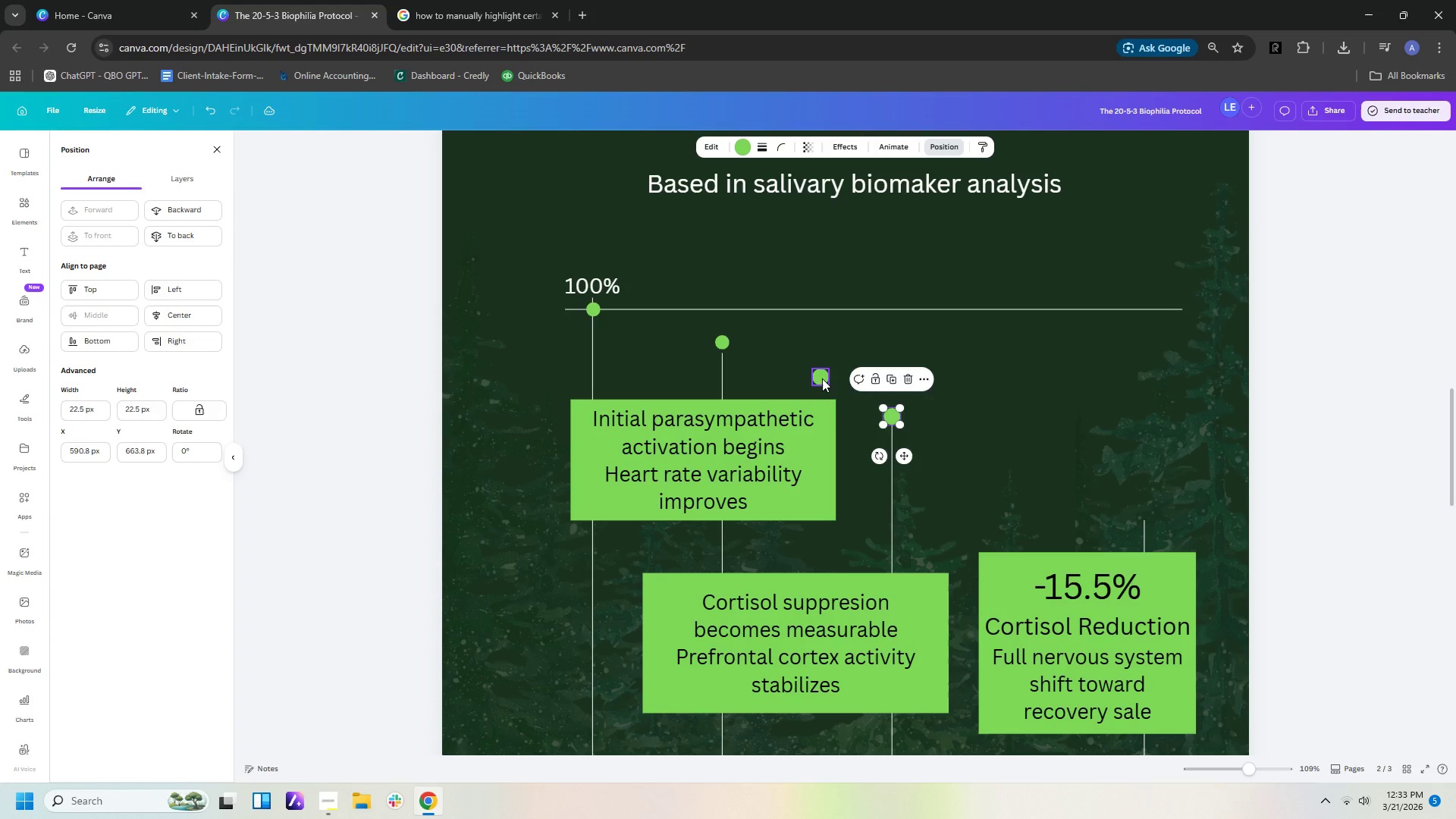 
left_click_drag(start_coordinate=[822, 378], to_coordinate=[814, 381])
 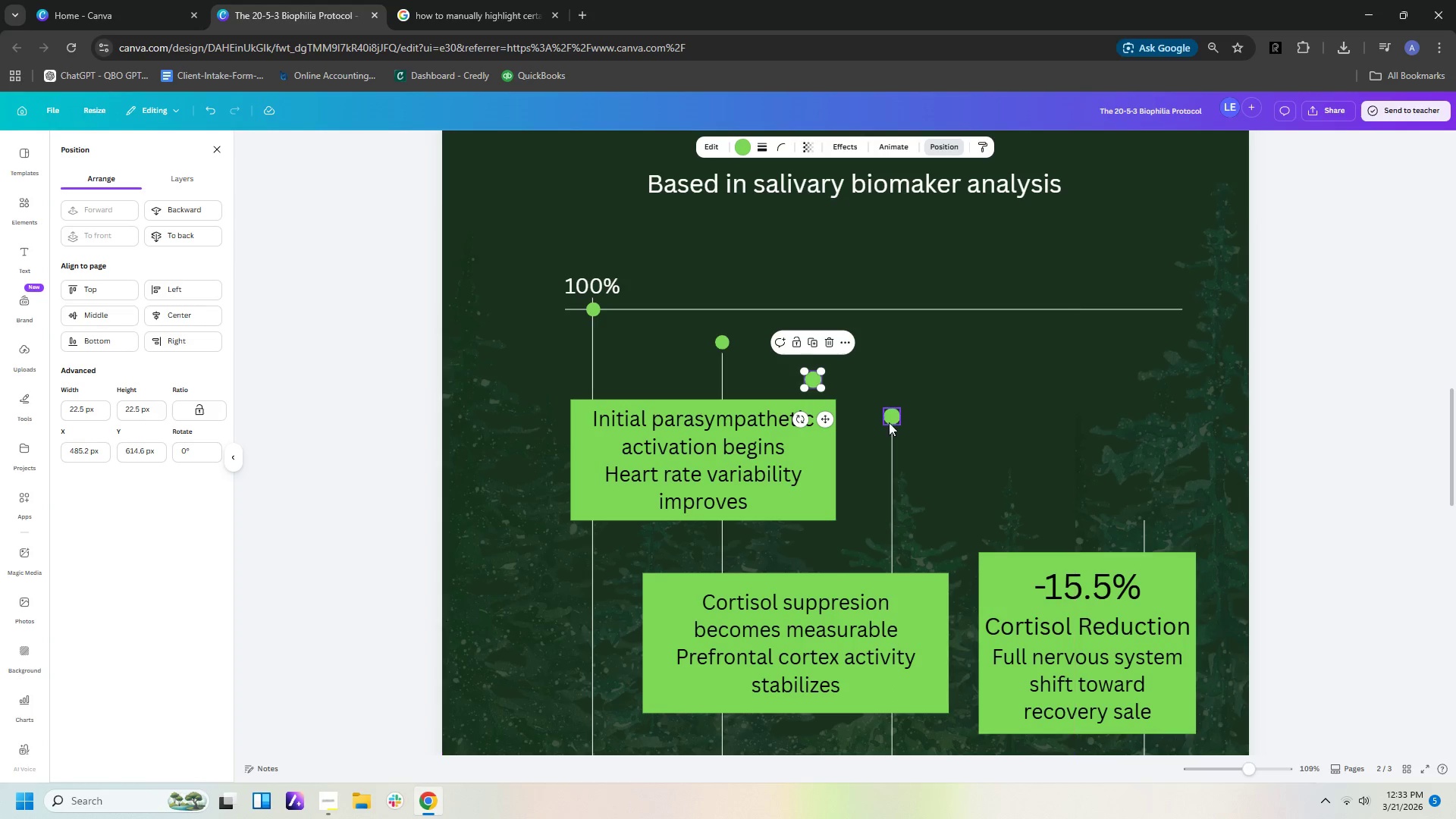 
left_click([893, 417])
 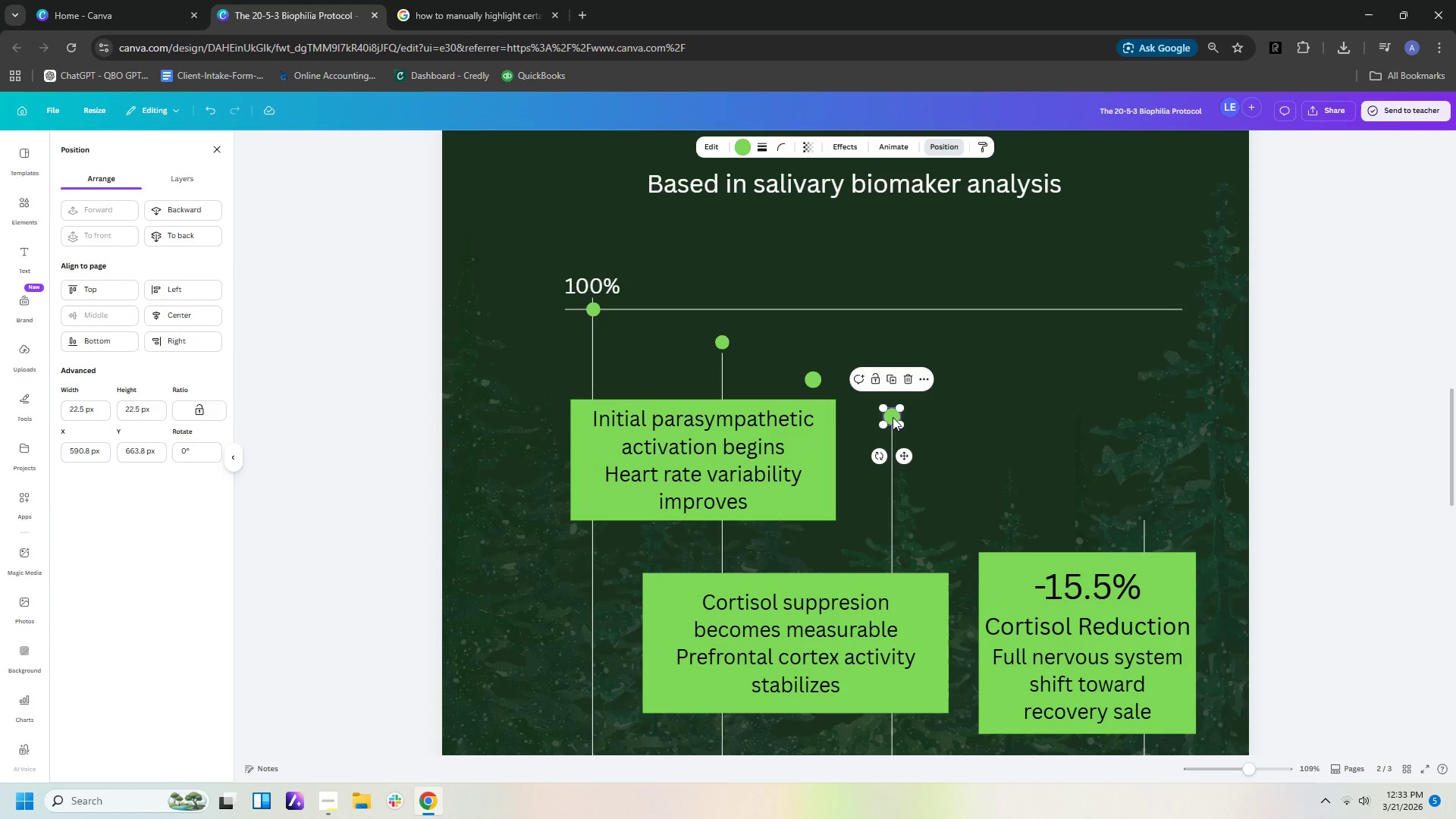 
key(Control+C)
 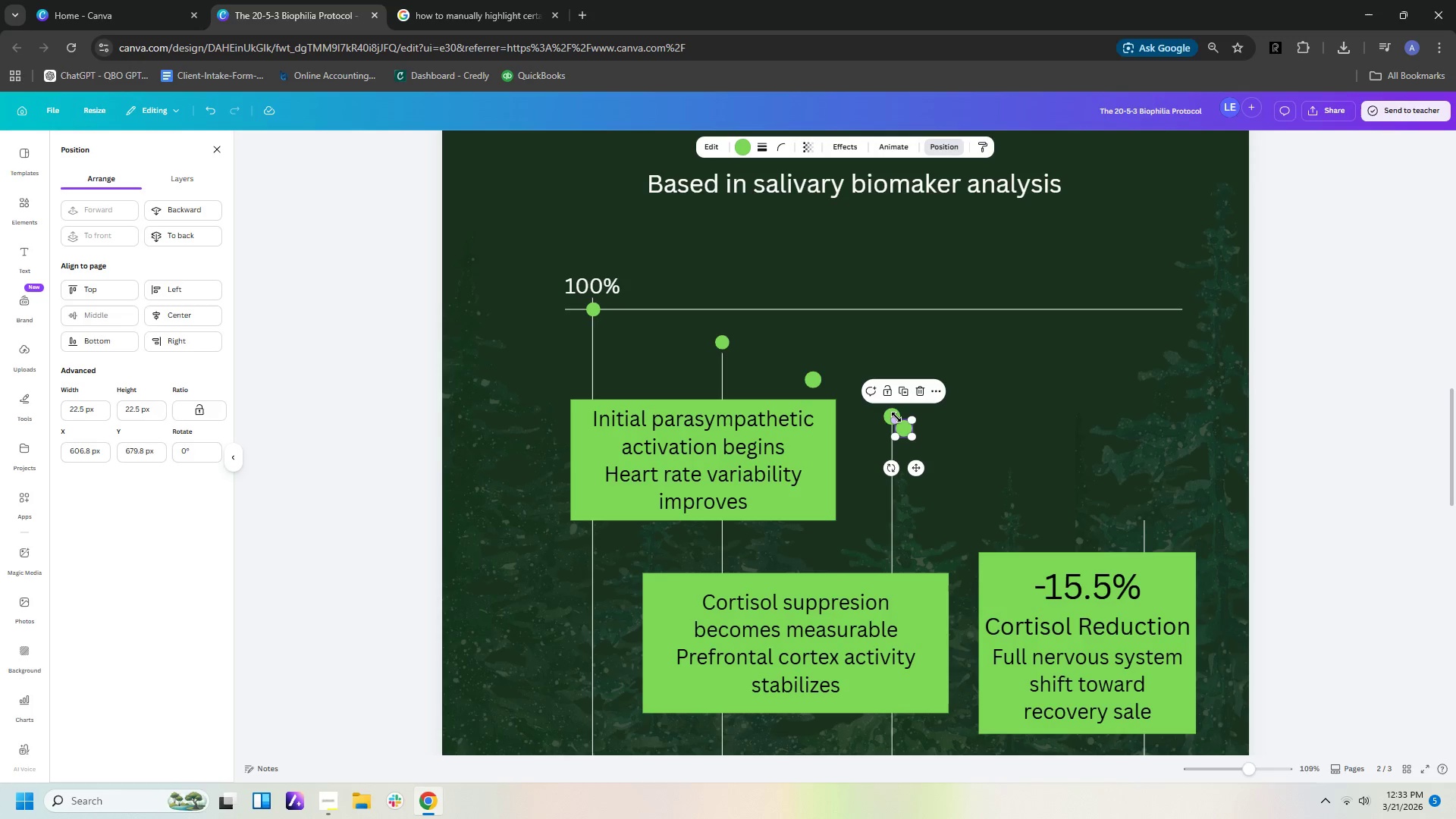 
key(Control+V)
 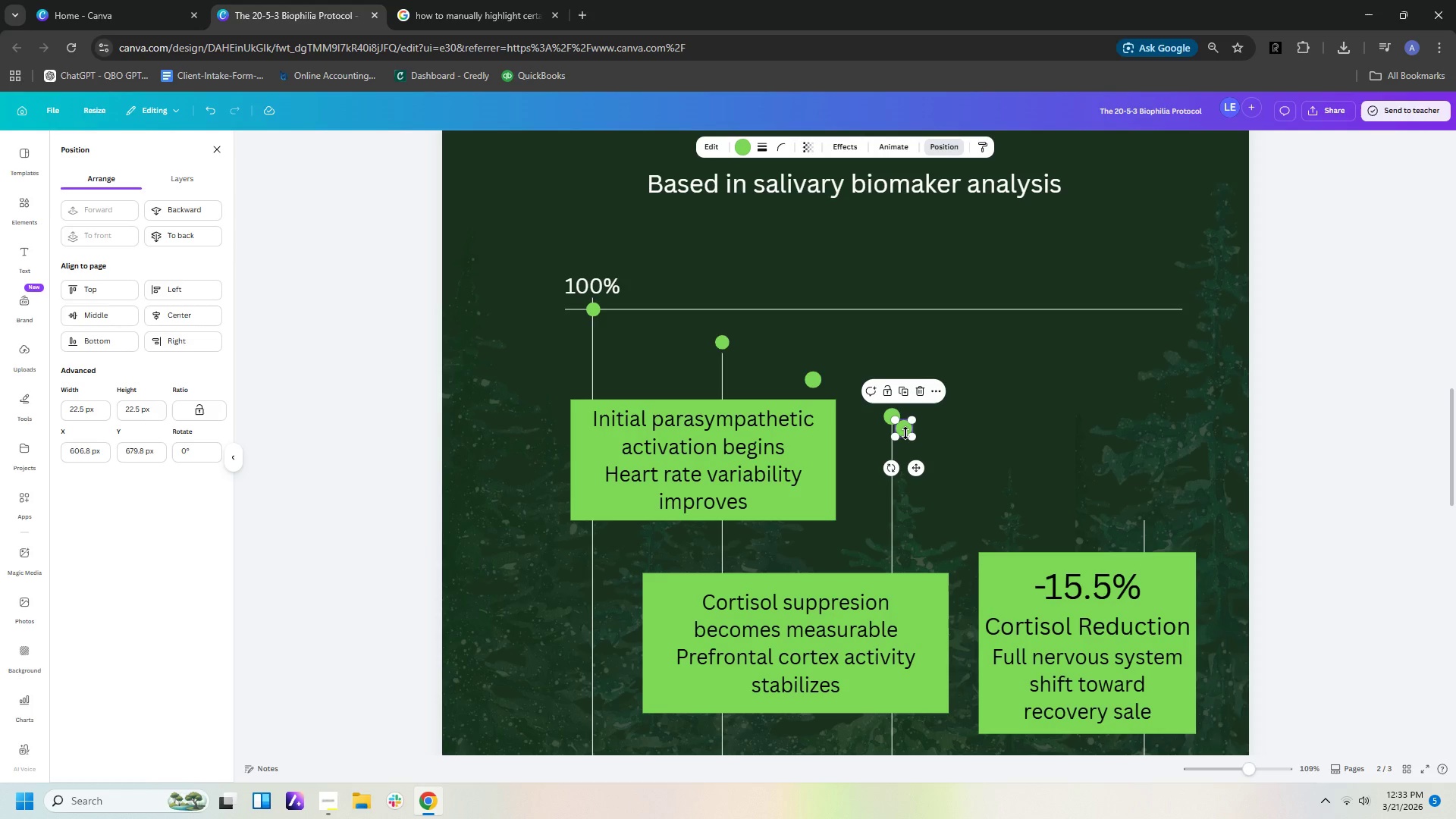 
left_click_drag(start_coordinate=[905, 433], to_coordinate=[1015, 478])
 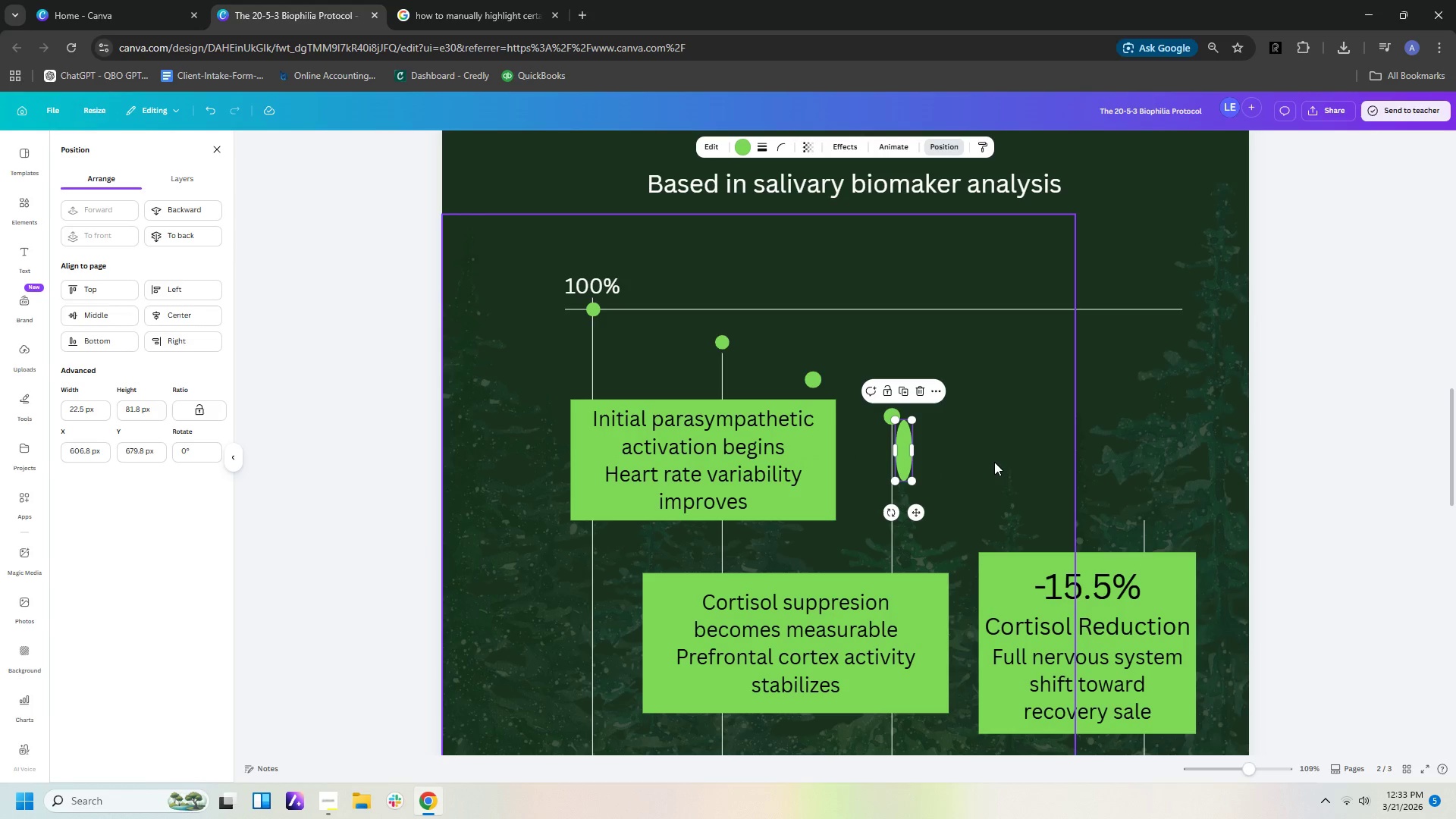 
key(Control+Z)
 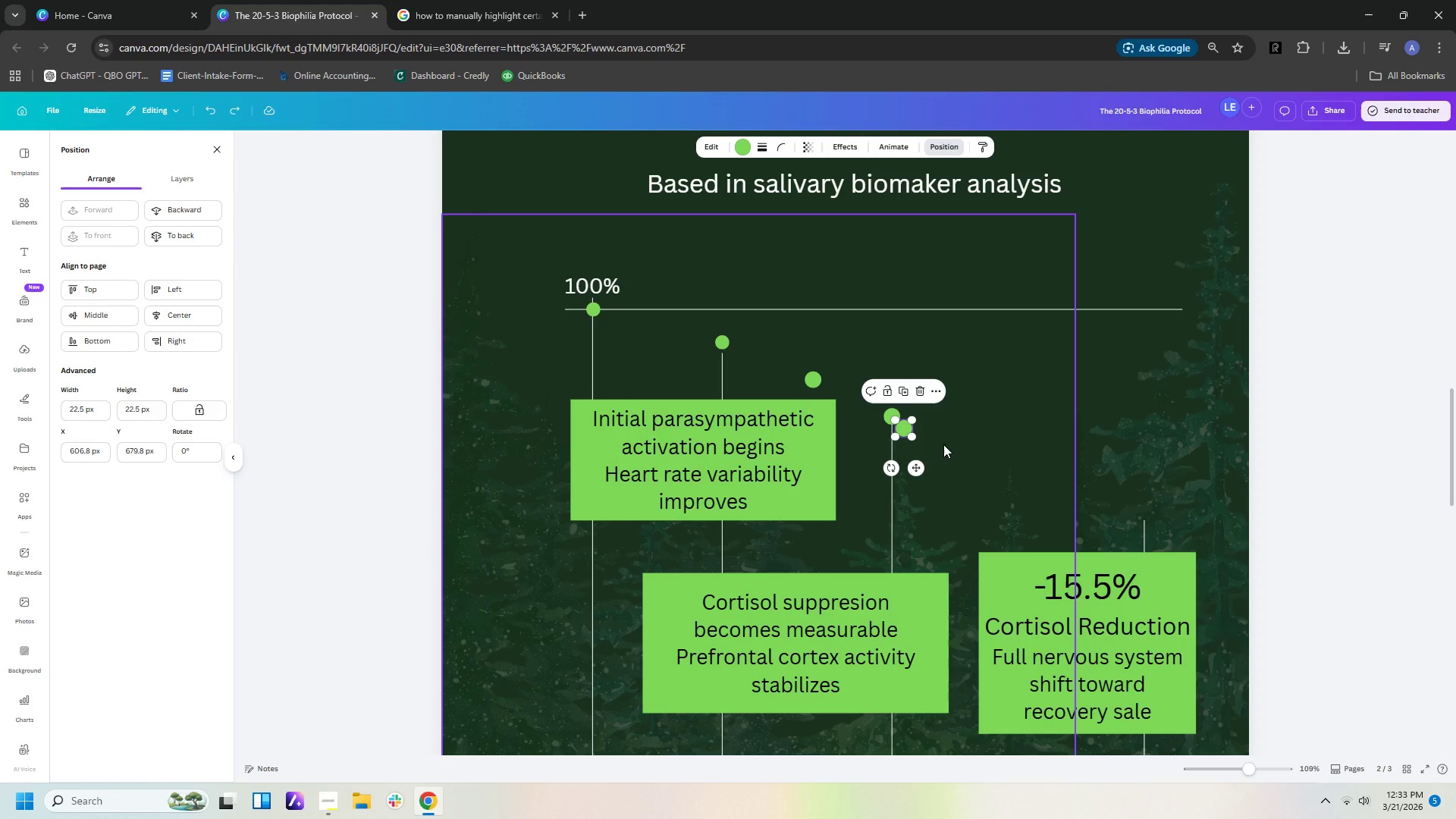 
key(Control+ControlLeft)
 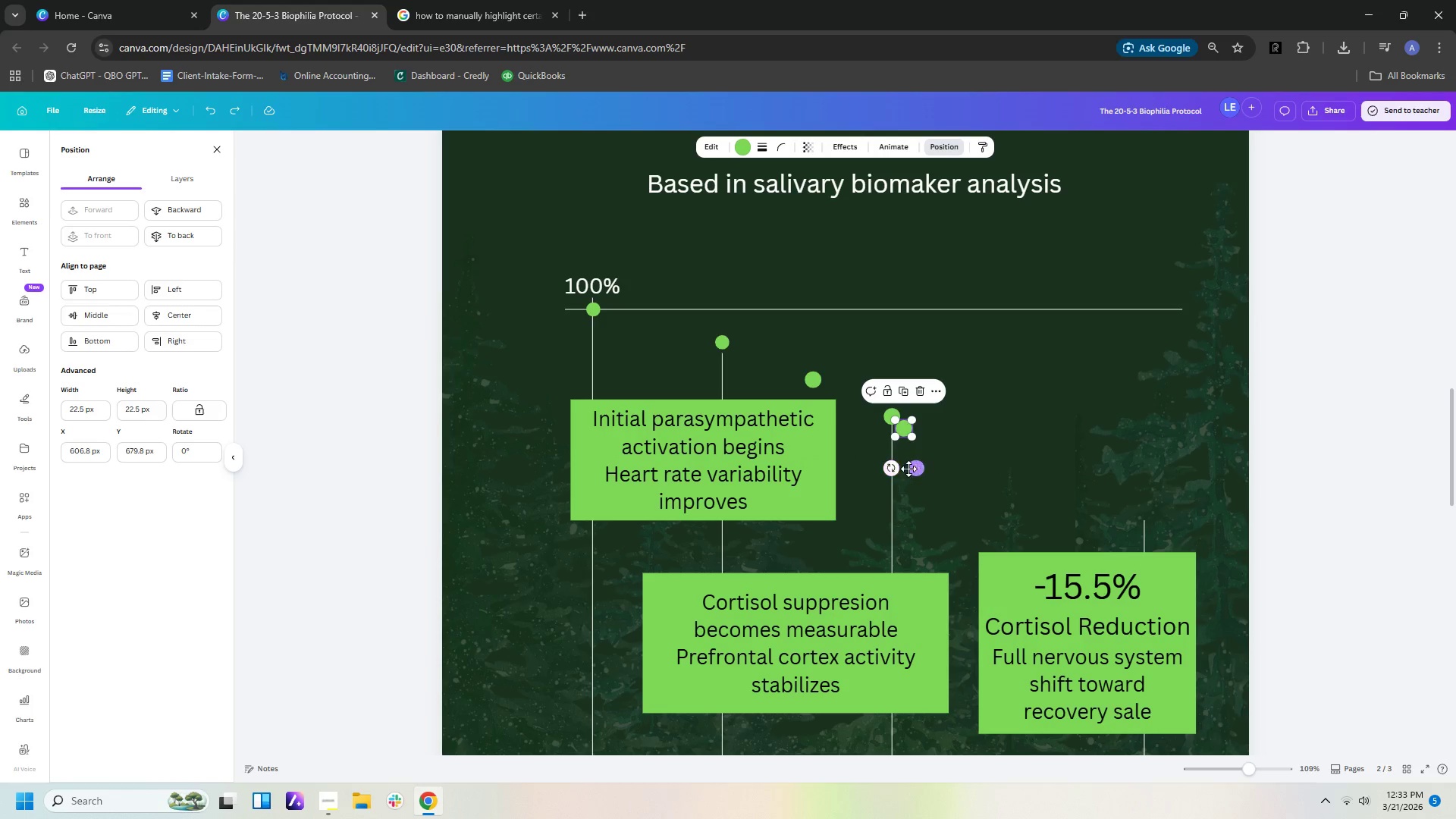 
left_click_drag(start_coordinate=[915, 469], to_coordinate=[1012, 510])
 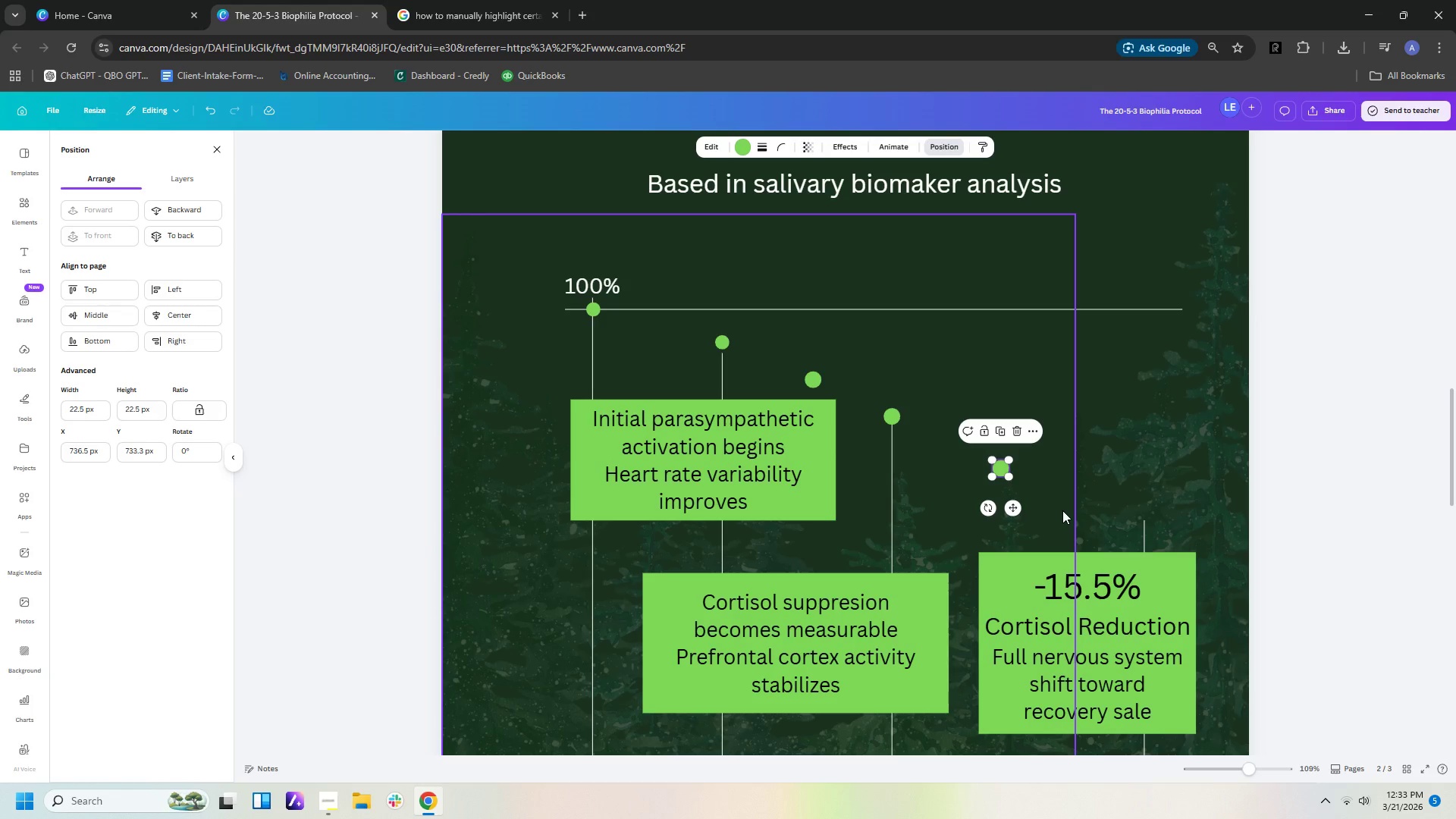 
key(Control+C)
 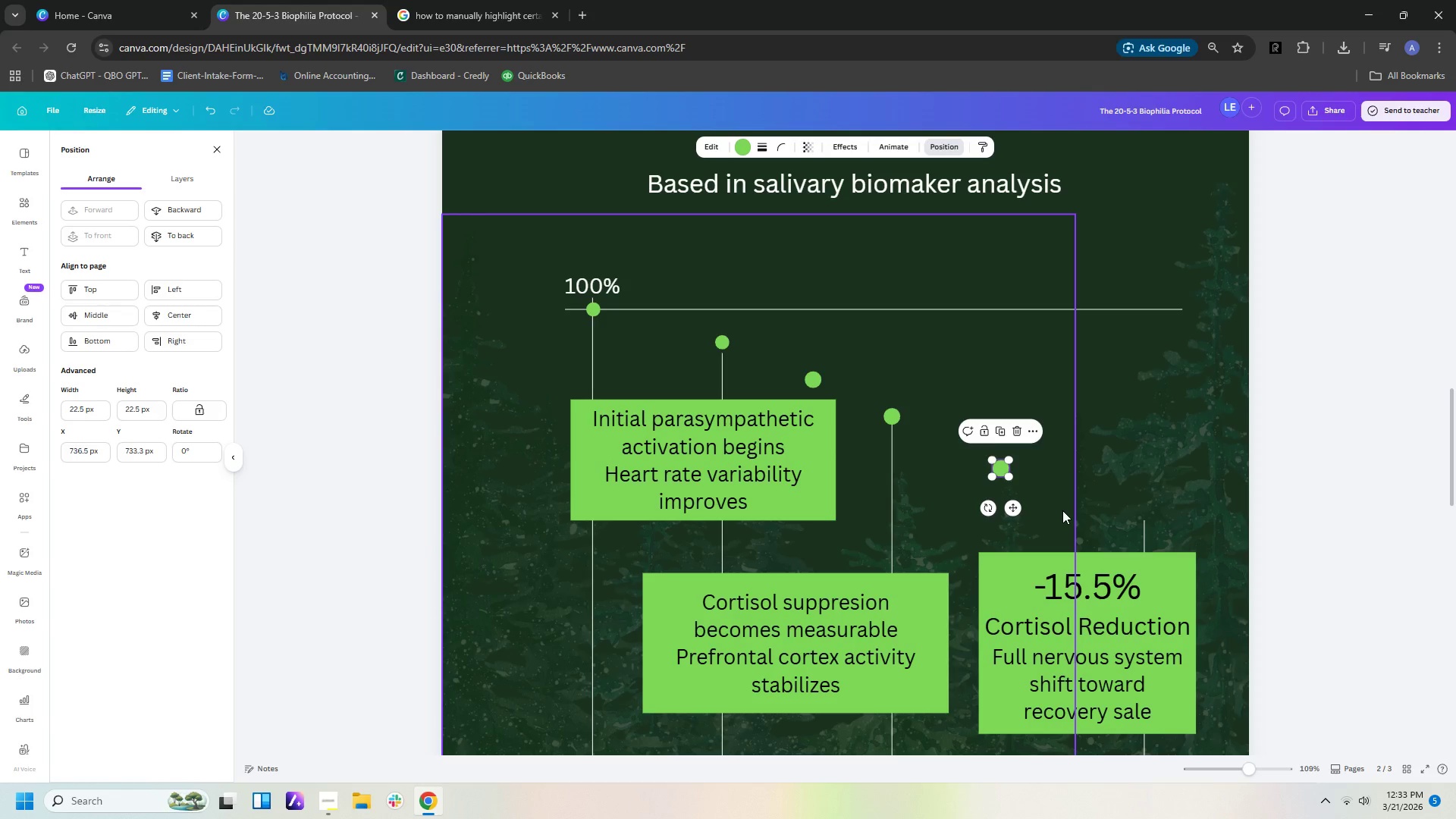 
key(Control+V)
 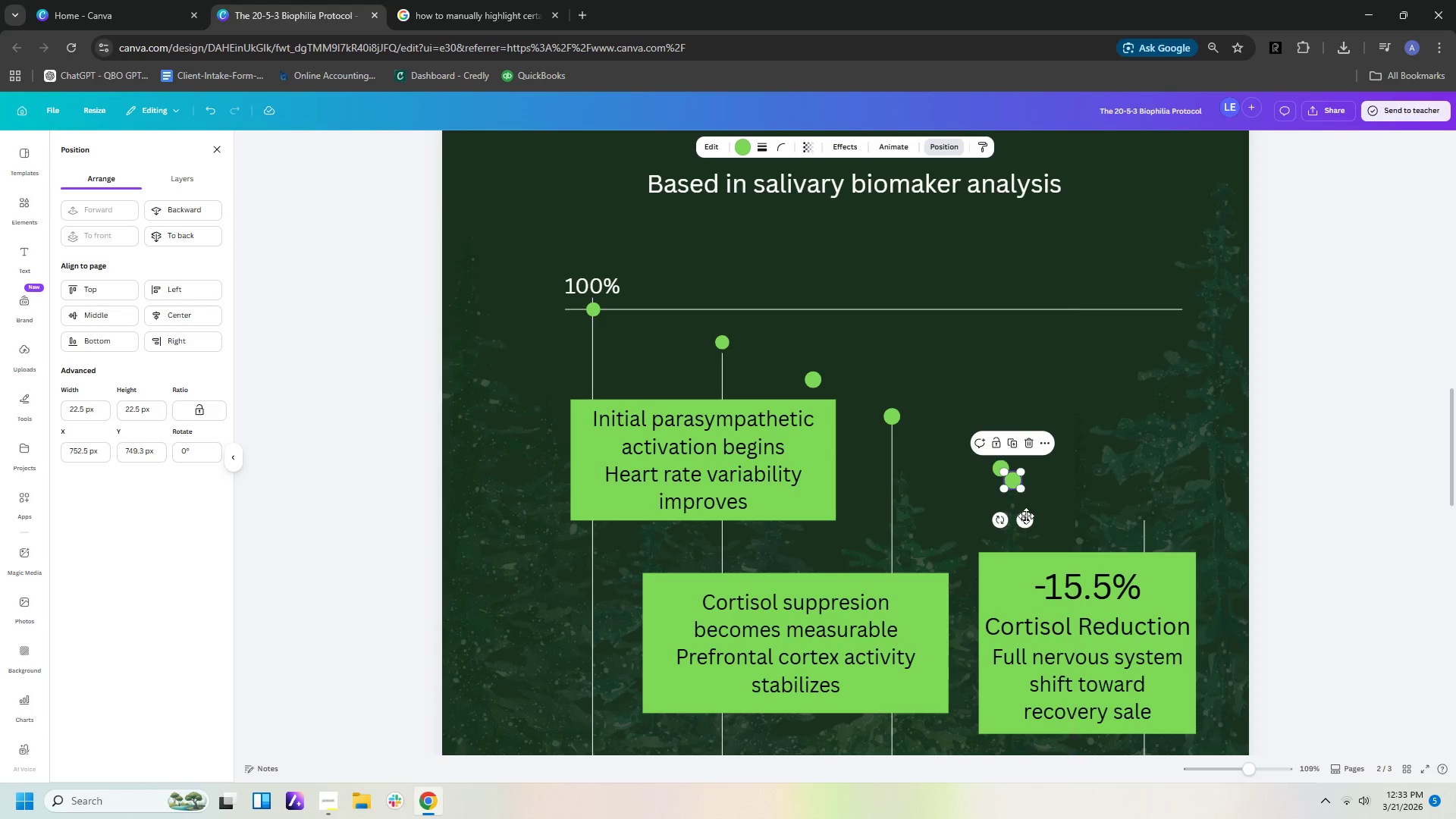 
left_click_drag(start_coordinate=[1028, 520], to_coordinate=[1162, 565])
 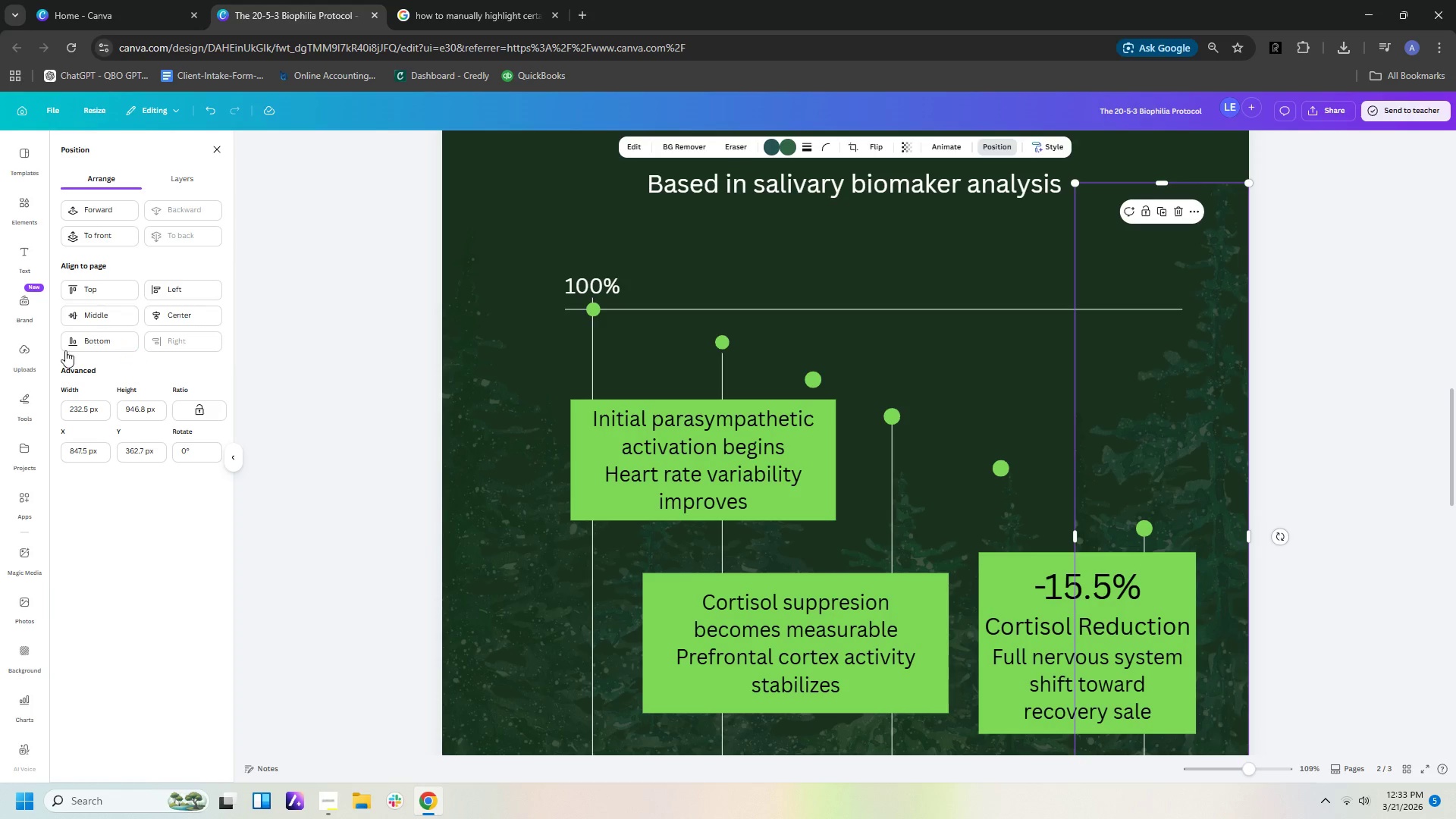 
wait(6.0)
 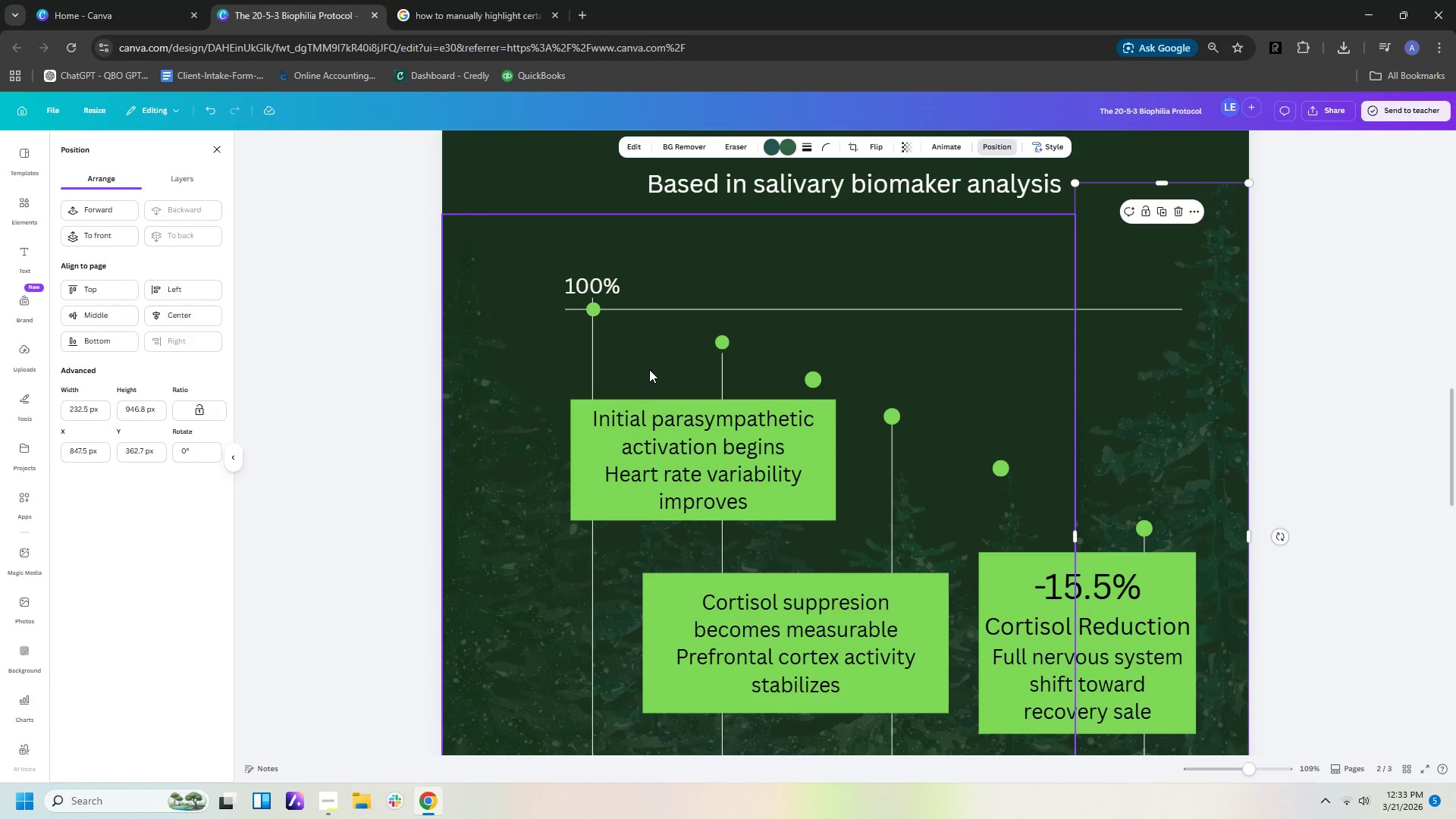 
left_click([23, 398])
 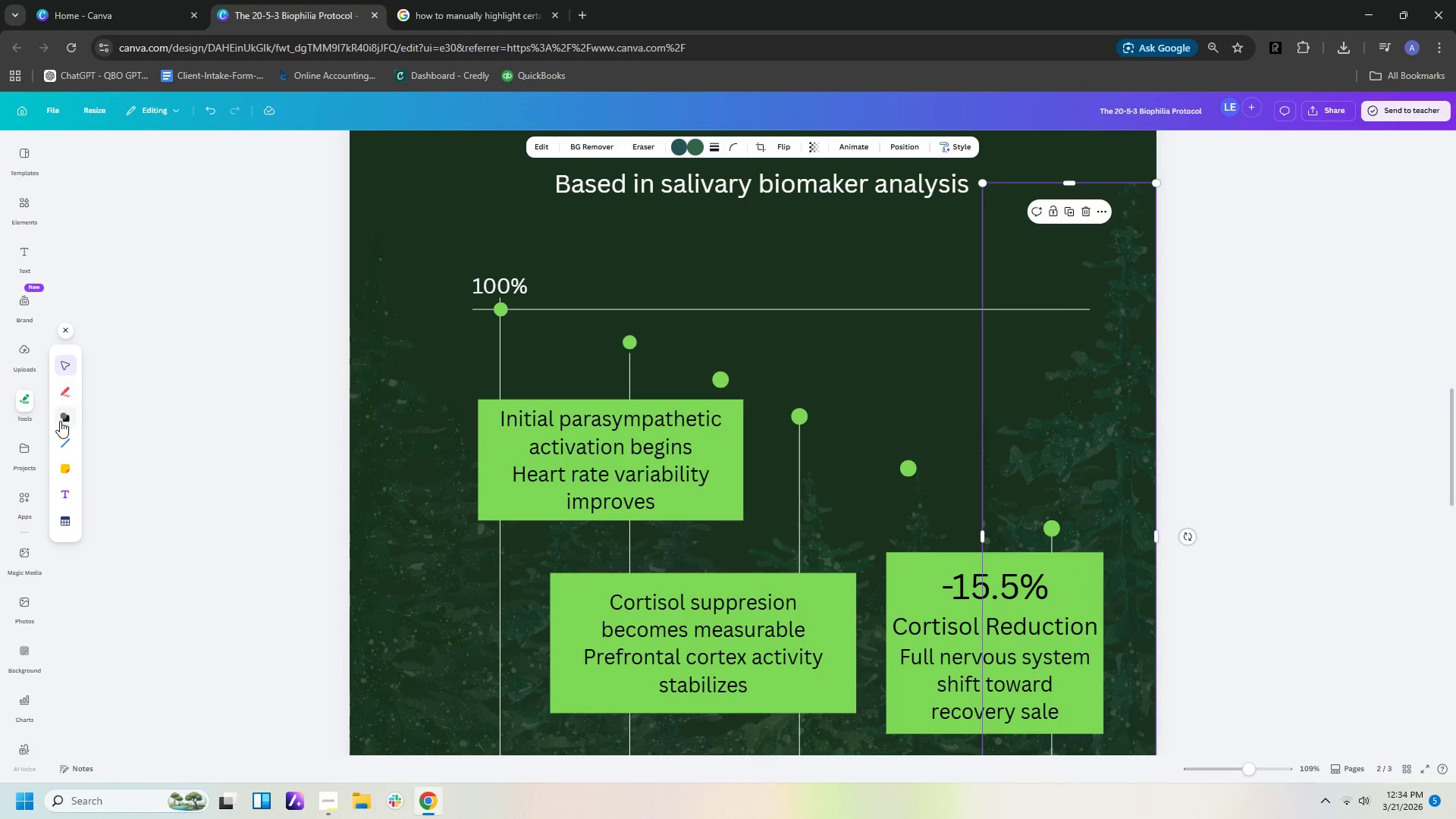 
left_click([72, 438])
 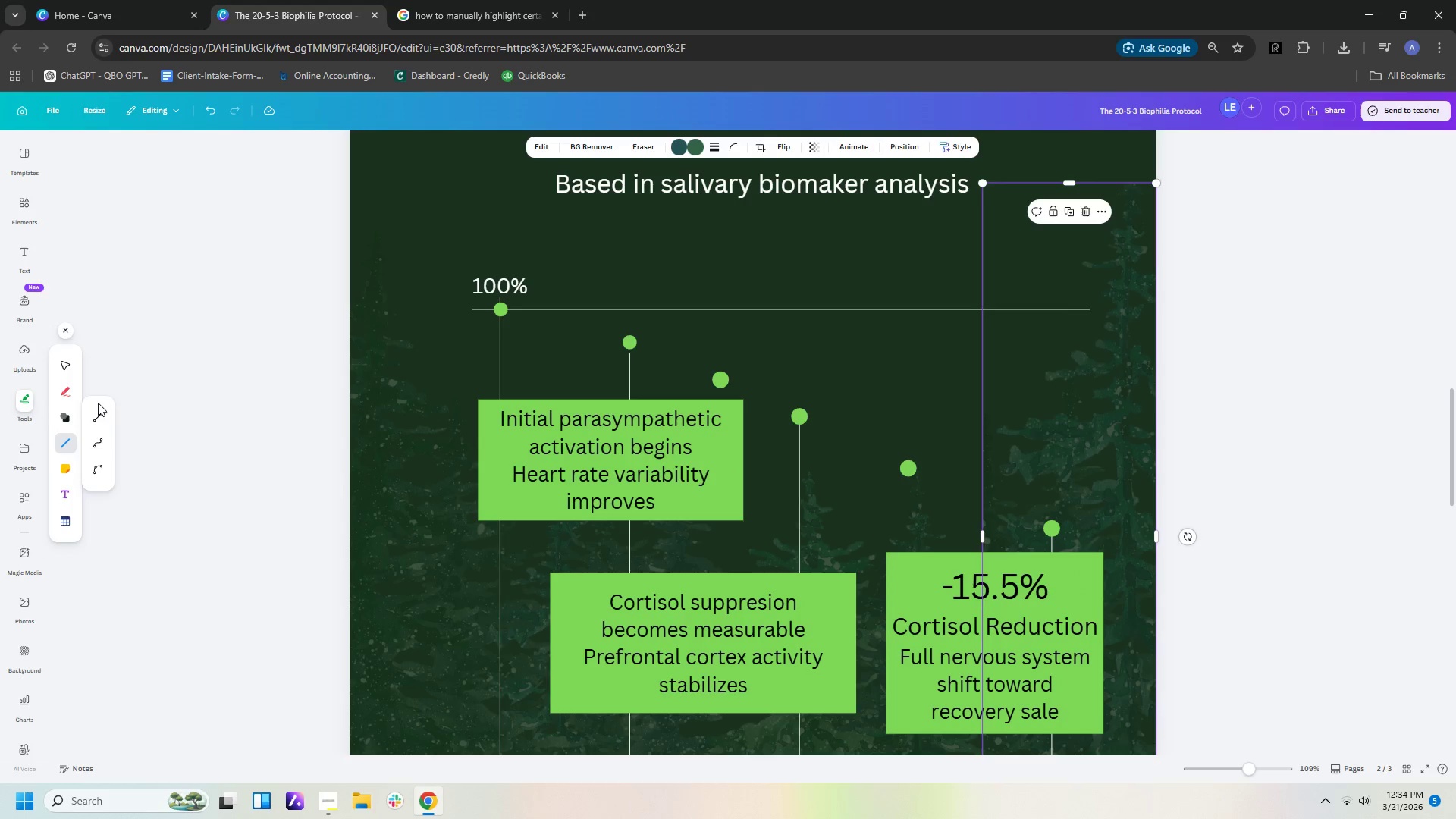 
left_click([99, 418])
 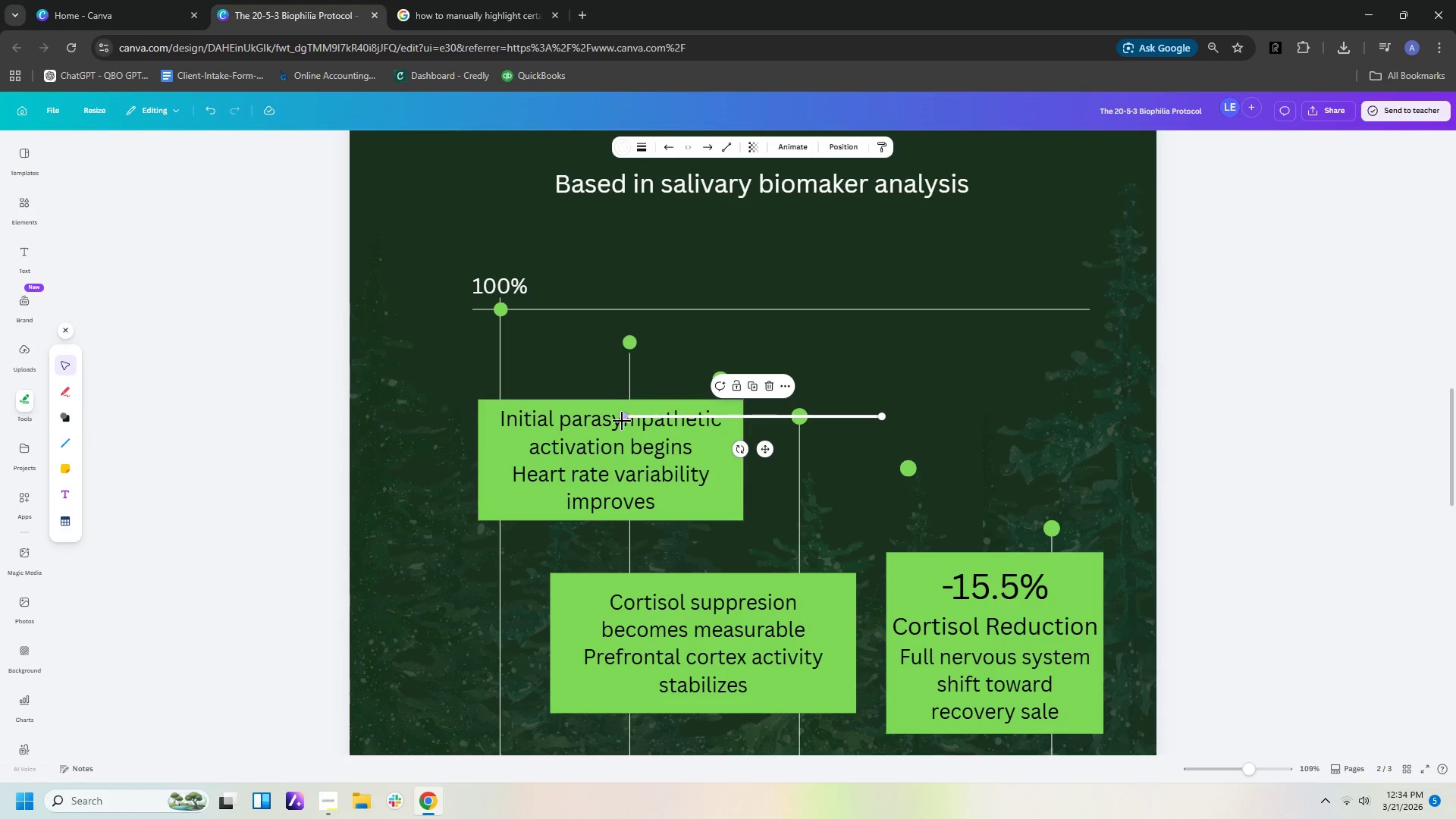 
left_click_drag(start_coordinate=[623, 417], to_coordinate=[500, 311])
 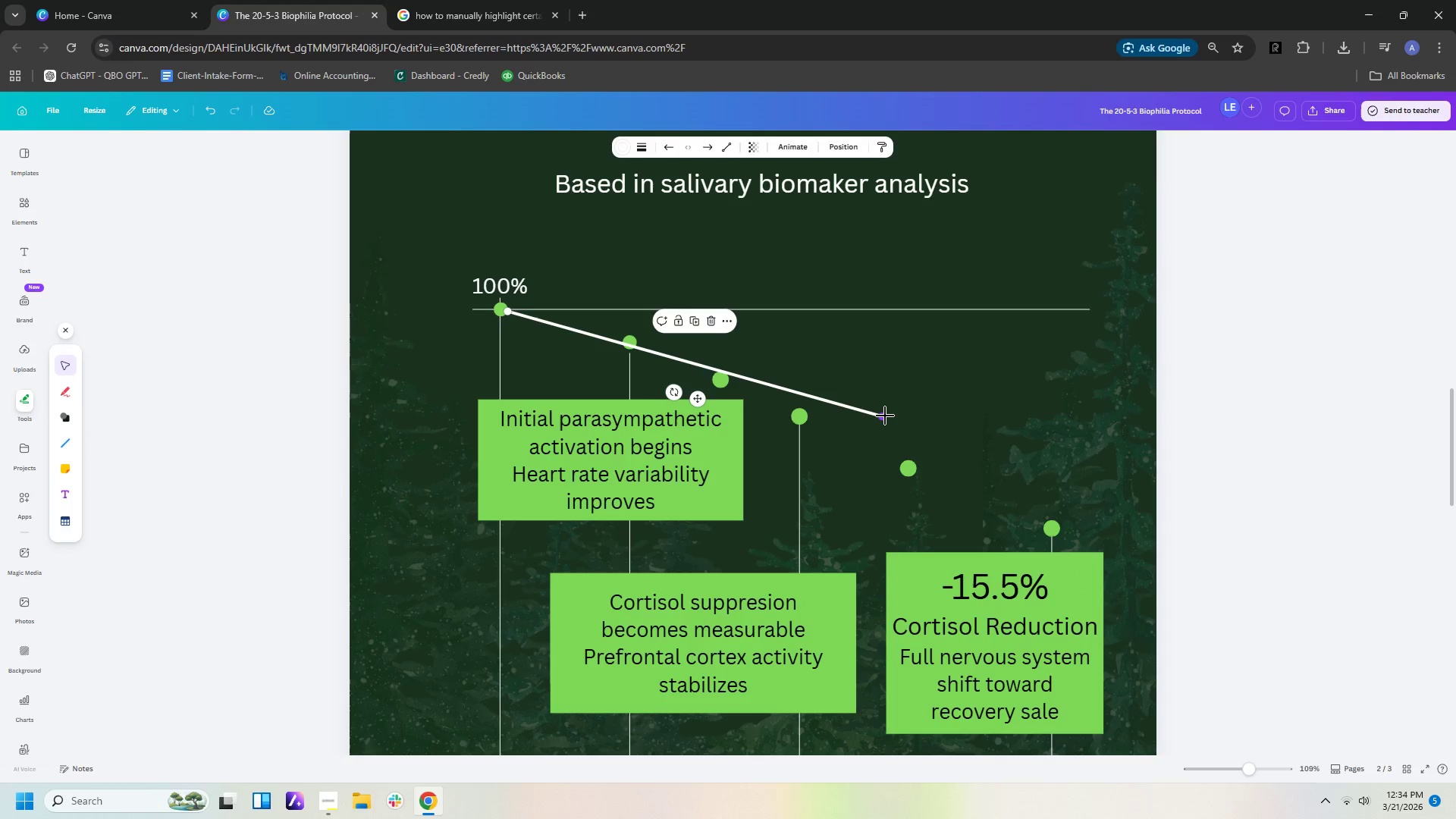 
left_click_drag(start_coordinate=[885, 416], to_coordinate=[632, 337])
 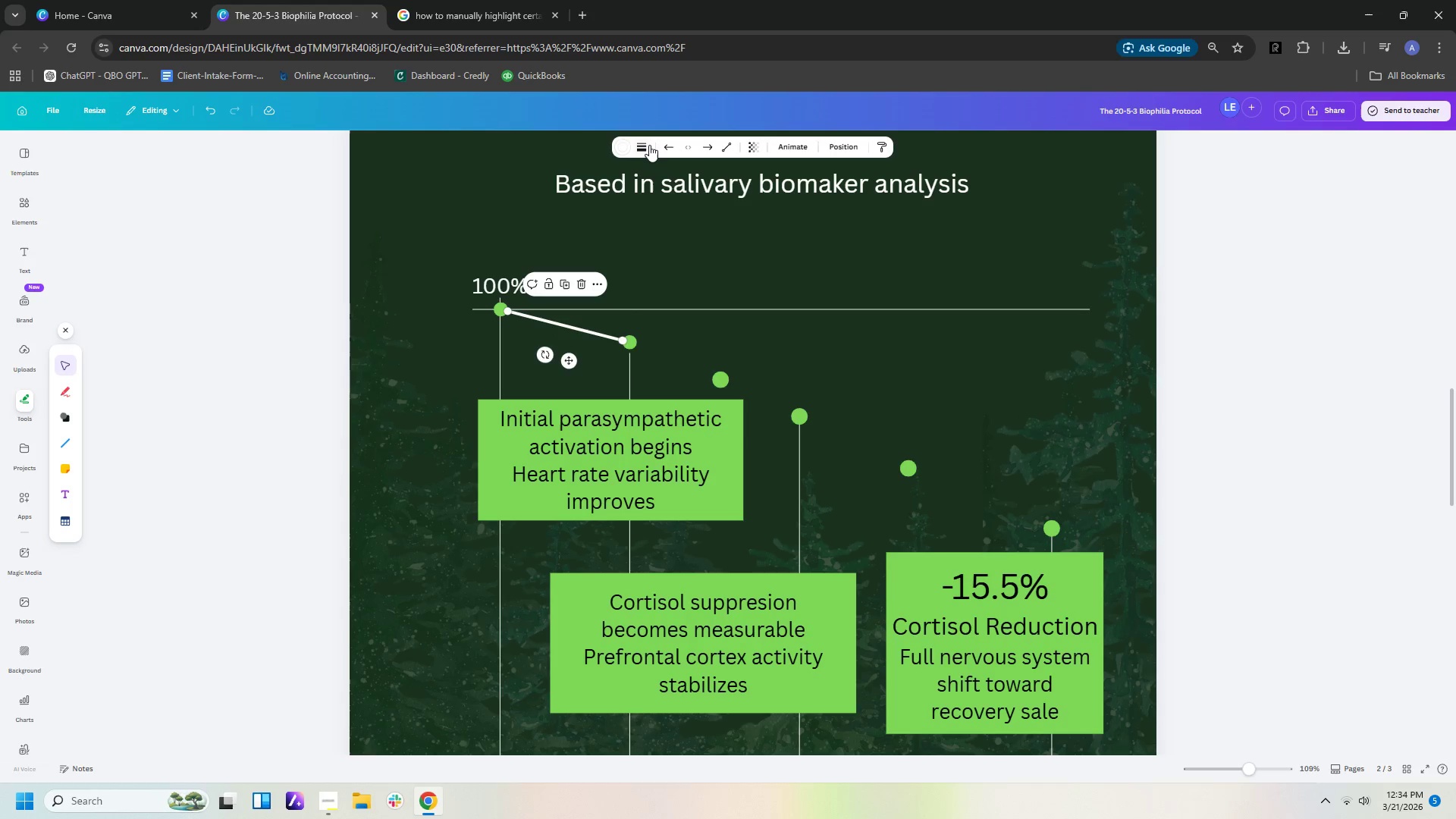 
left_click([617, 148])
 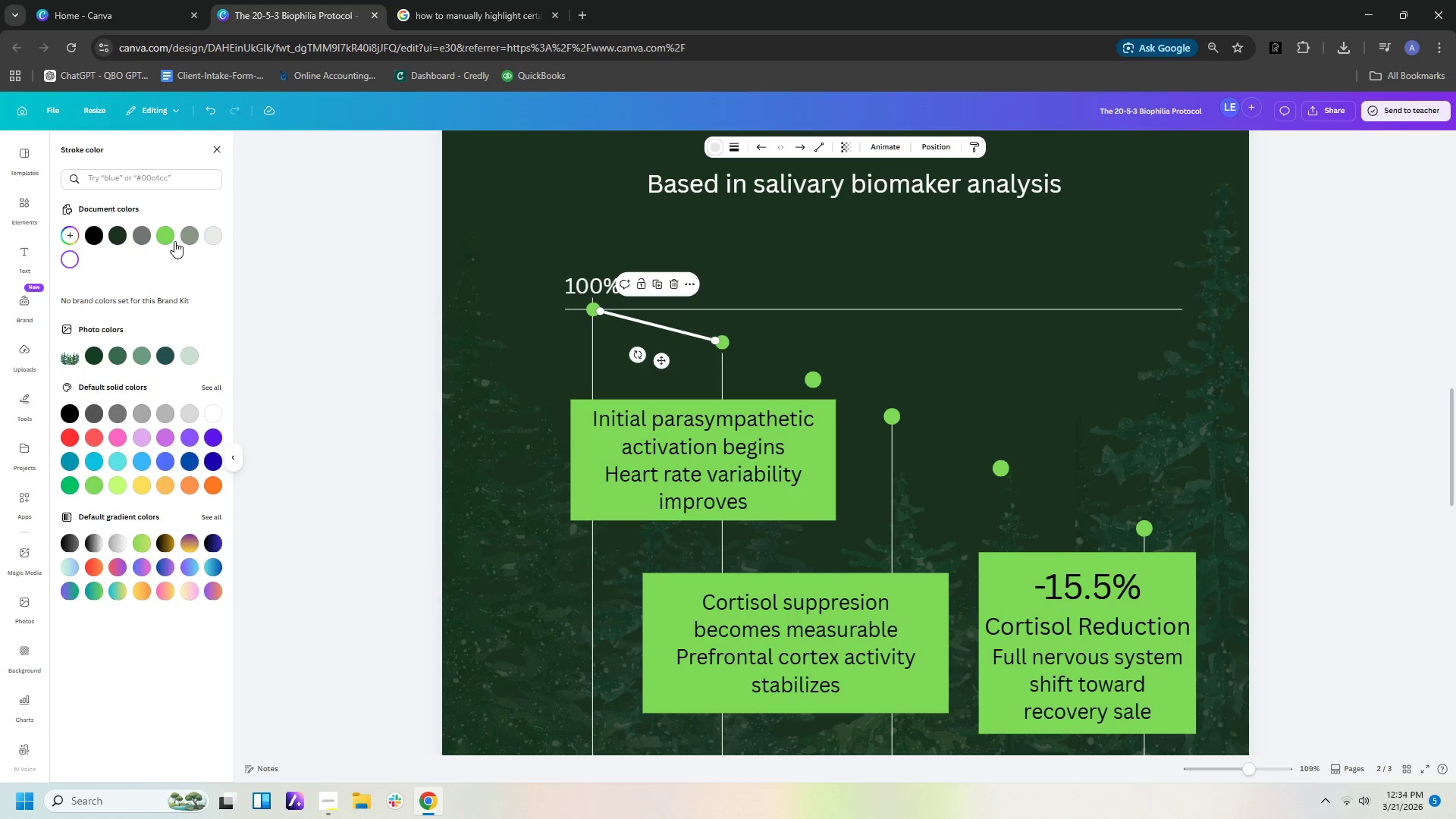 
left_click([170, 233])
 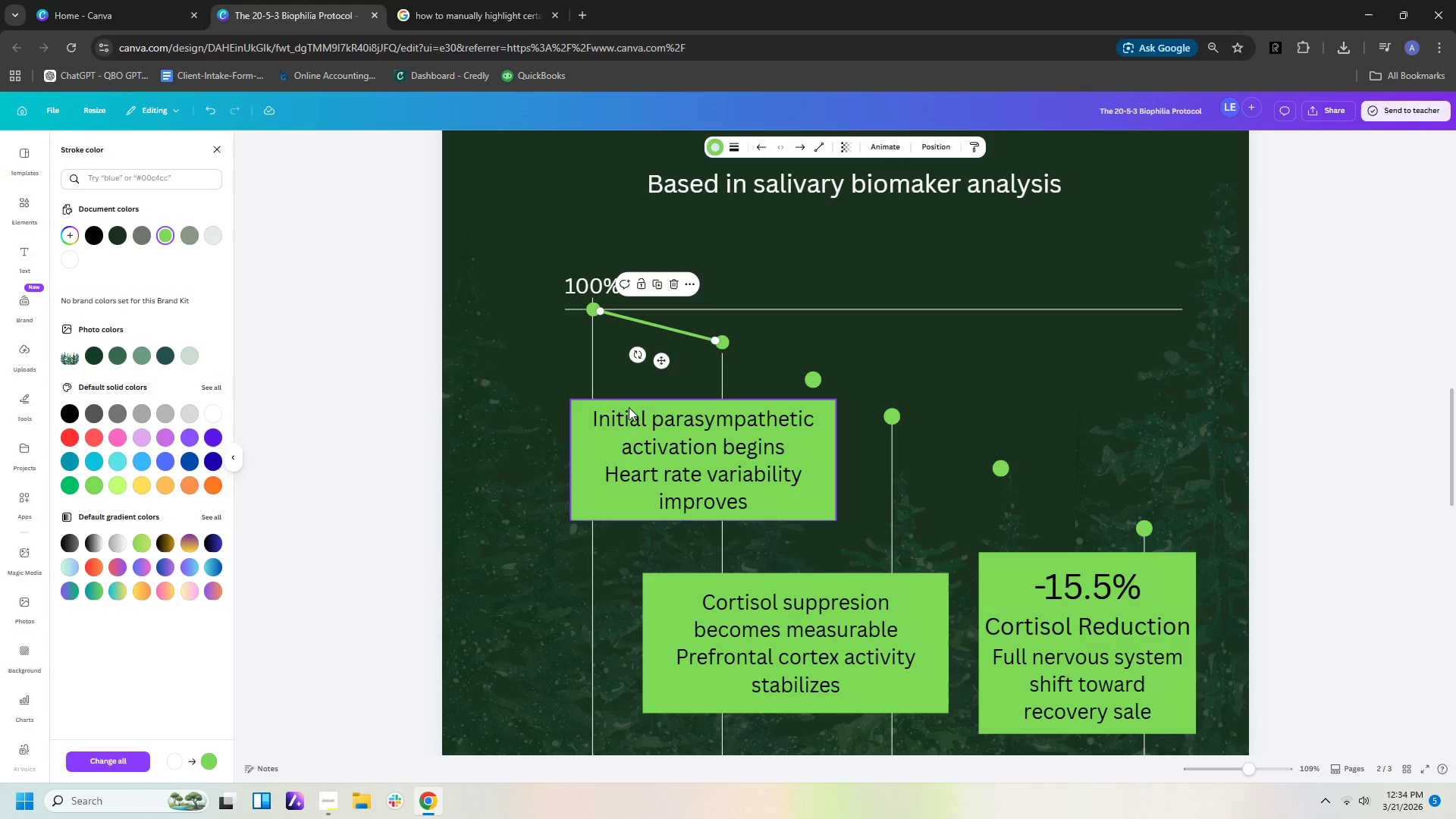 
key(Control+C)
 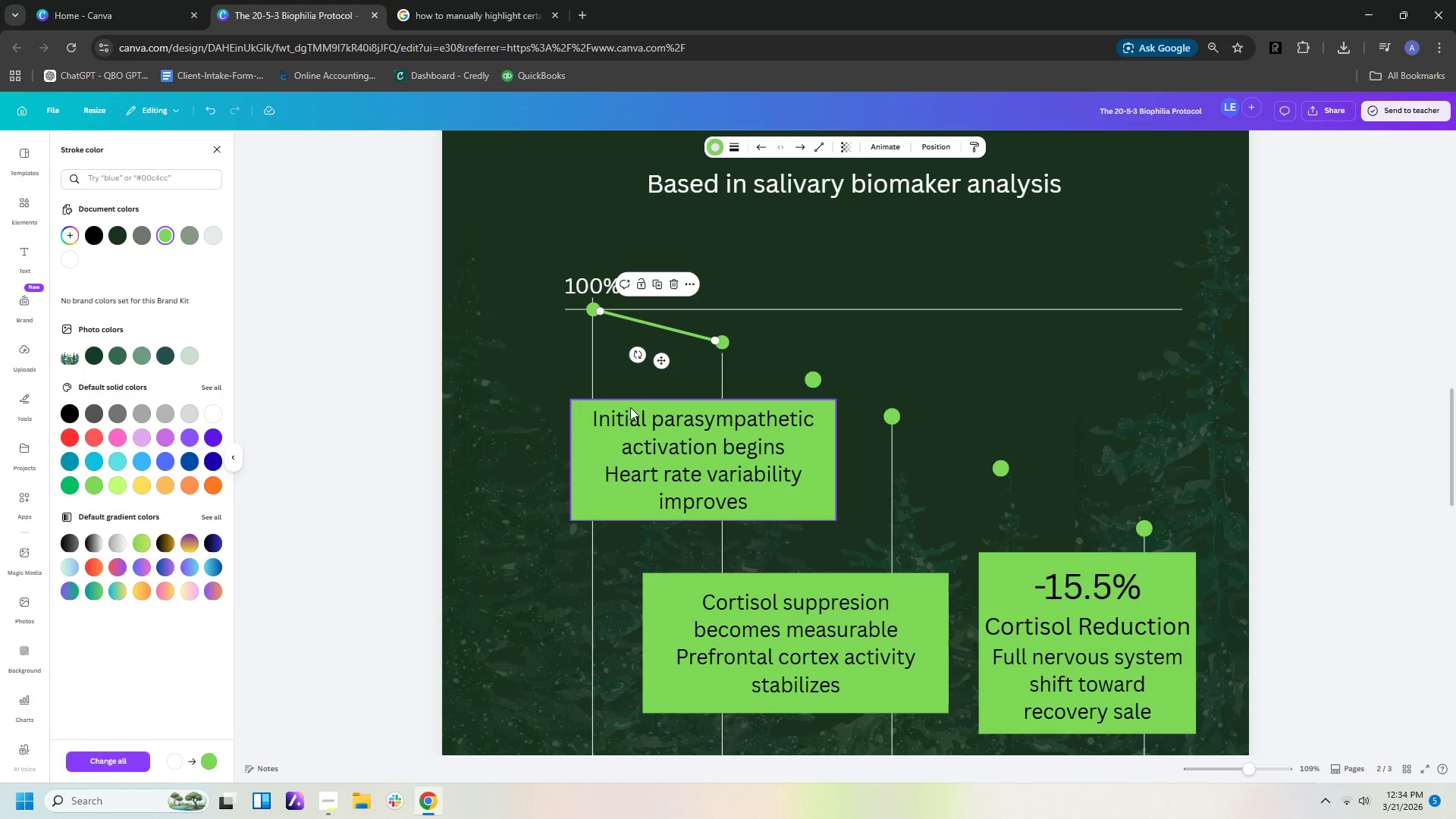 
key(Control+V)
 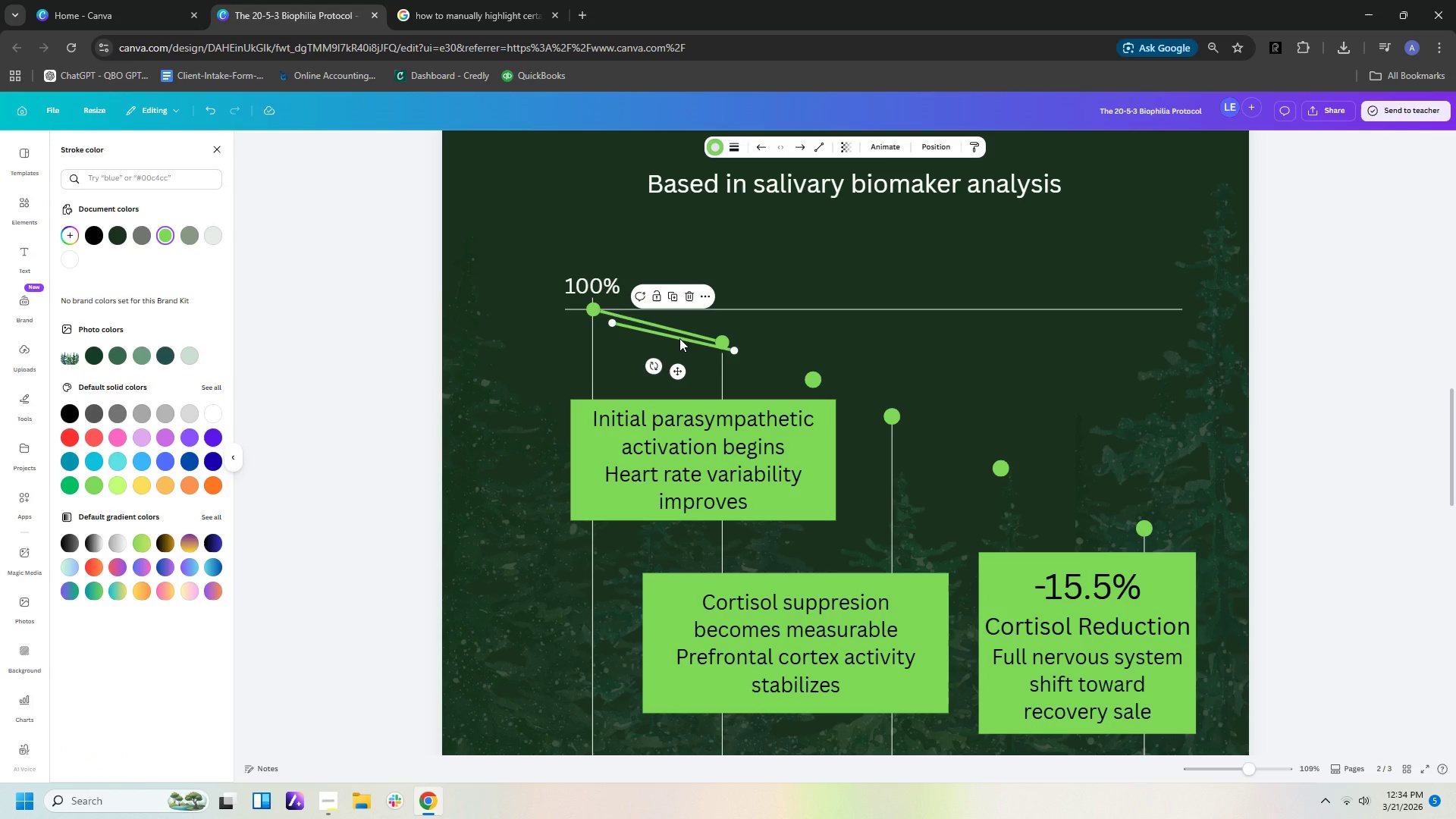 
left_click_drag(start_coordinate=[679, 338], to_coordinate=[787, 362])
 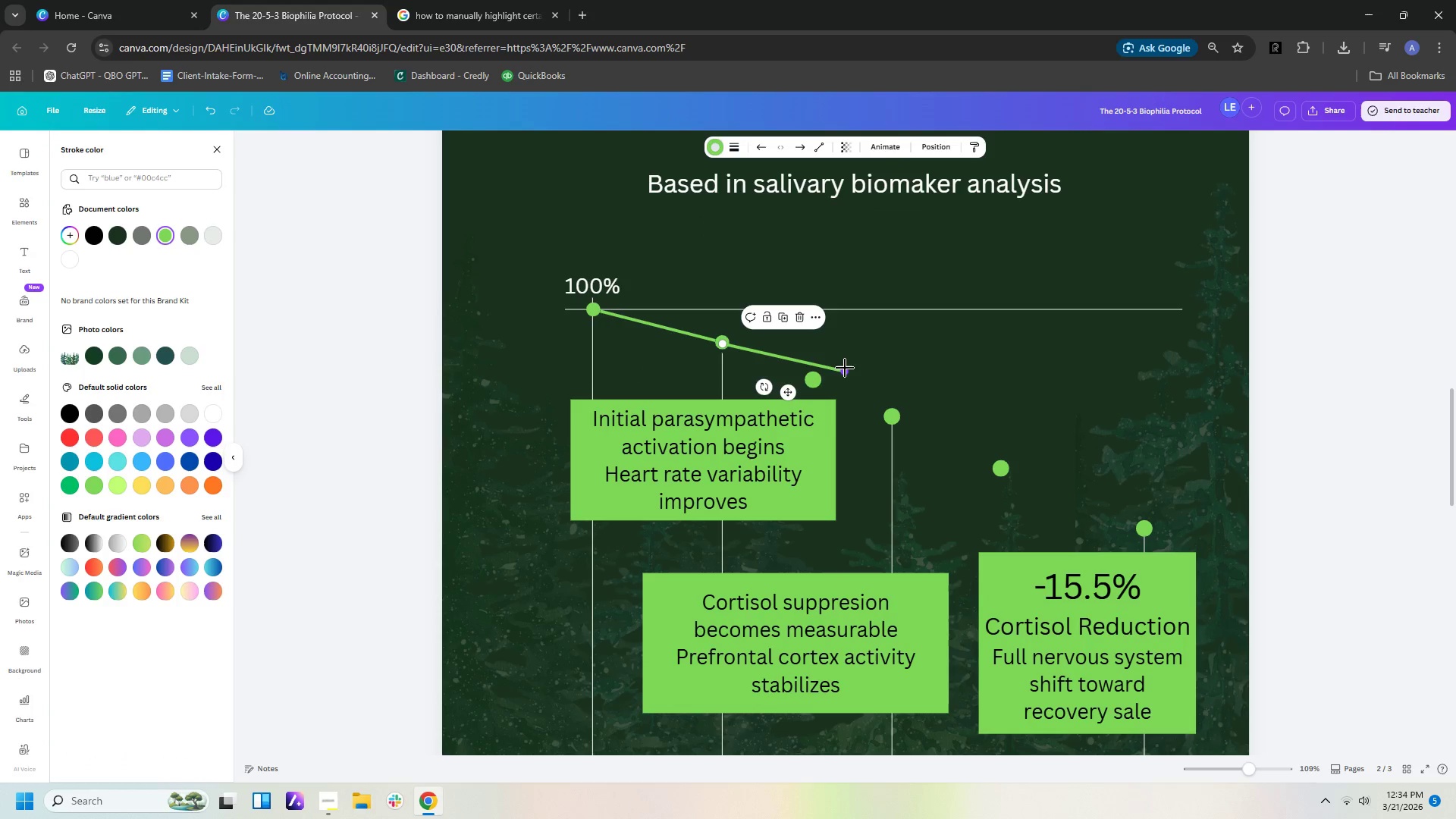 
left_click_drag(start_coordinate=[845, 371], to_coordinate=[811, 377])
 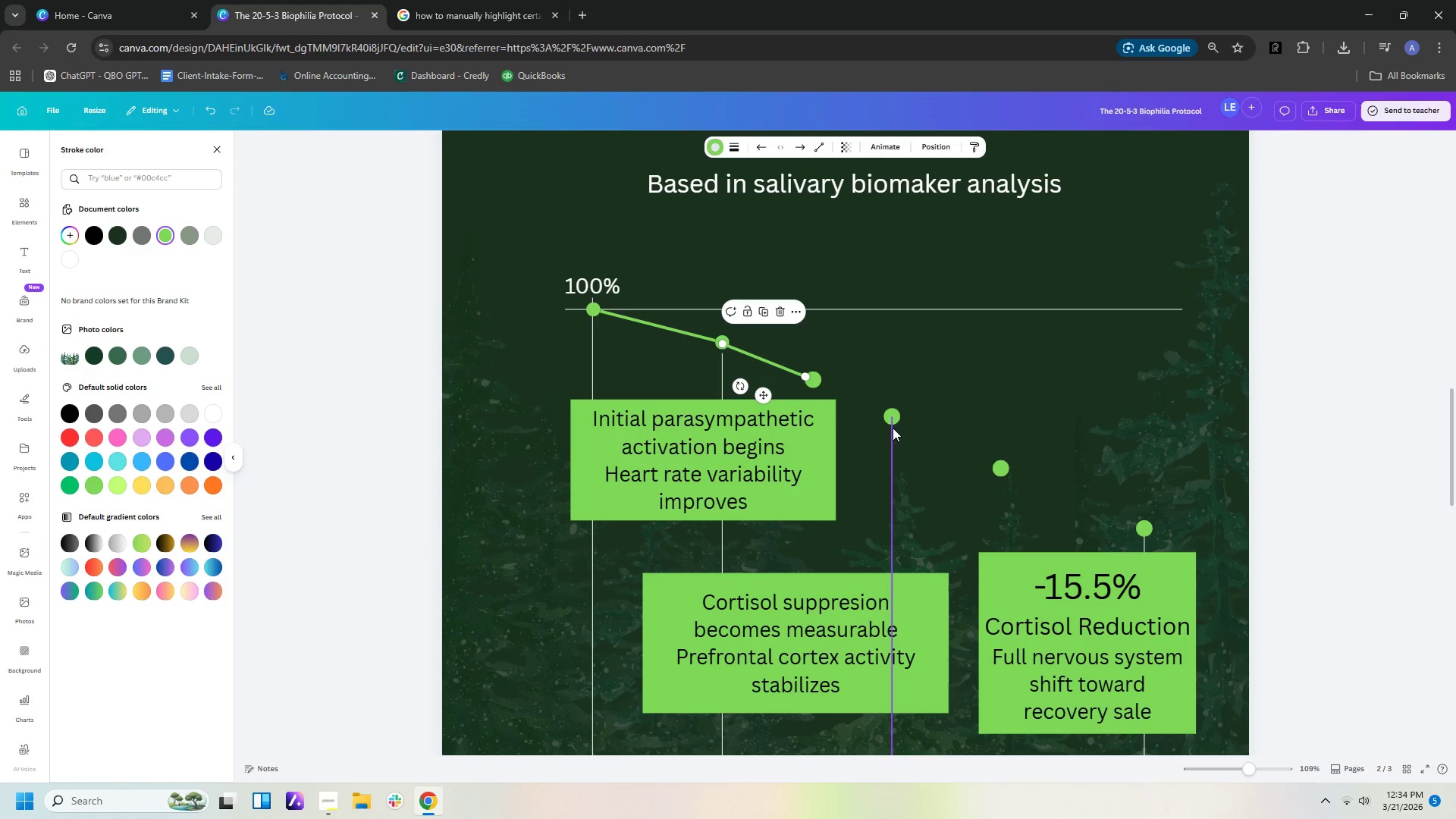 
key(Control+C)
 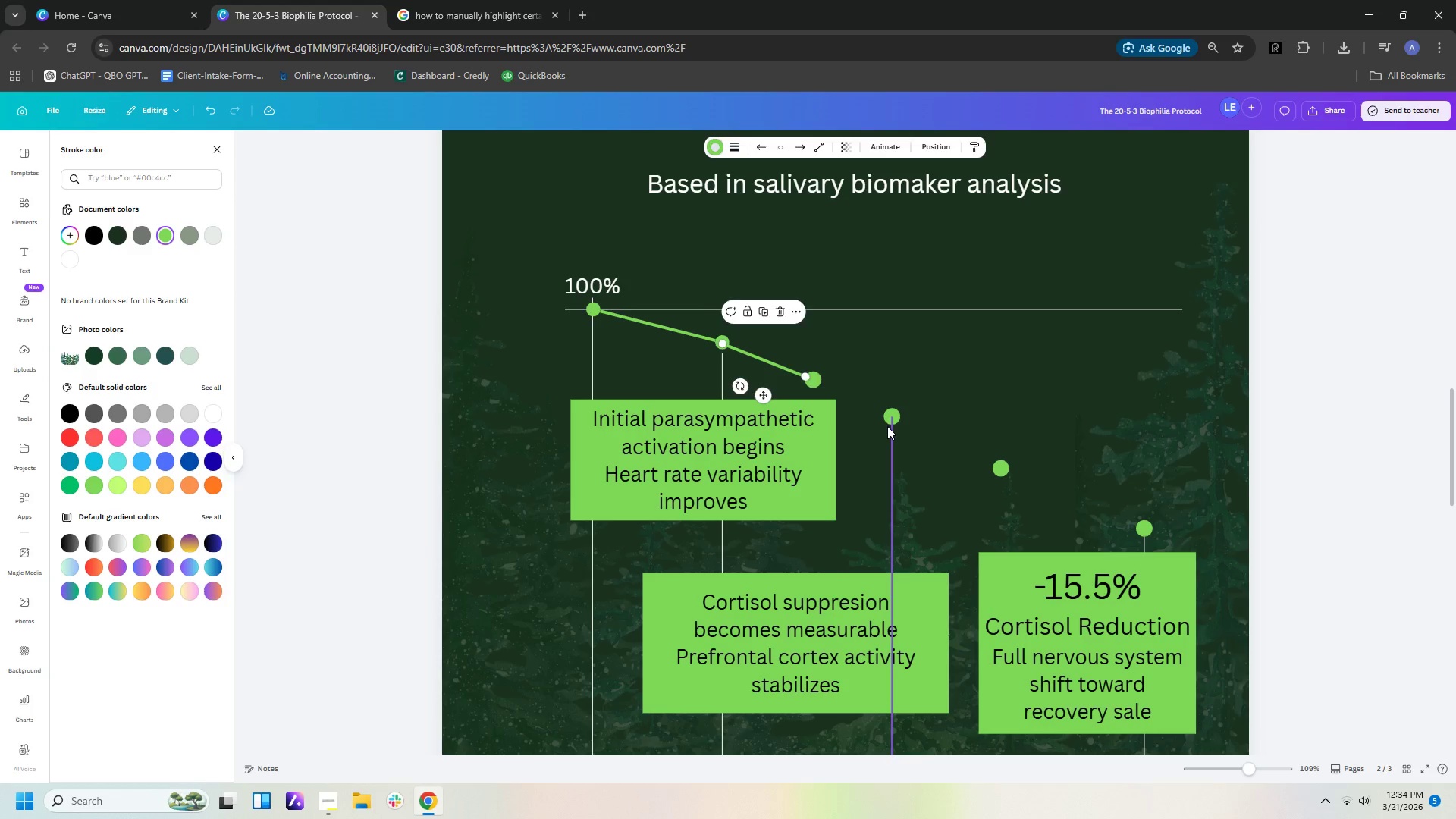 
key(Control+V)
 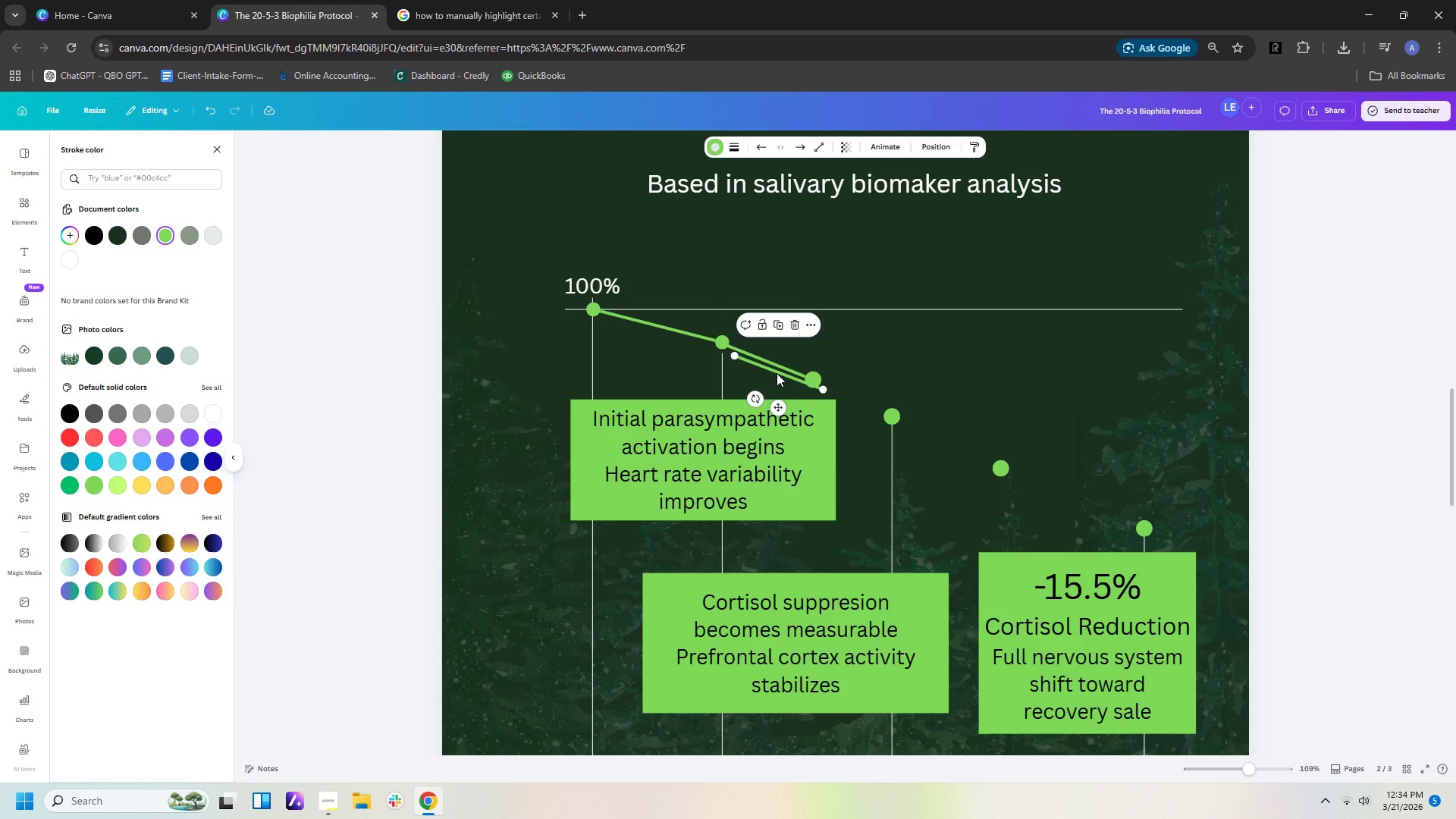 
left_click_drag(start_coordinate=[777, 373], to_coordinate=[855, 400])
 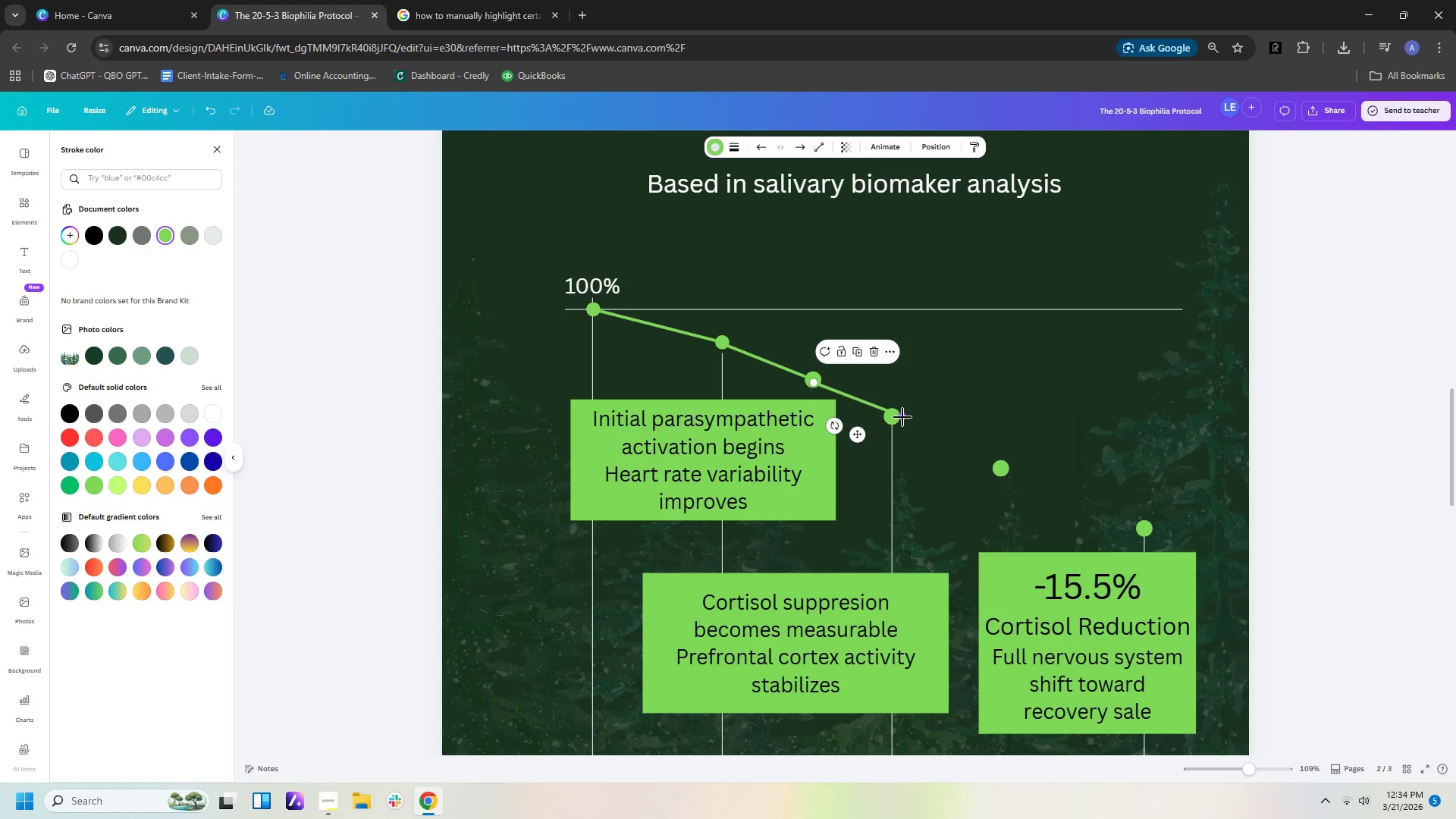 
left_click_drag(start_coordinate=[902, 417], to_coordinate=[1005, 472])
 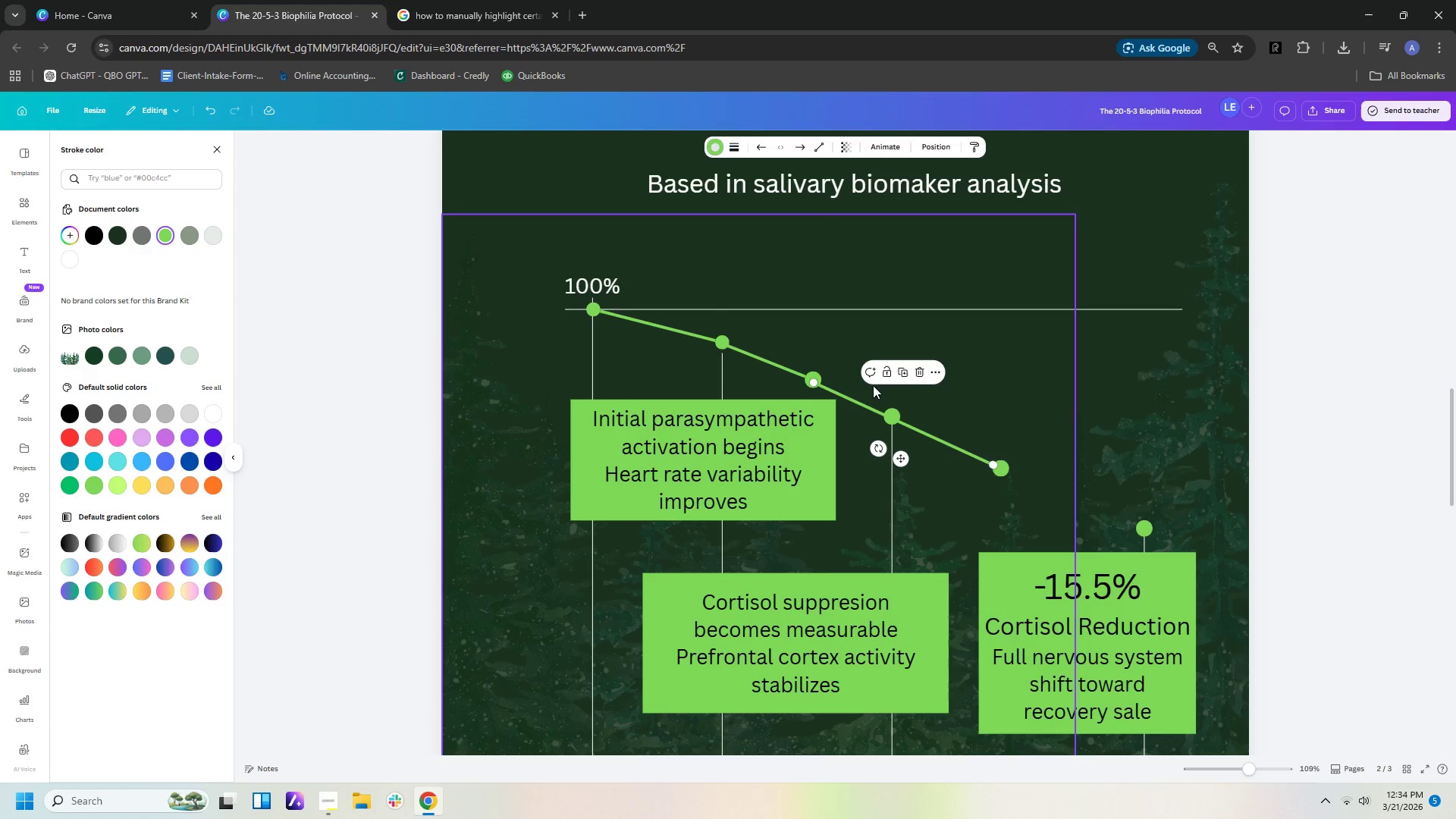 
mouse_move([829, 384])
 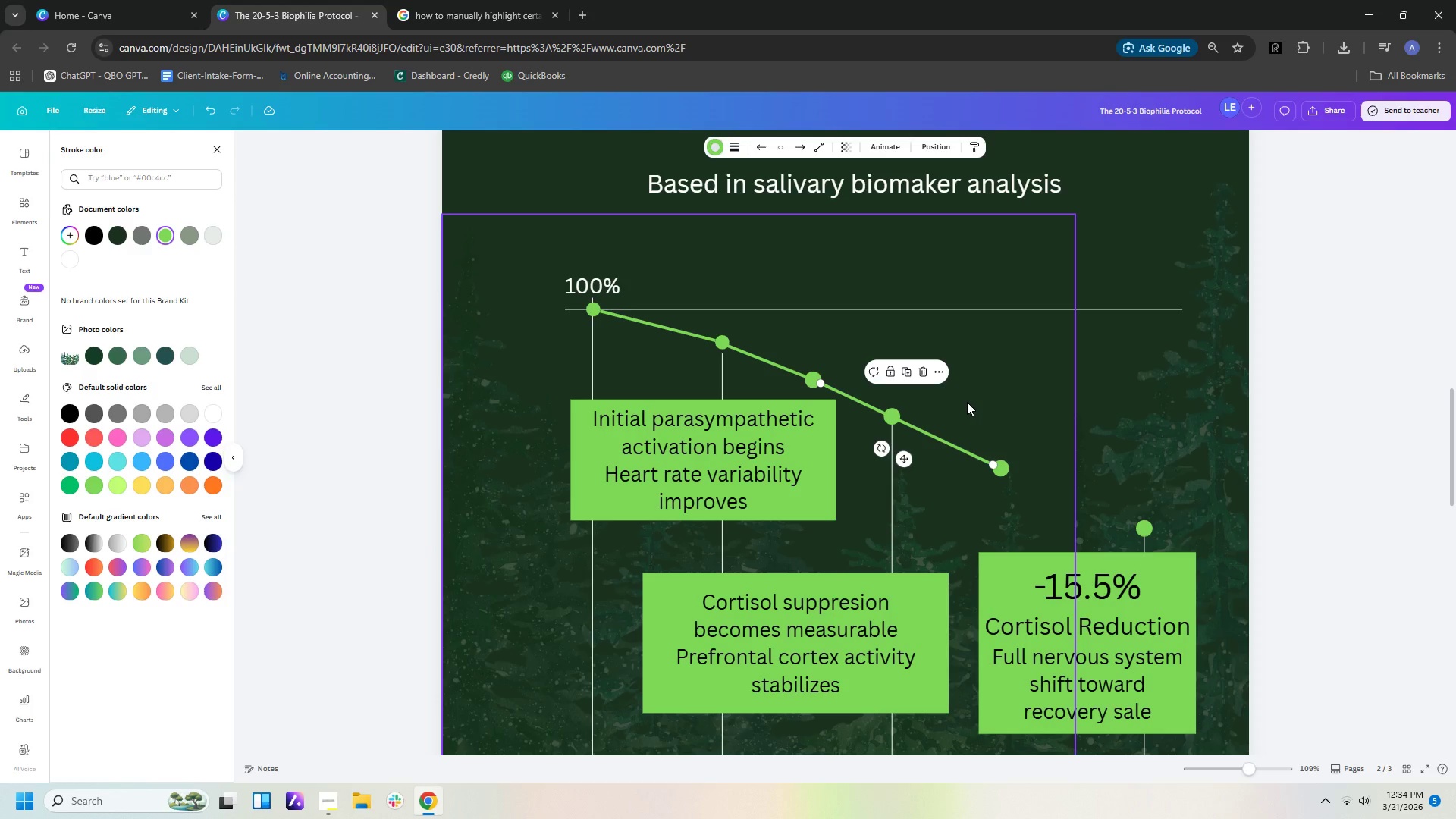 
key(Control+C)
 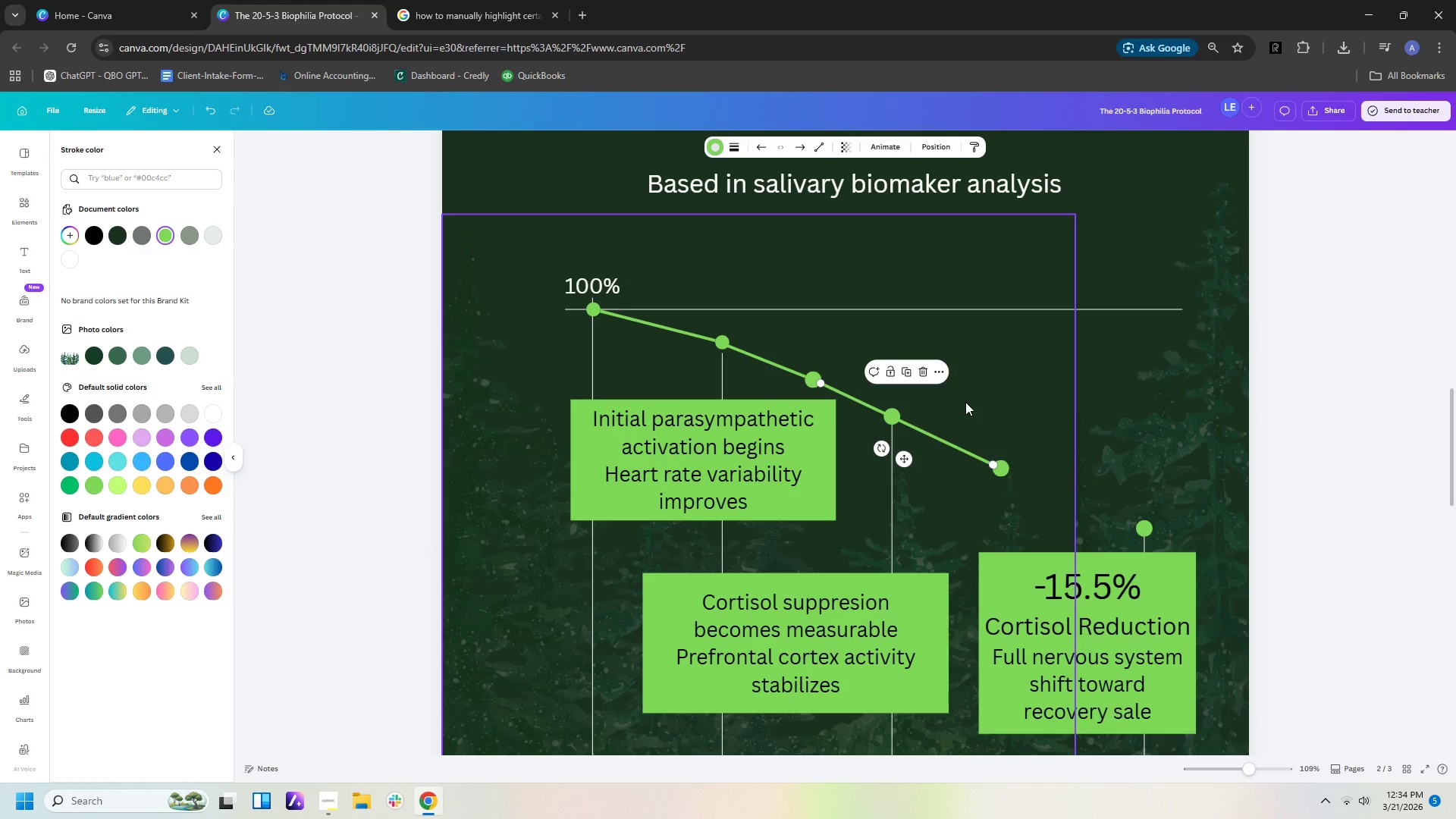 
key(Control+V)
 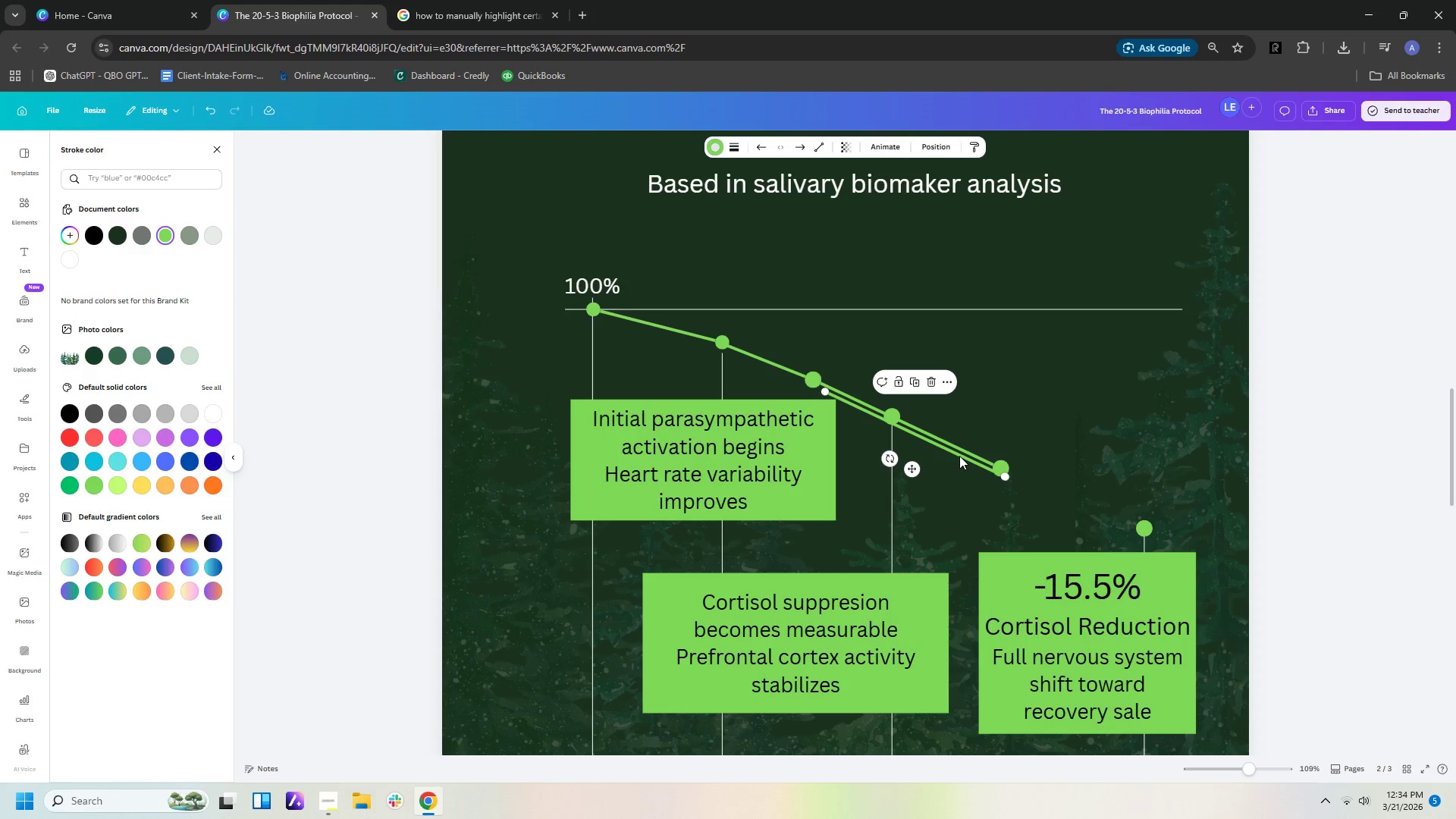 
left_click_drag(start_coordinate=[959, 456], to_coordinate=[1132, 532])
 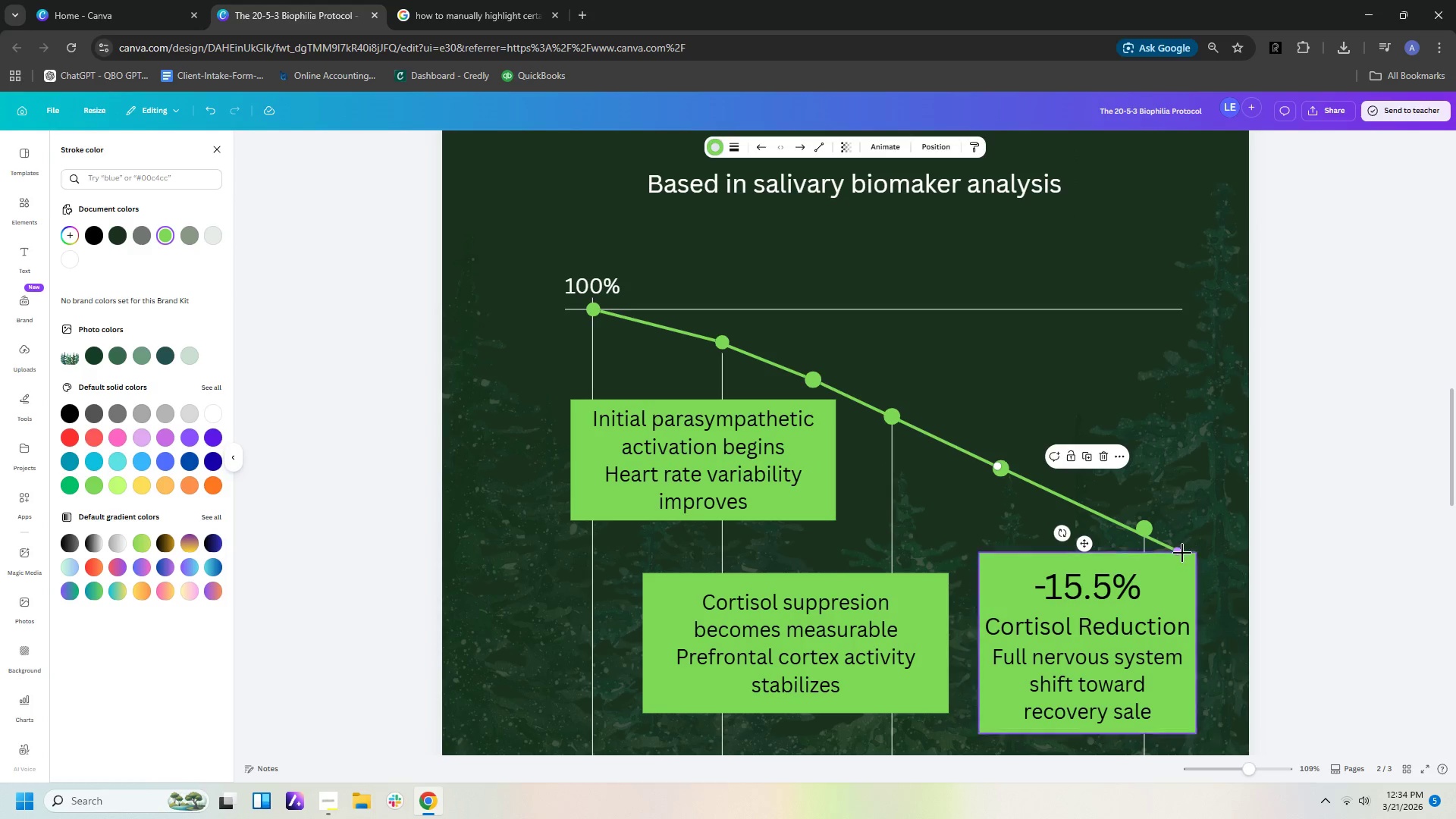 
left_click_drag(start_coordinate=[1180, 553], to_coordinate=[1151, 532])
 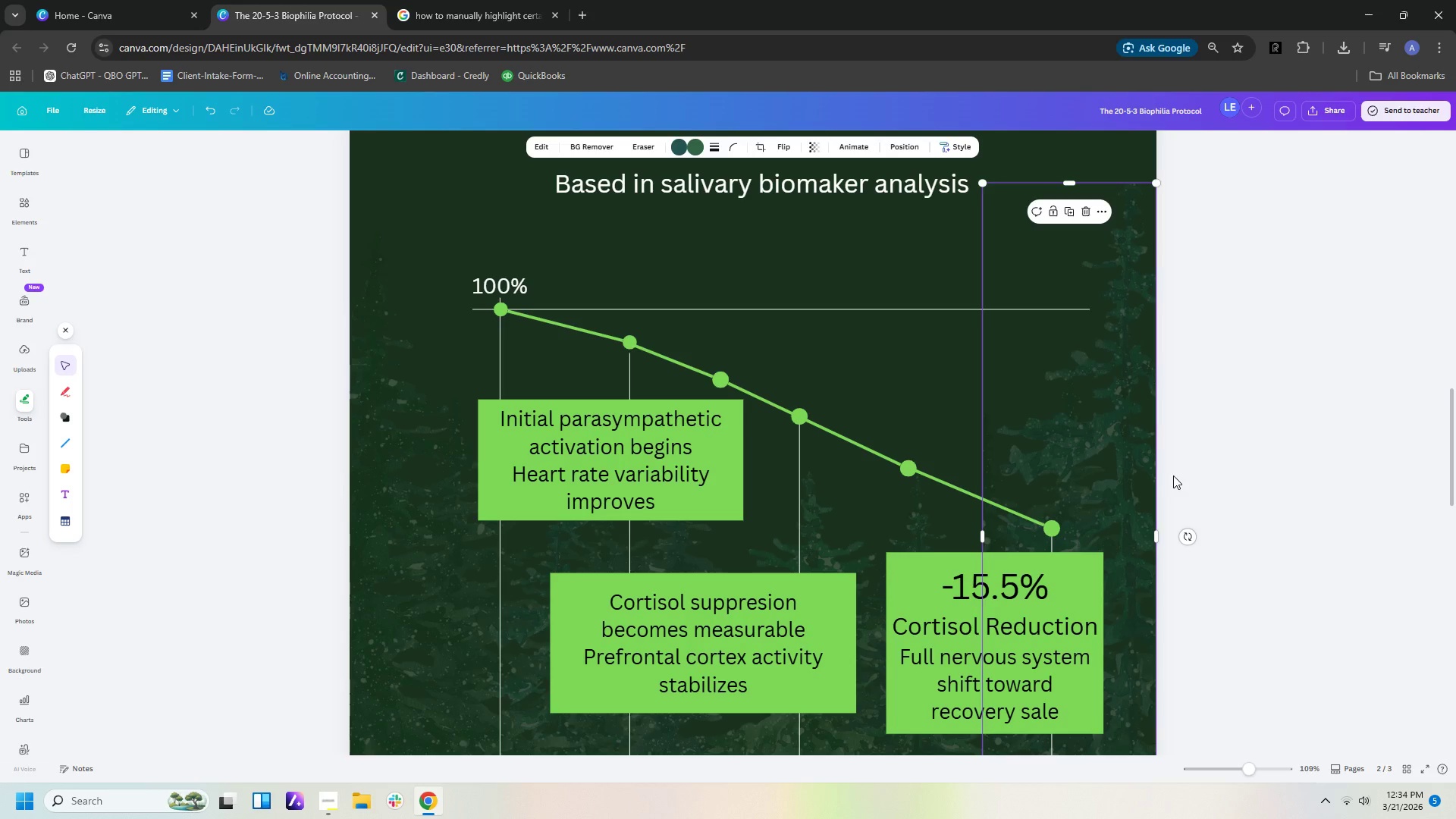 
wait(15.05)
 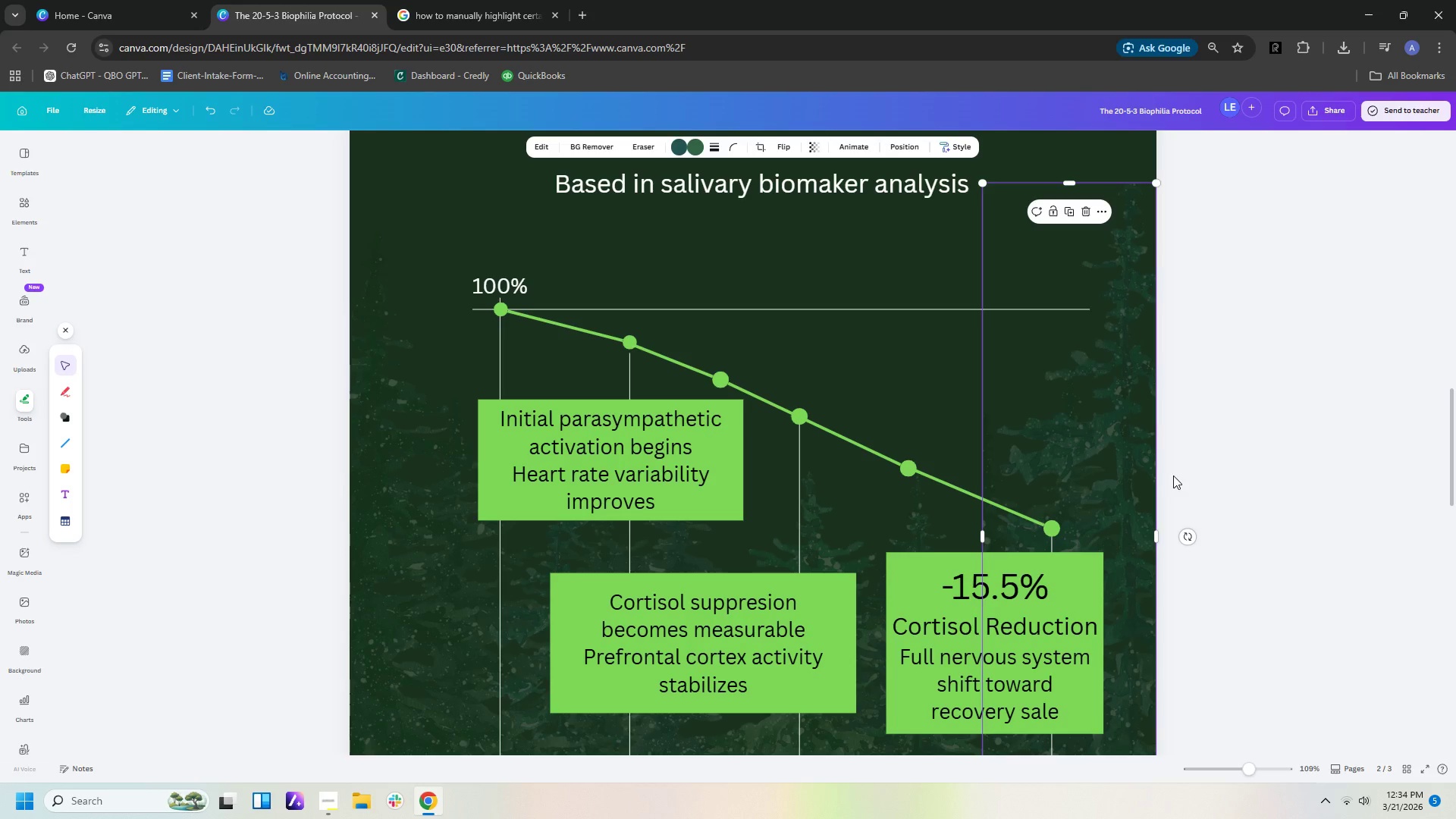 
left_click([497, 339])
 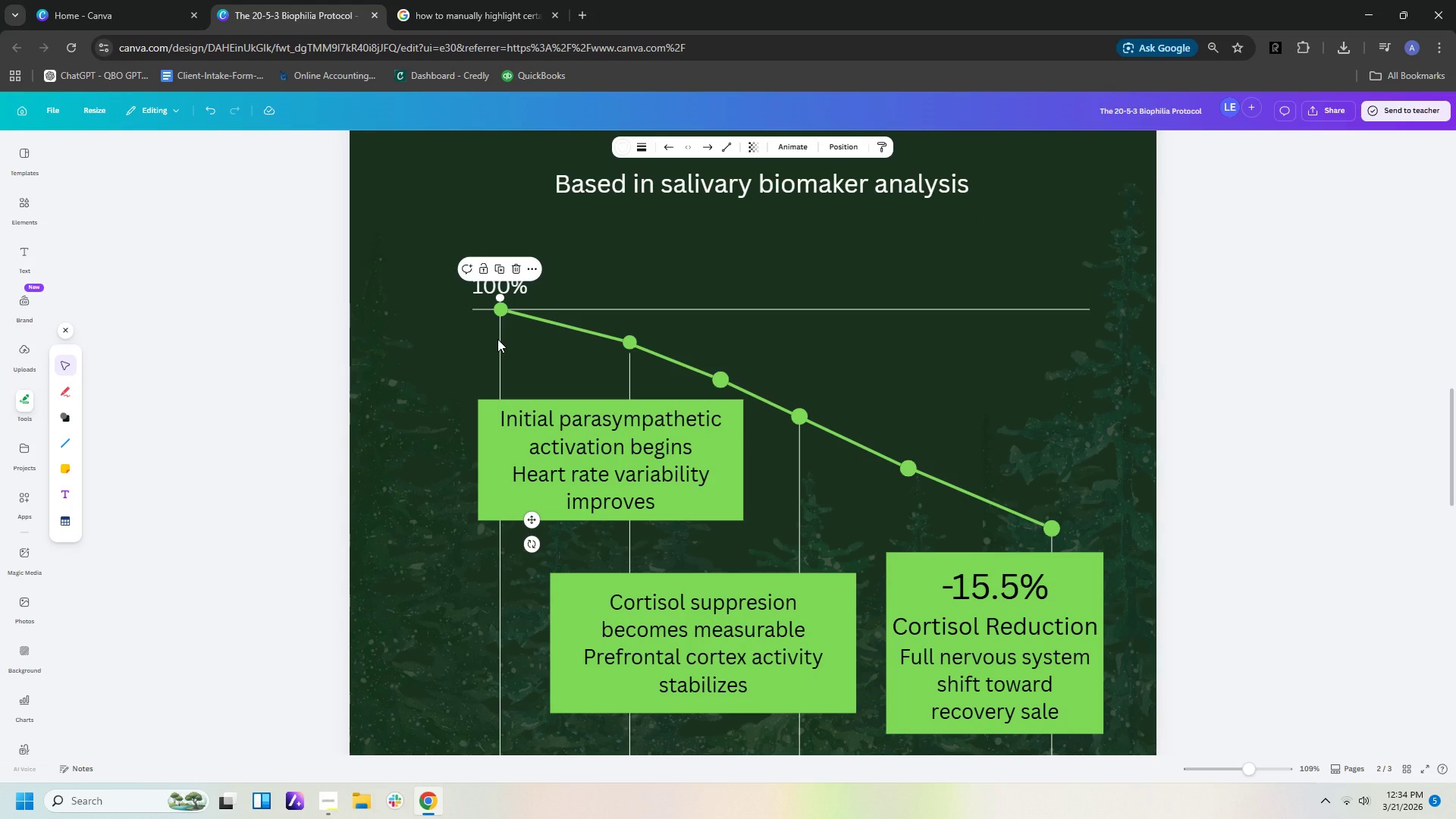 
key(Control+C)
 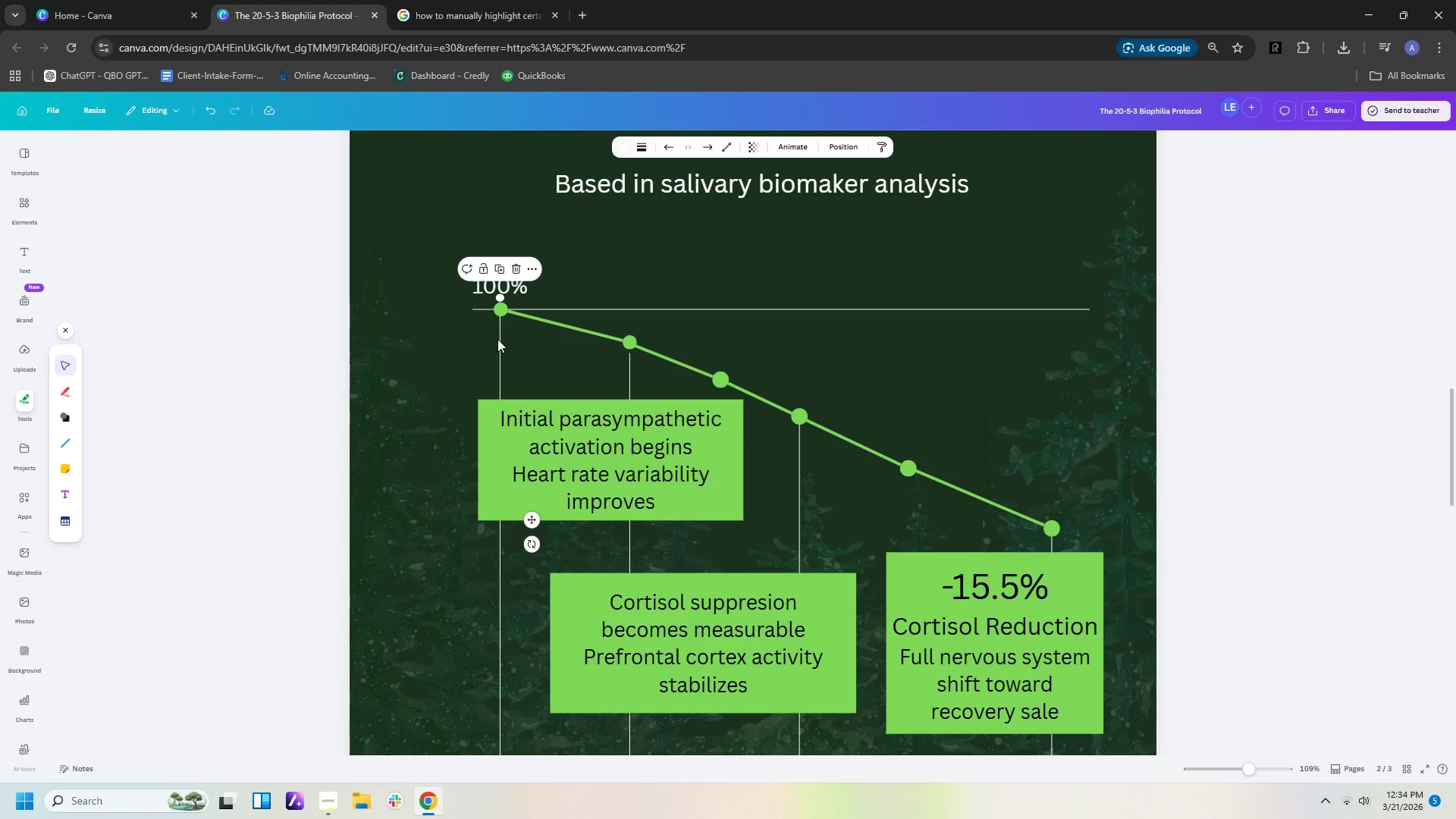 
key(Control+V)
 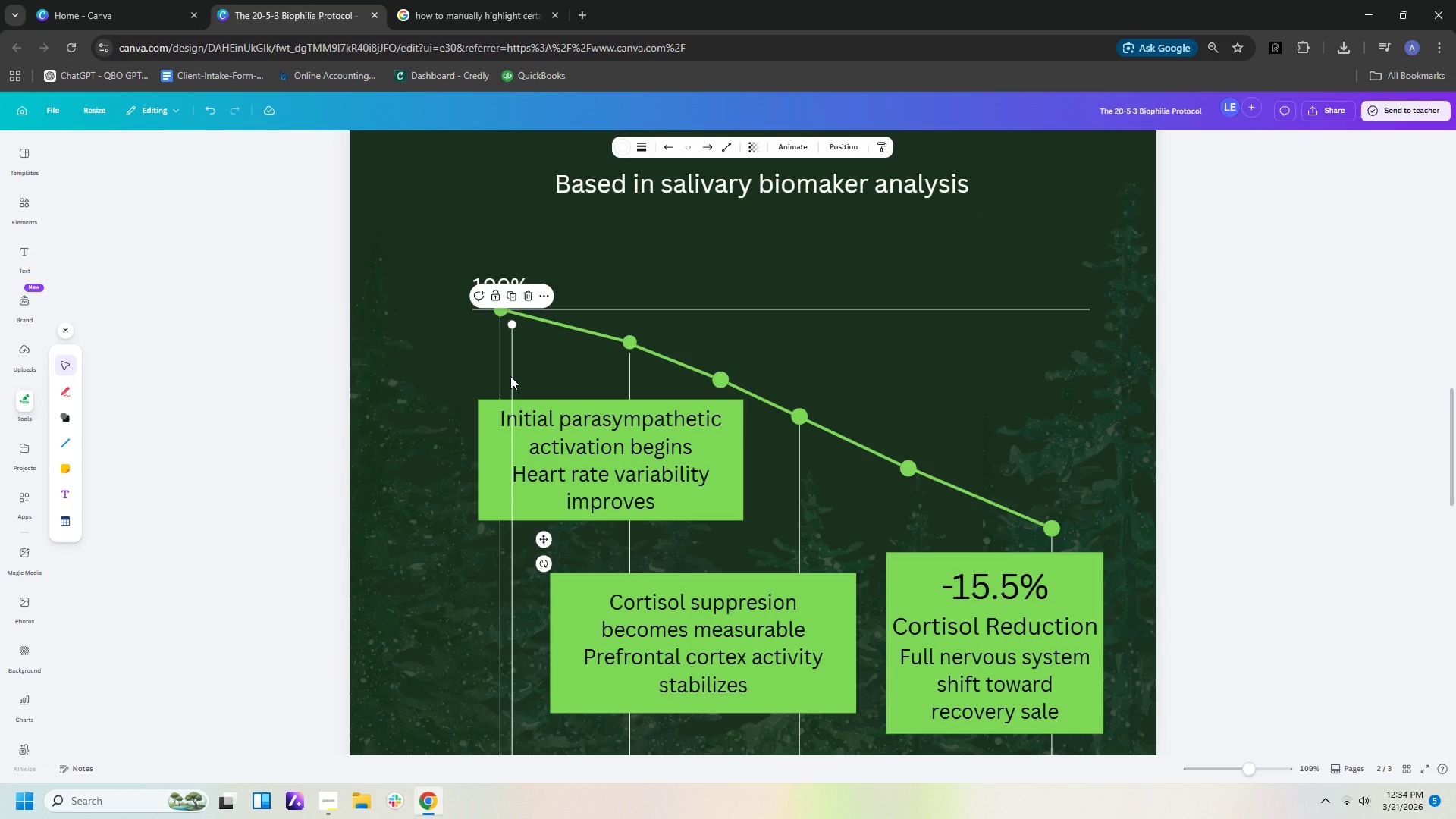 
left_click_drag(start_coordinate=[510, 376], to_coordinate=[503, 363])
 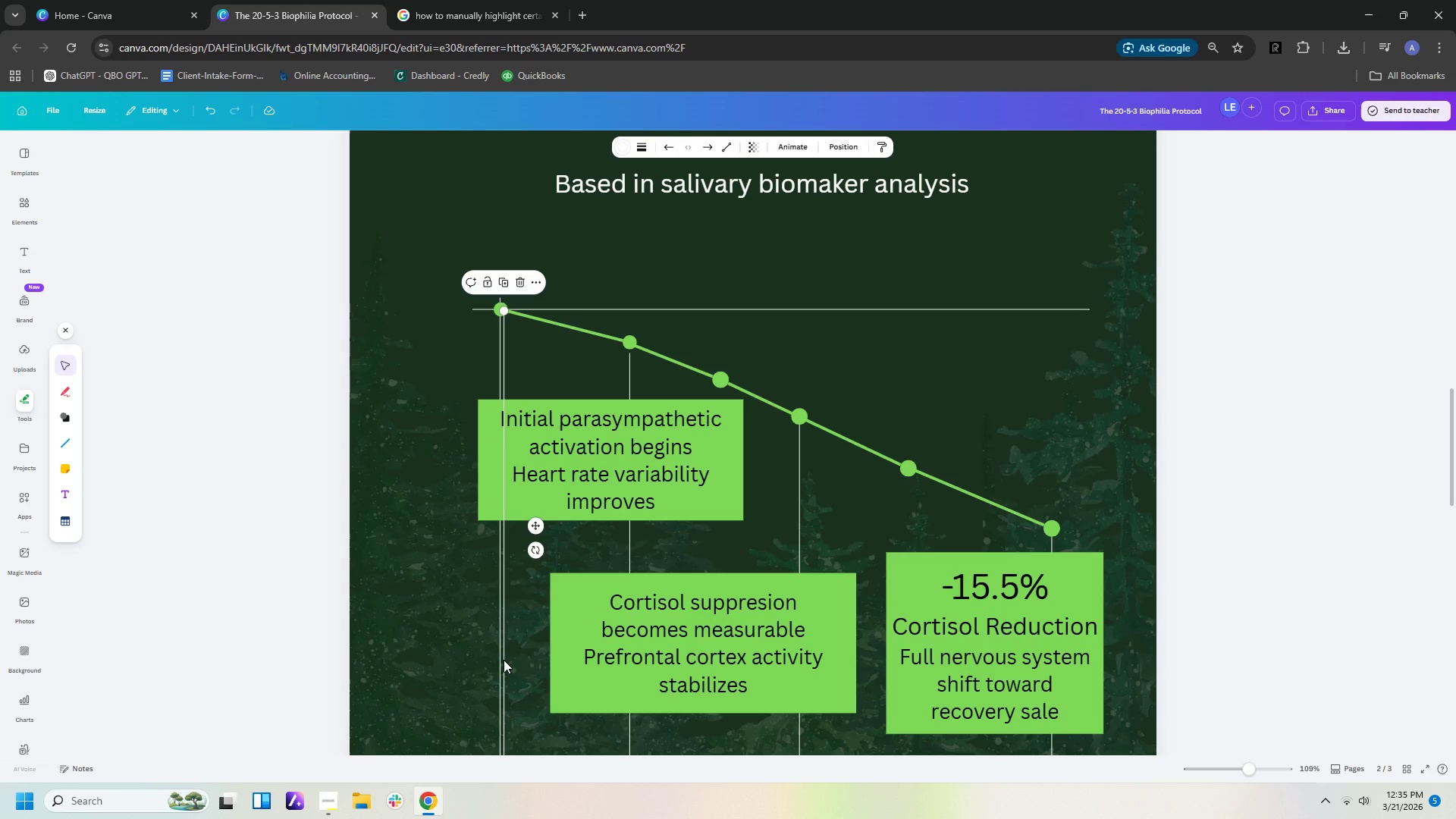 
left_click_drag(start_coordinate=[504, 660], to_coordinate=[857, 486])
 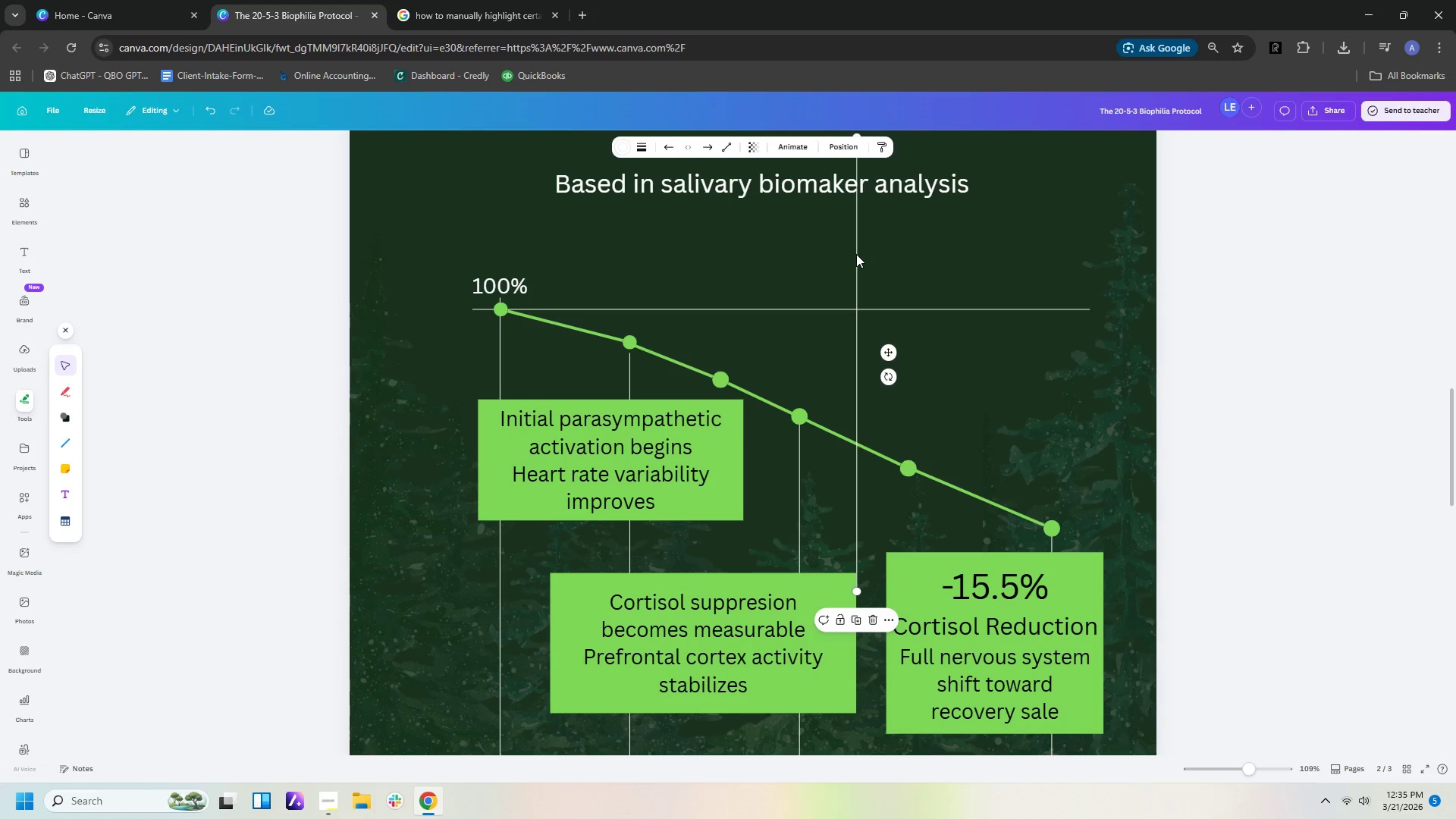 
left_click_drag(start_coordinate=[858, 255], to_coordinate=[881, 344])
 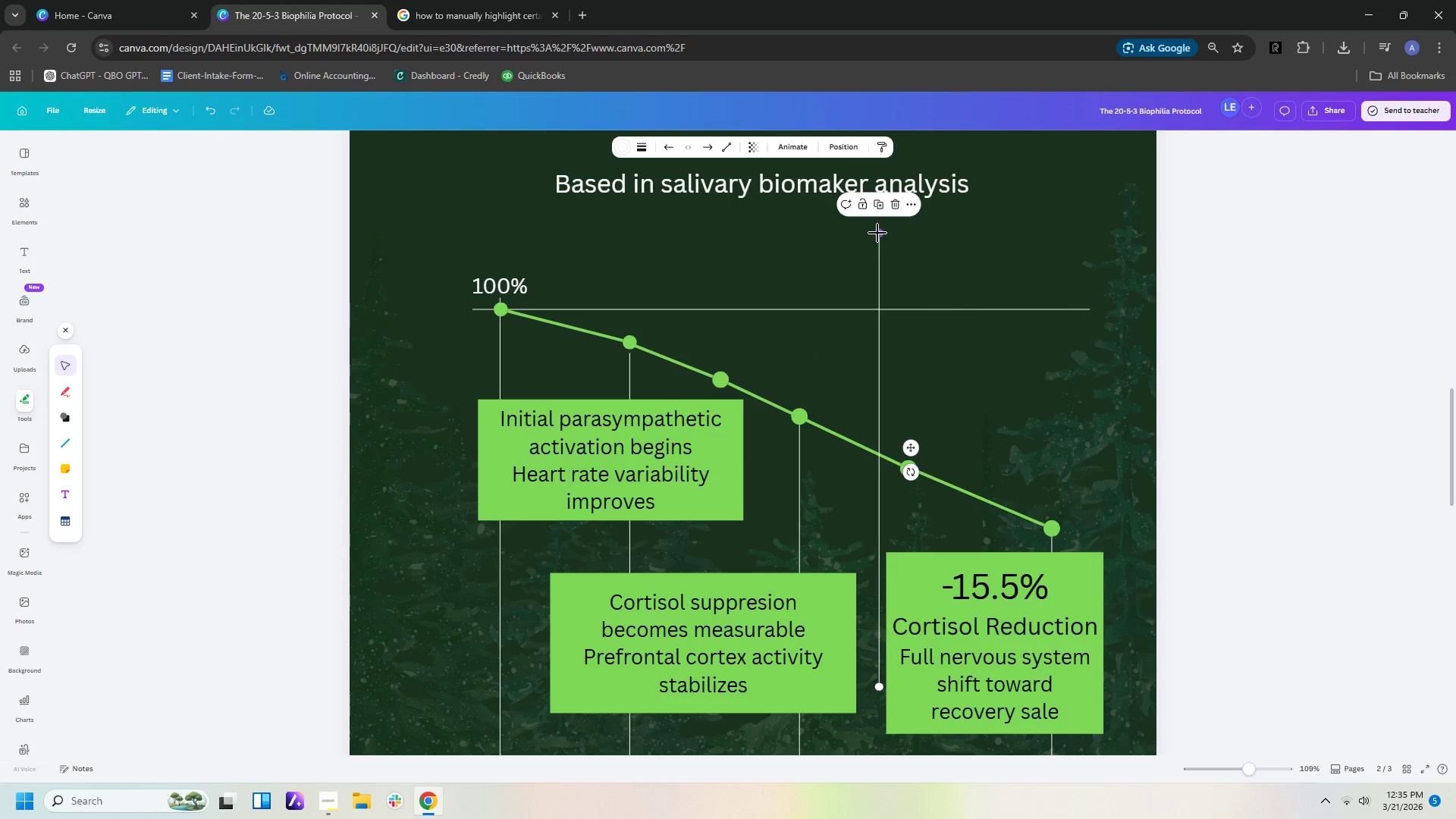 
left_click_drag(start_coordinate=[877, 233], to_coordinate=[500, 314])
 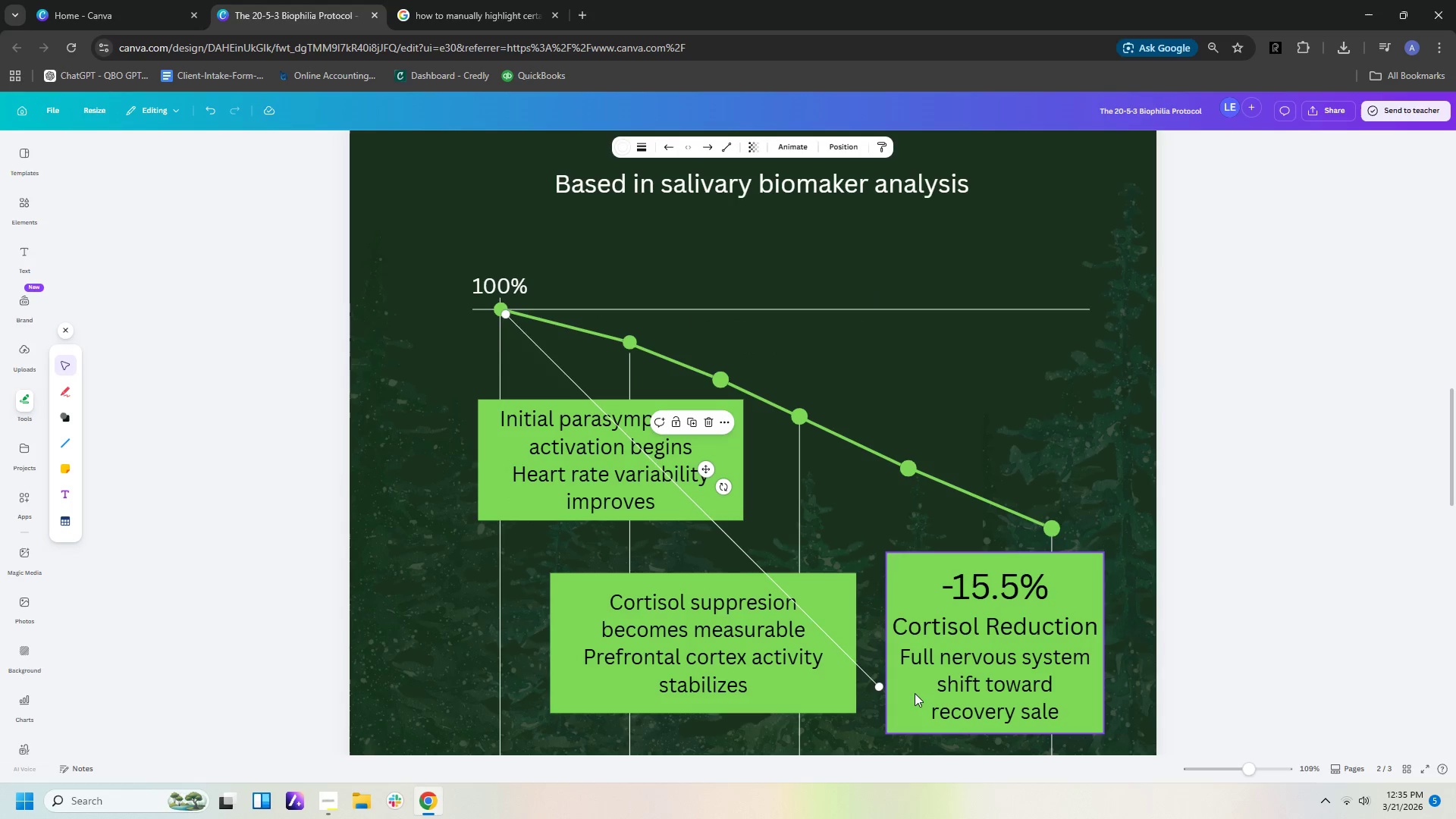 
left_click_drag(start_coordinate=[880, 689], to_coordinate=[885, 554])
 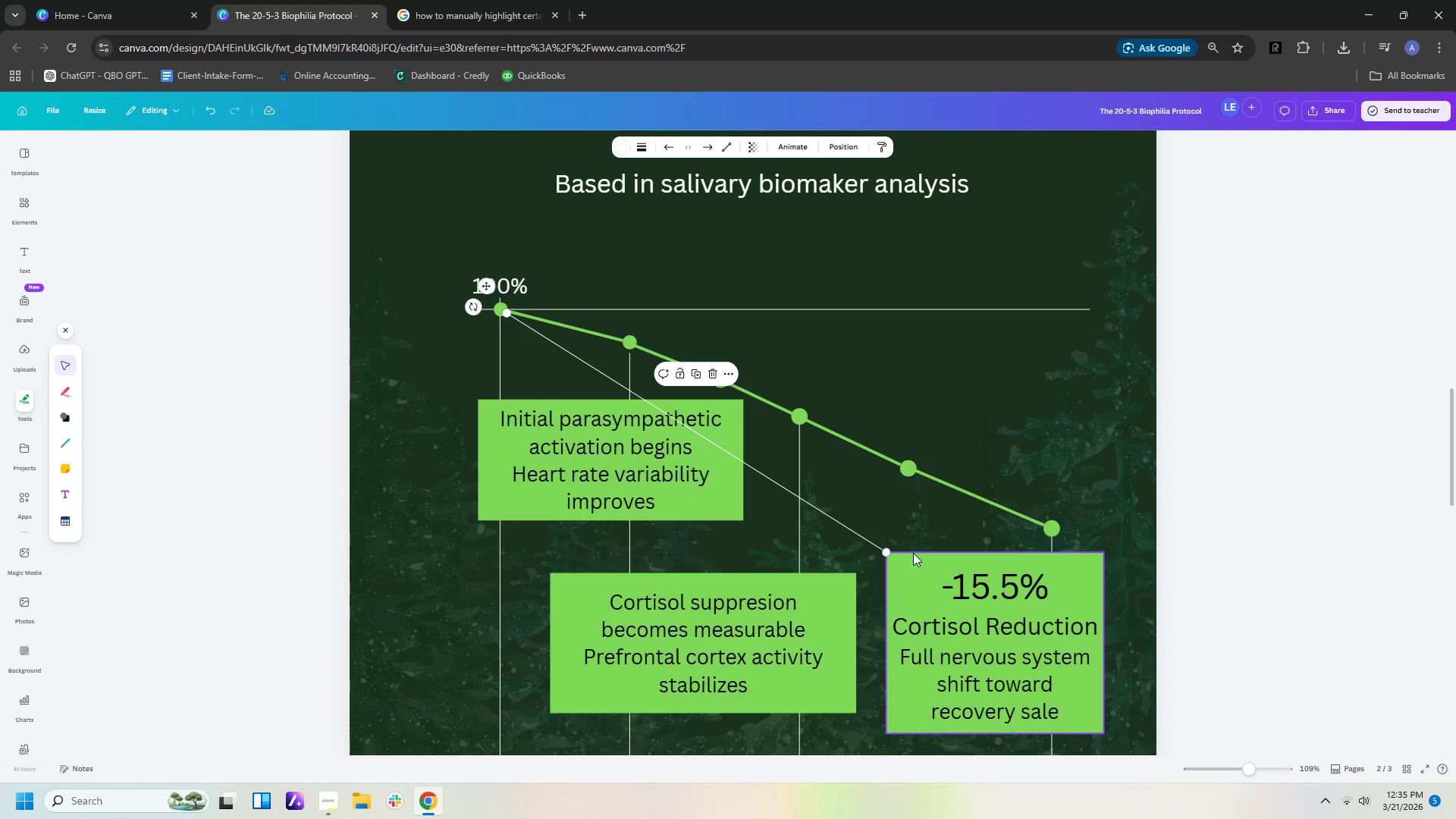 
left_click([912, 553])
 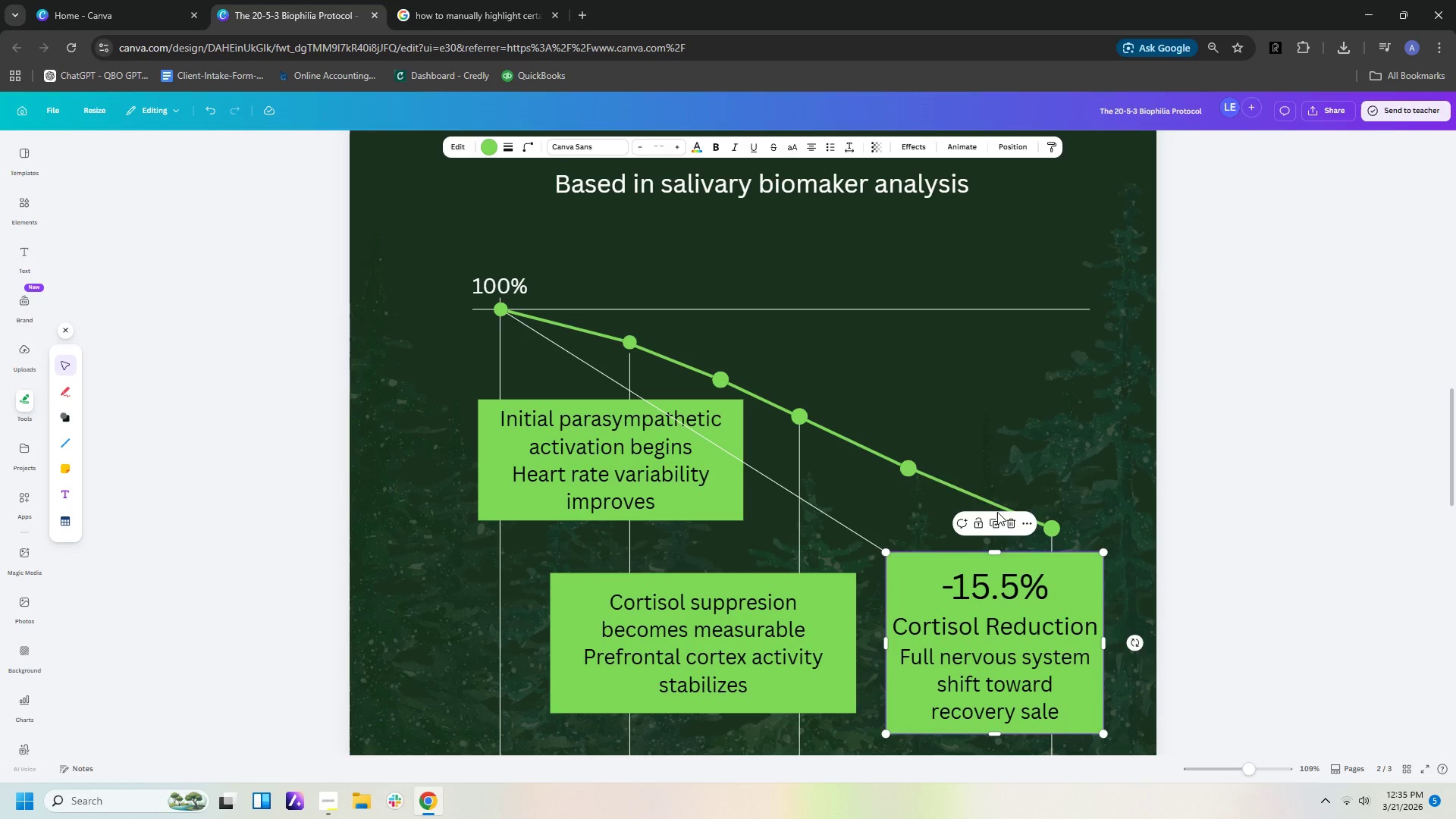 
left_click([991, 507])
 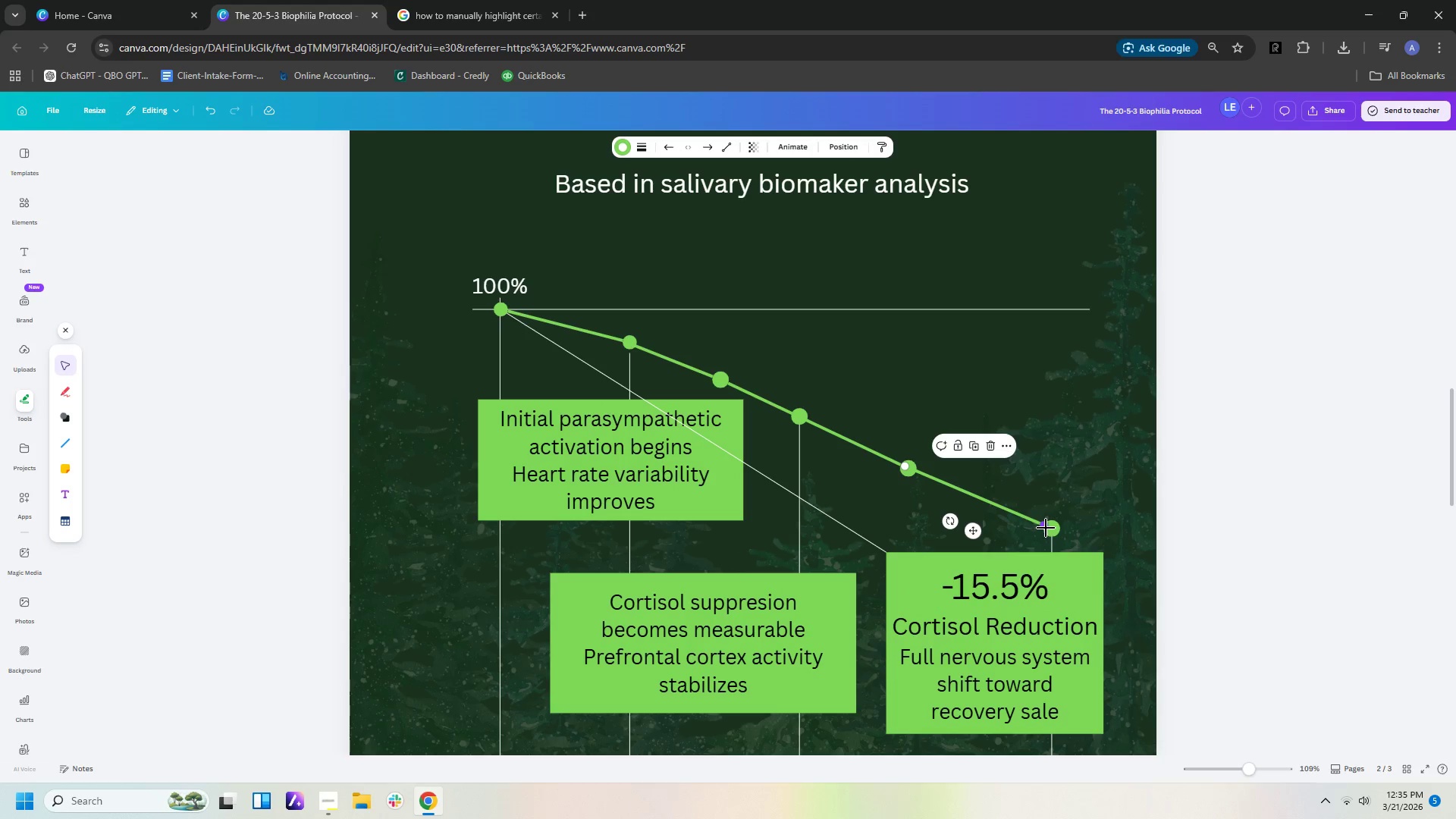 
left_click_drag(start_coordinate=[1045, 526], to_coordinate=[1050, 492])
 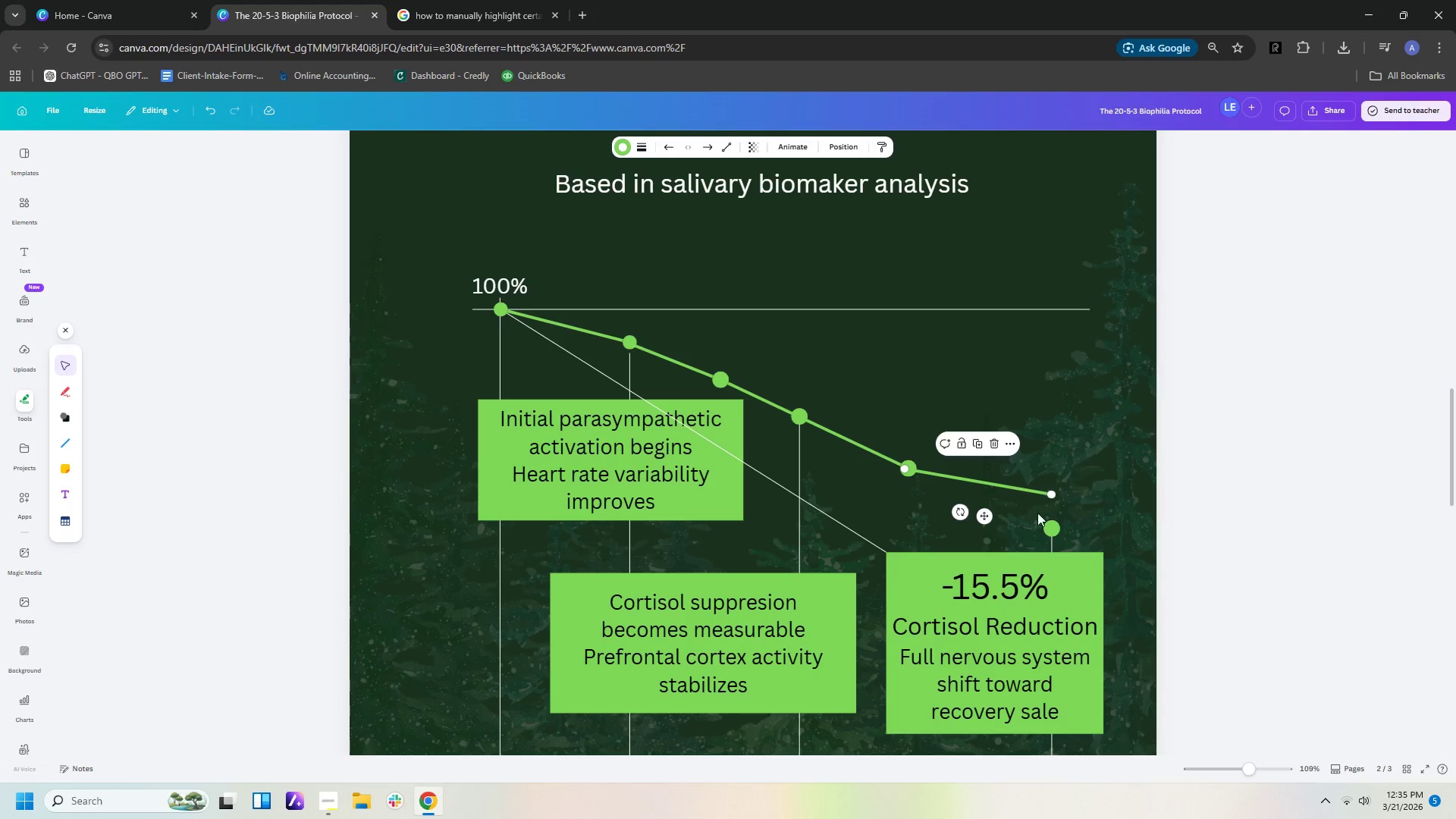 
left_click_drag(start_coordinate=[1051, 529], to_coordinate=[1050, 497])
 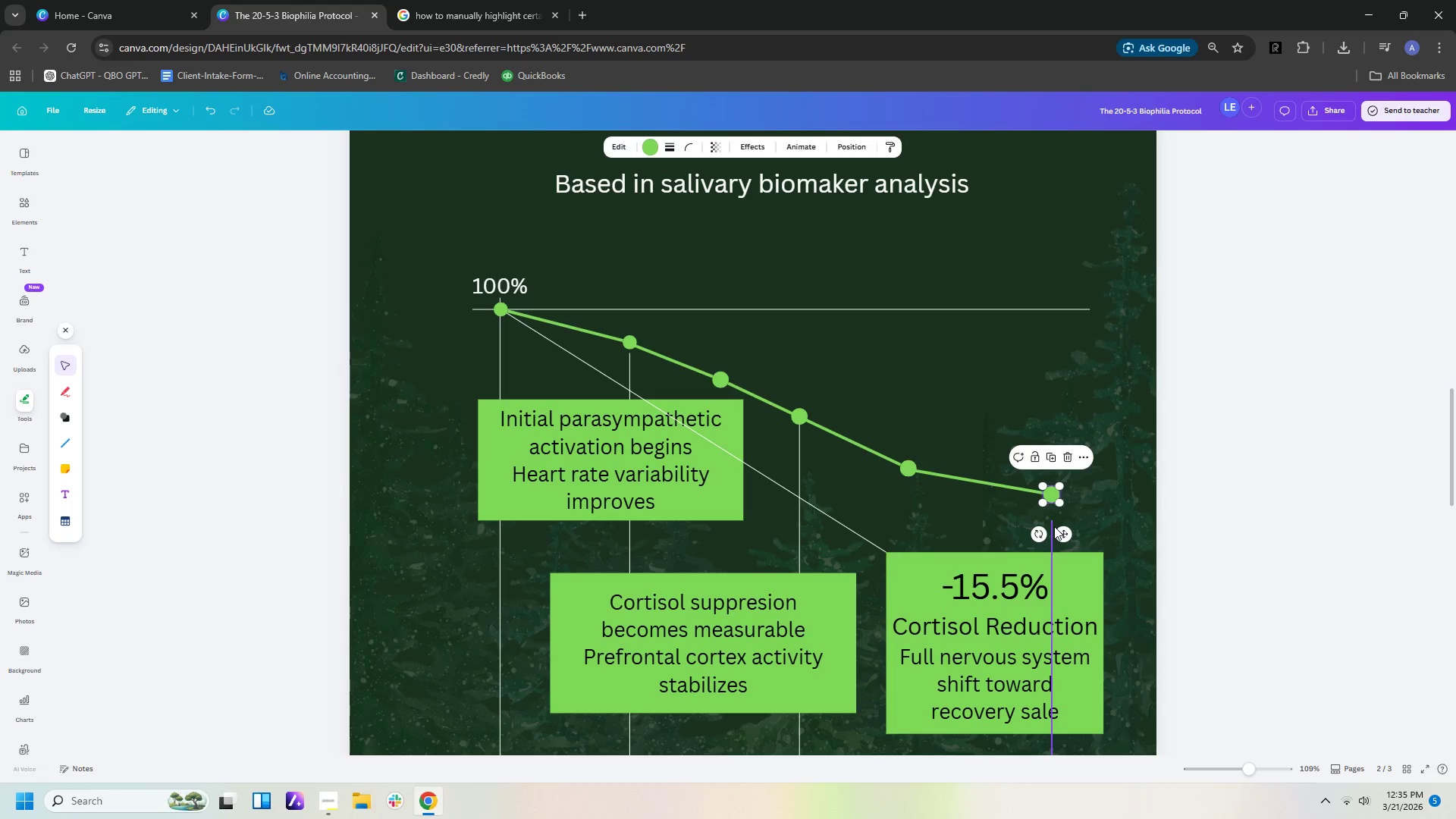 
left_click([1054, 526])
 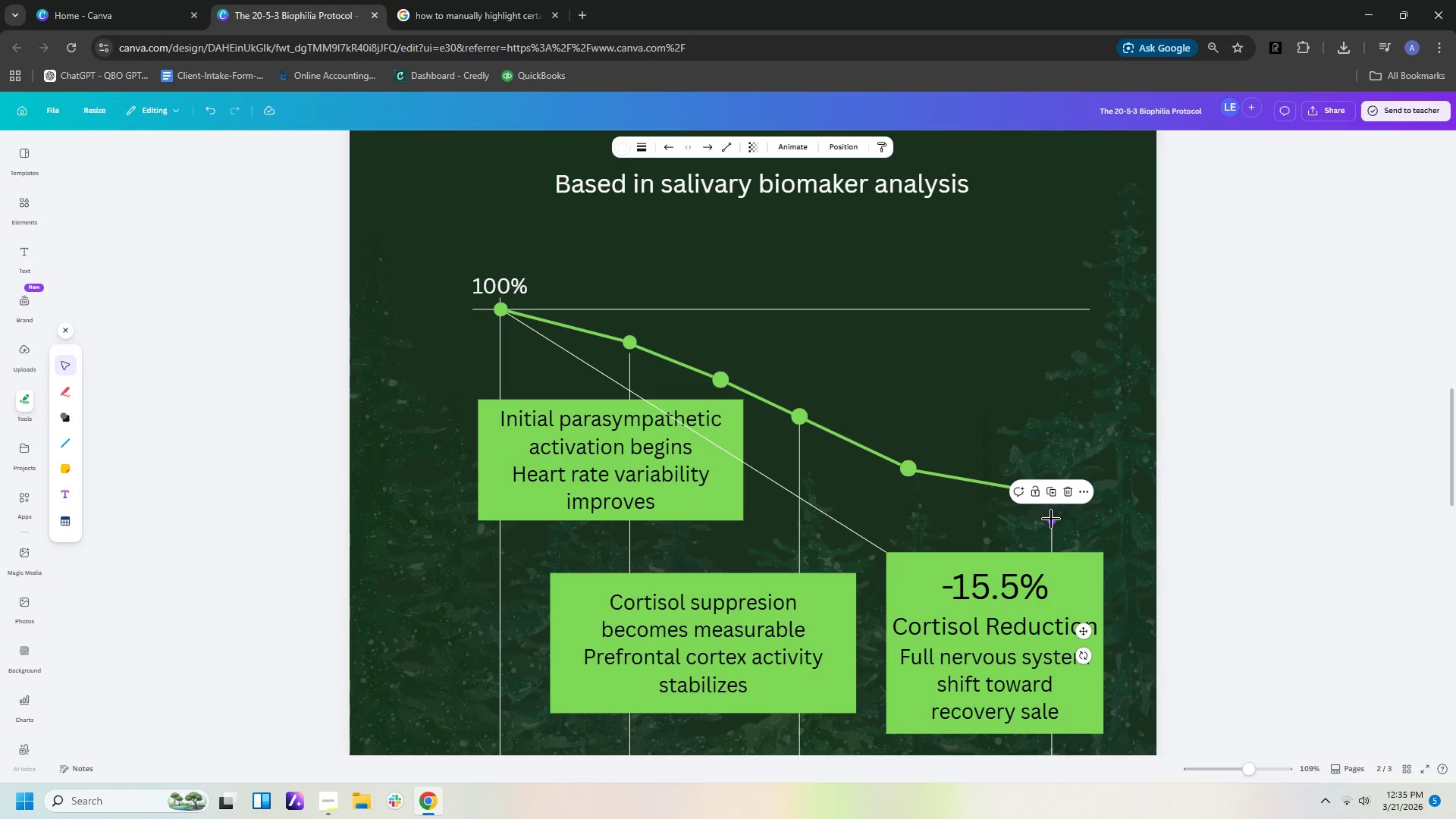 
left_click_drag(start_coordinate=[1051, 519], to_coordinate=[1048, 507])
 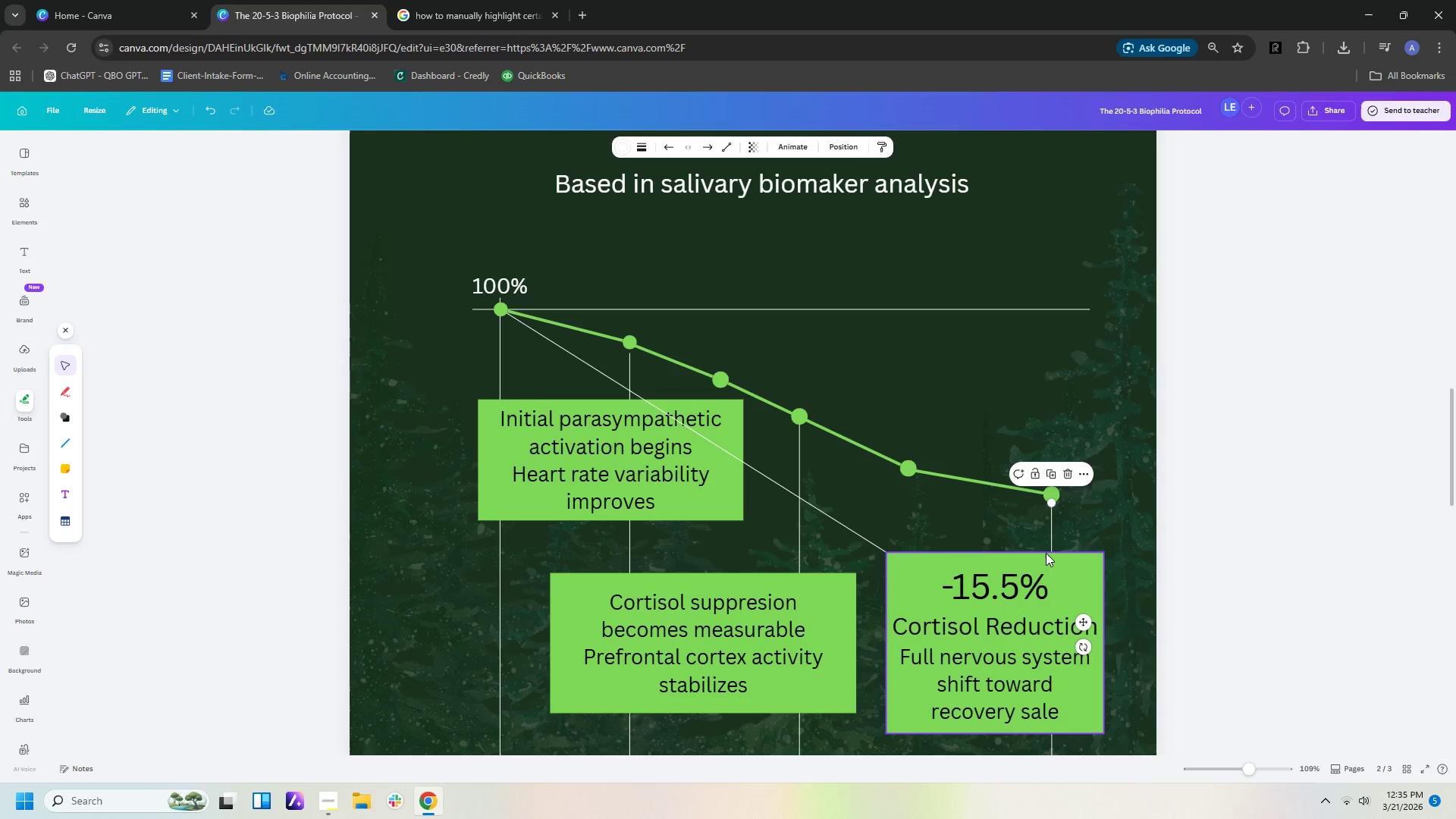 
left_click([1046, 554])
 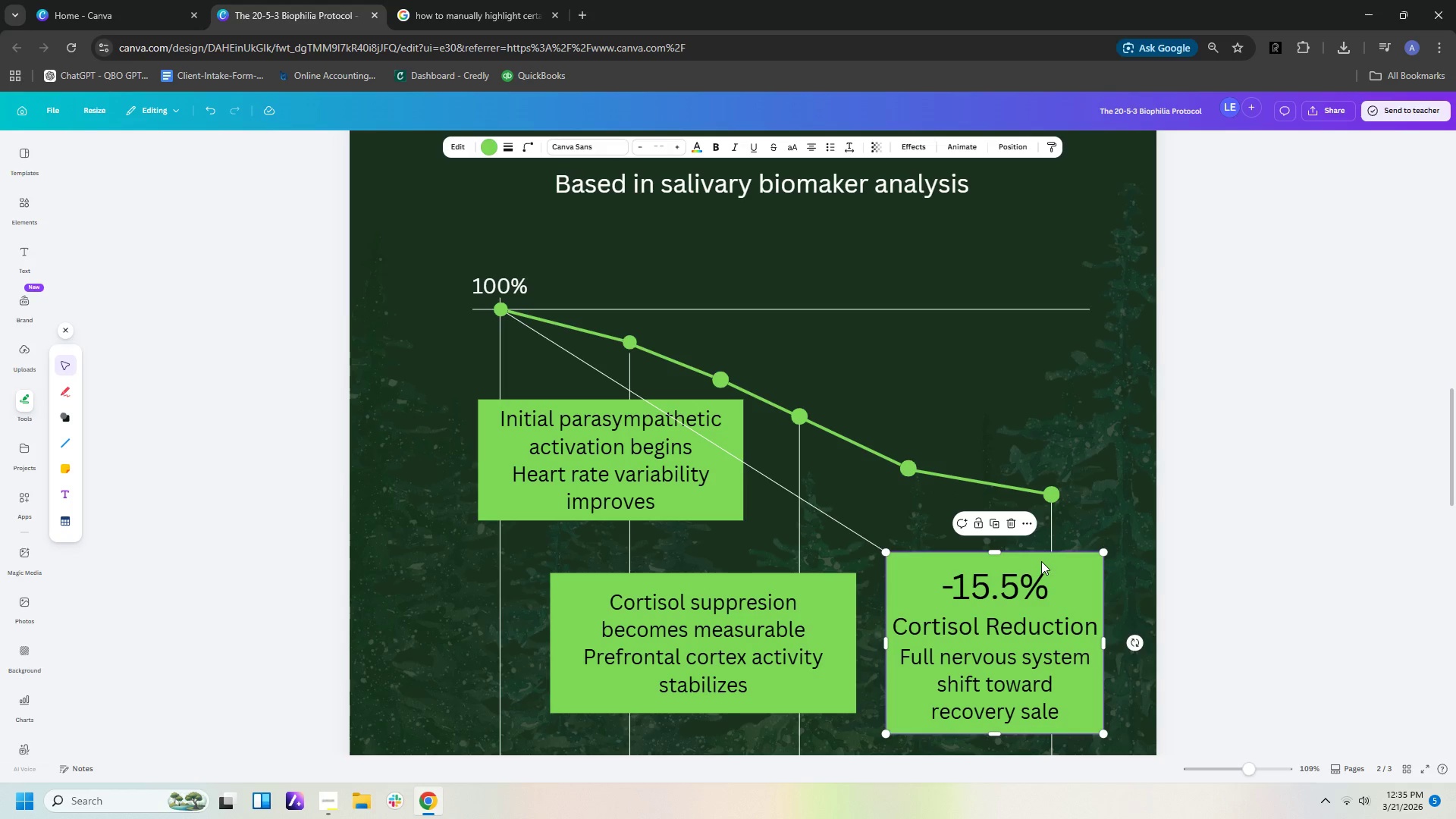 
left_click_drag(start_coordinate=[1041, 561], to_coordinate=[1048, 519])
 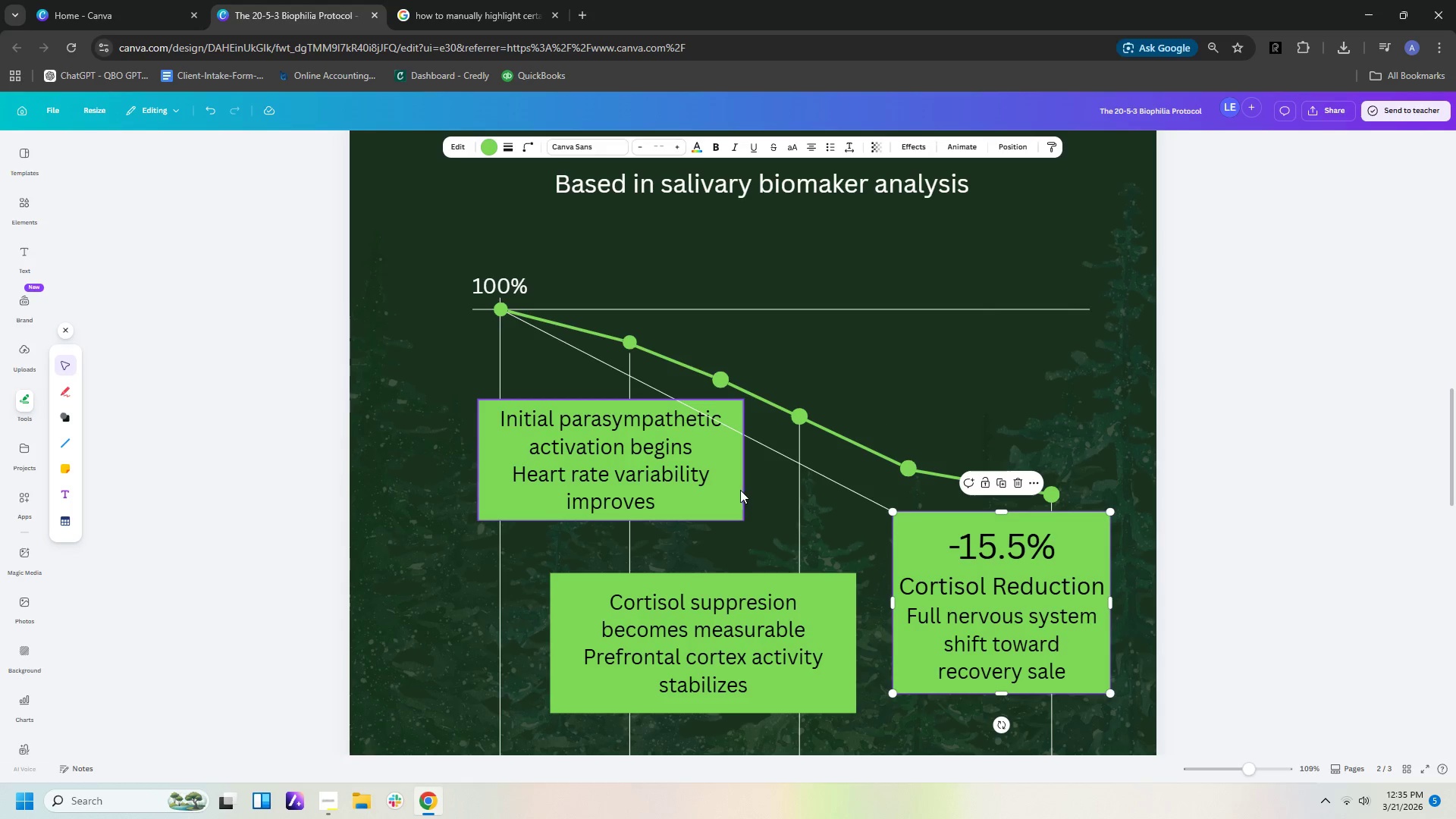 
left_click_drag(start_coordinate=[740, 489], to_coordinate=[742, 530])
 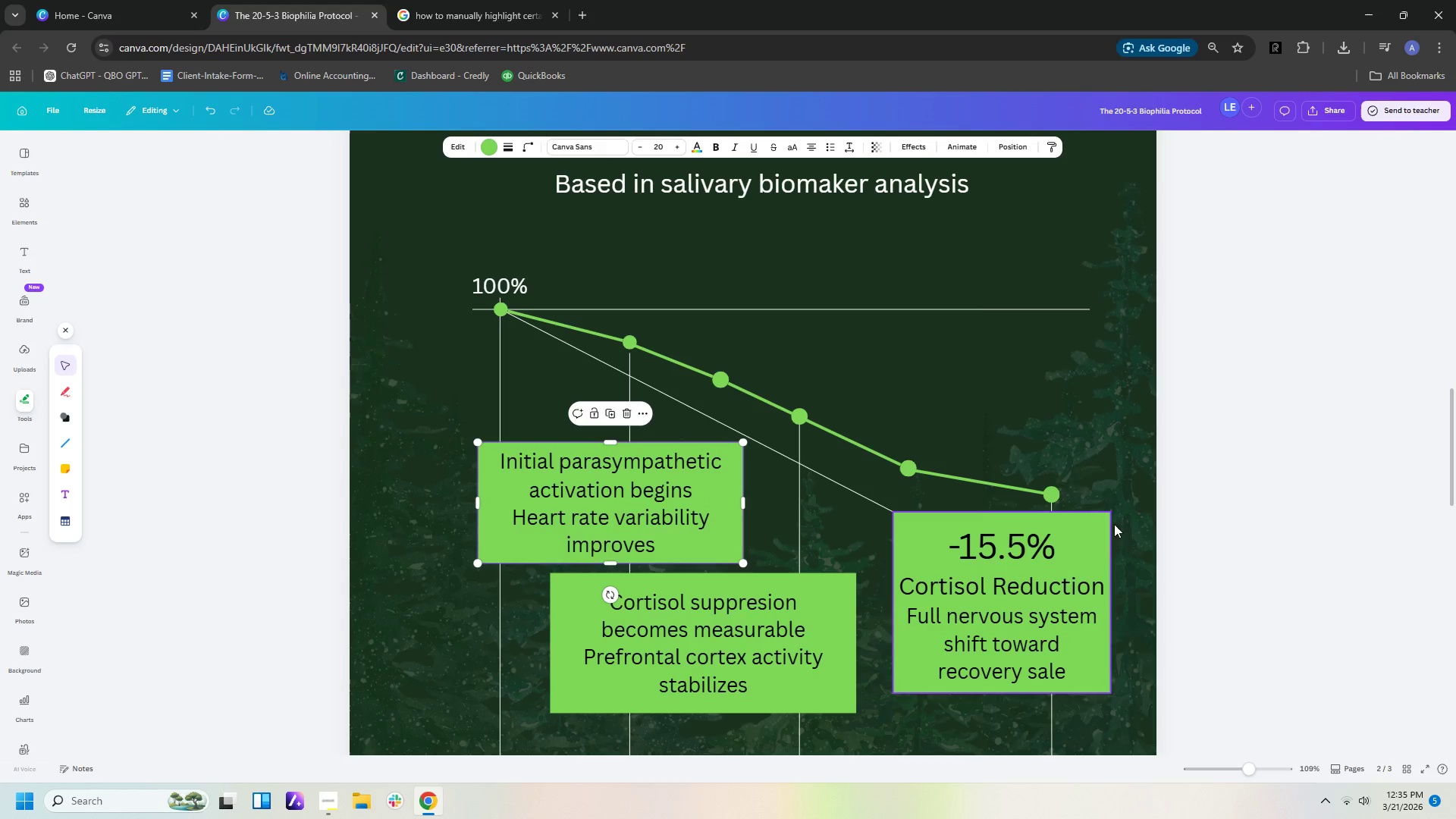 
left_click([1153, 519])
 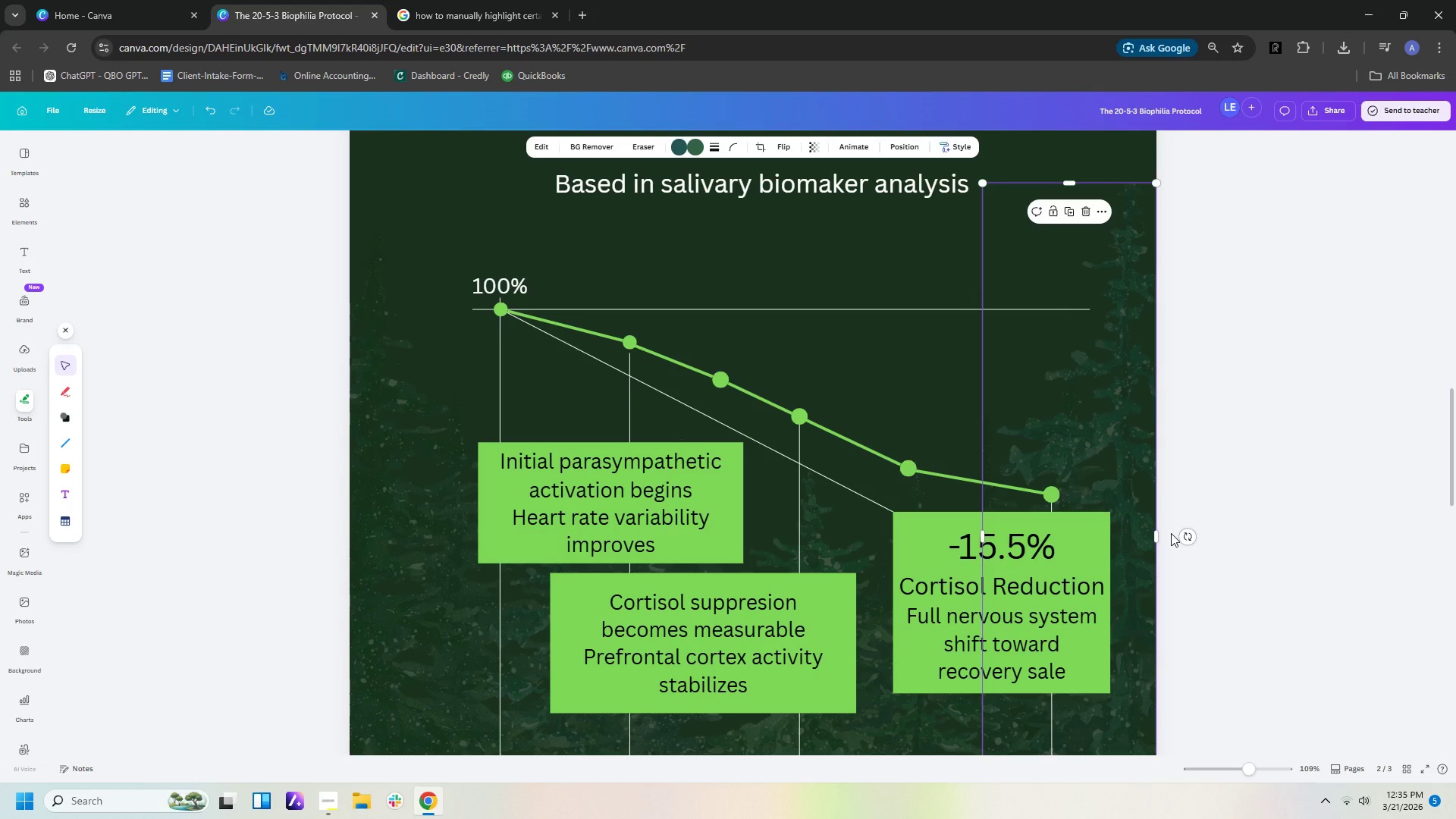 
scroll: coordinate [1232, 0], scroll_direction: none, amount: 0.0
 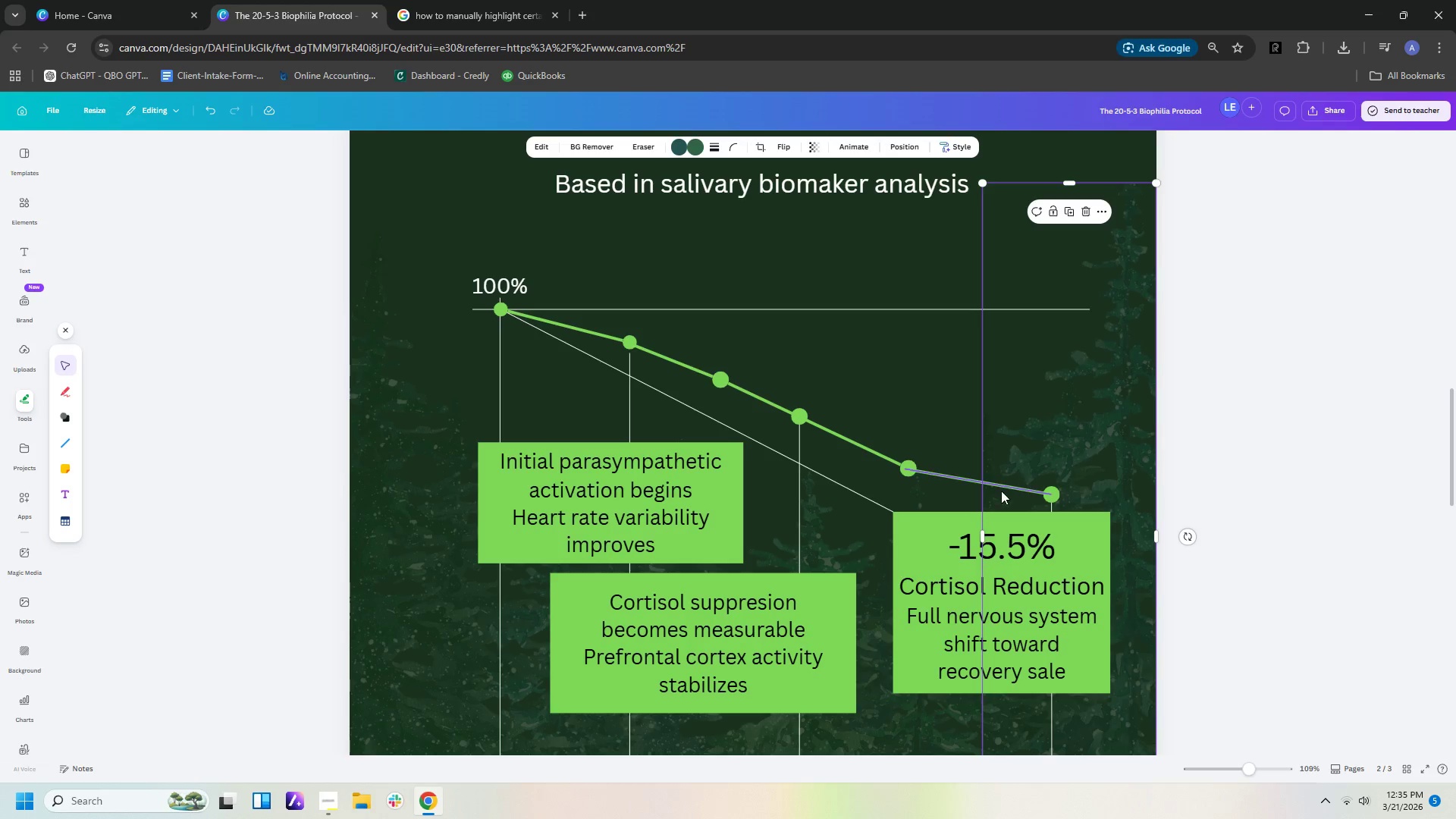 
left_click([999, 486])
 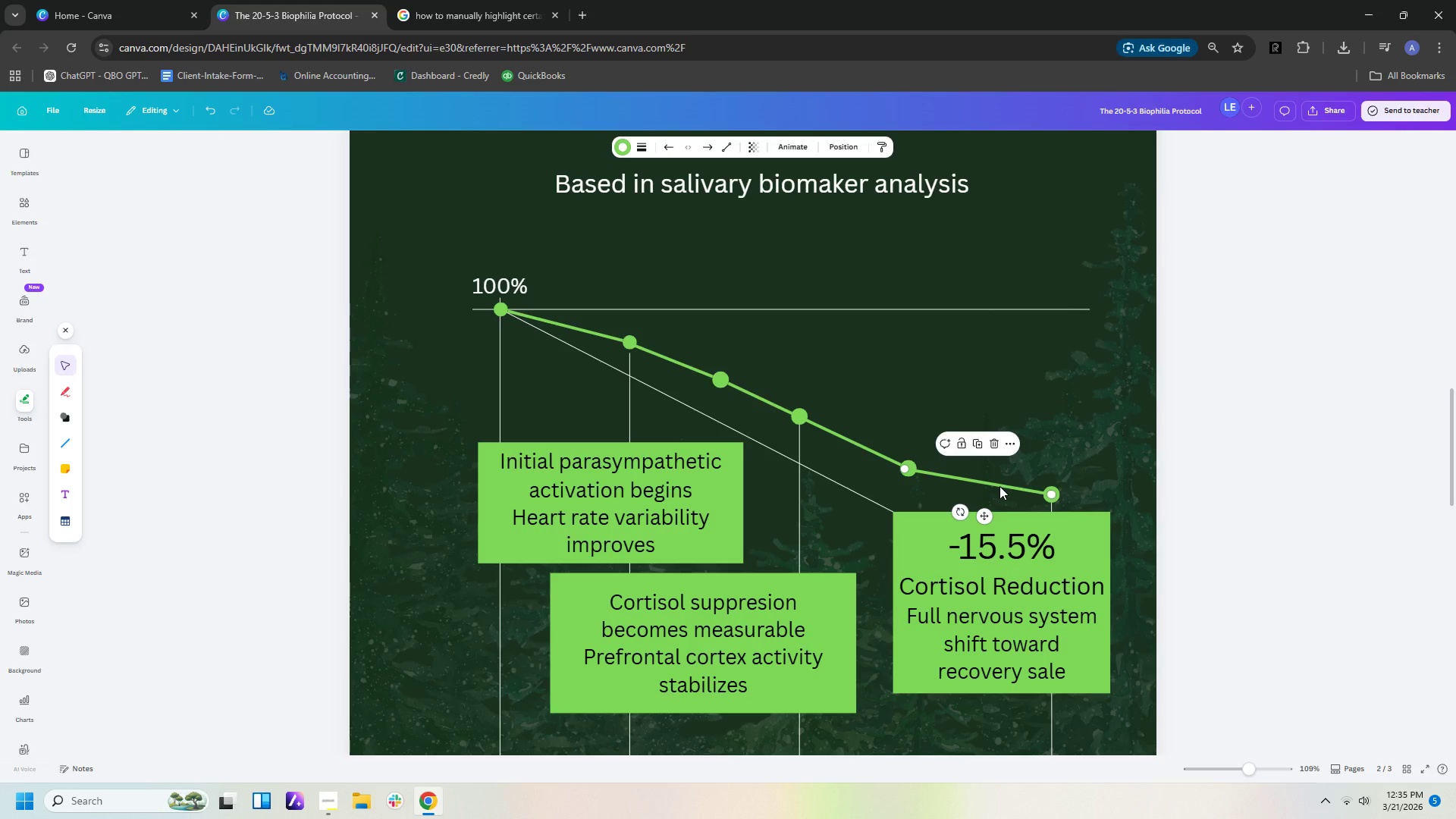 
key(Control+V)
 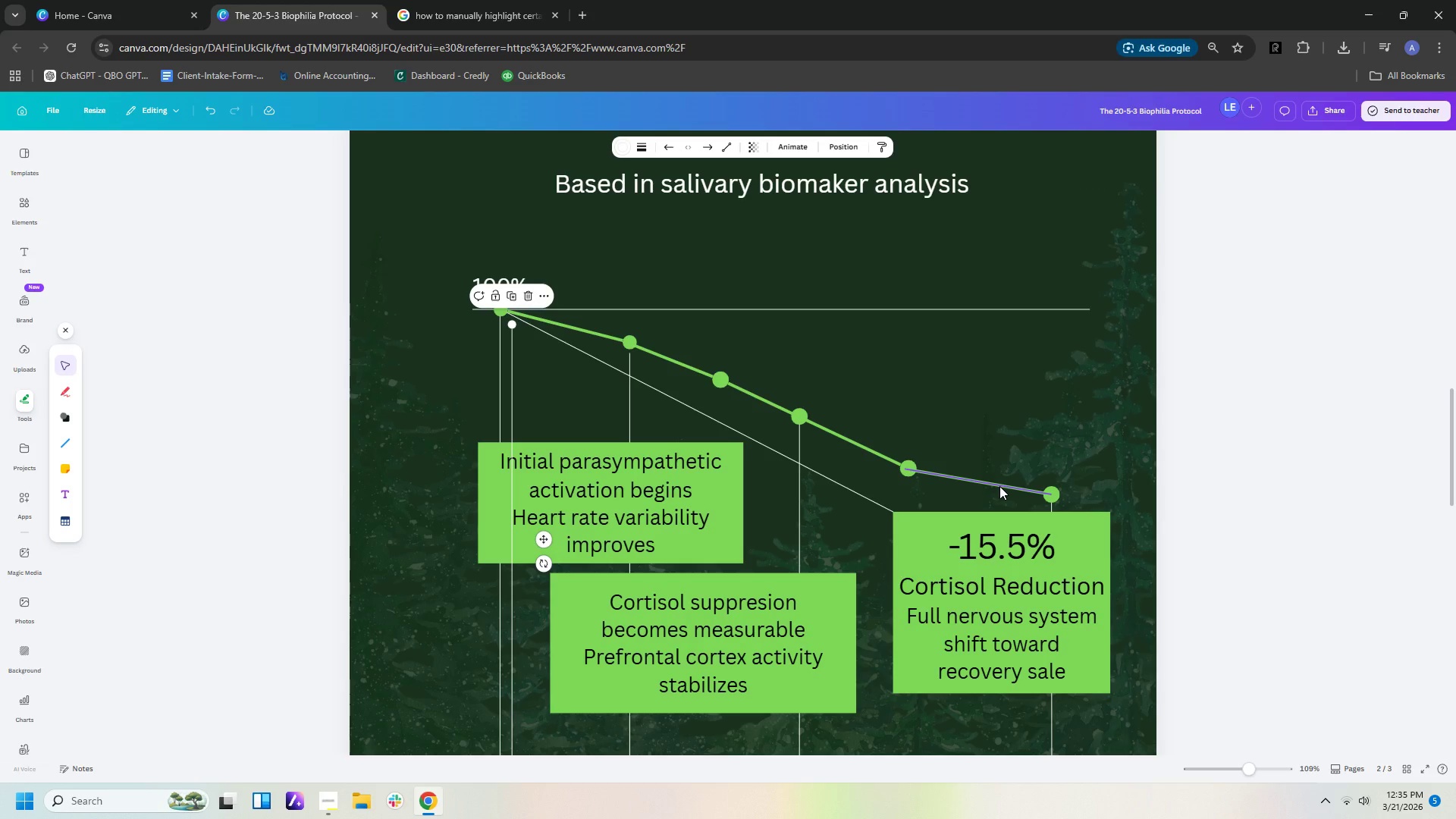 
key(Control+ControlLeft)
 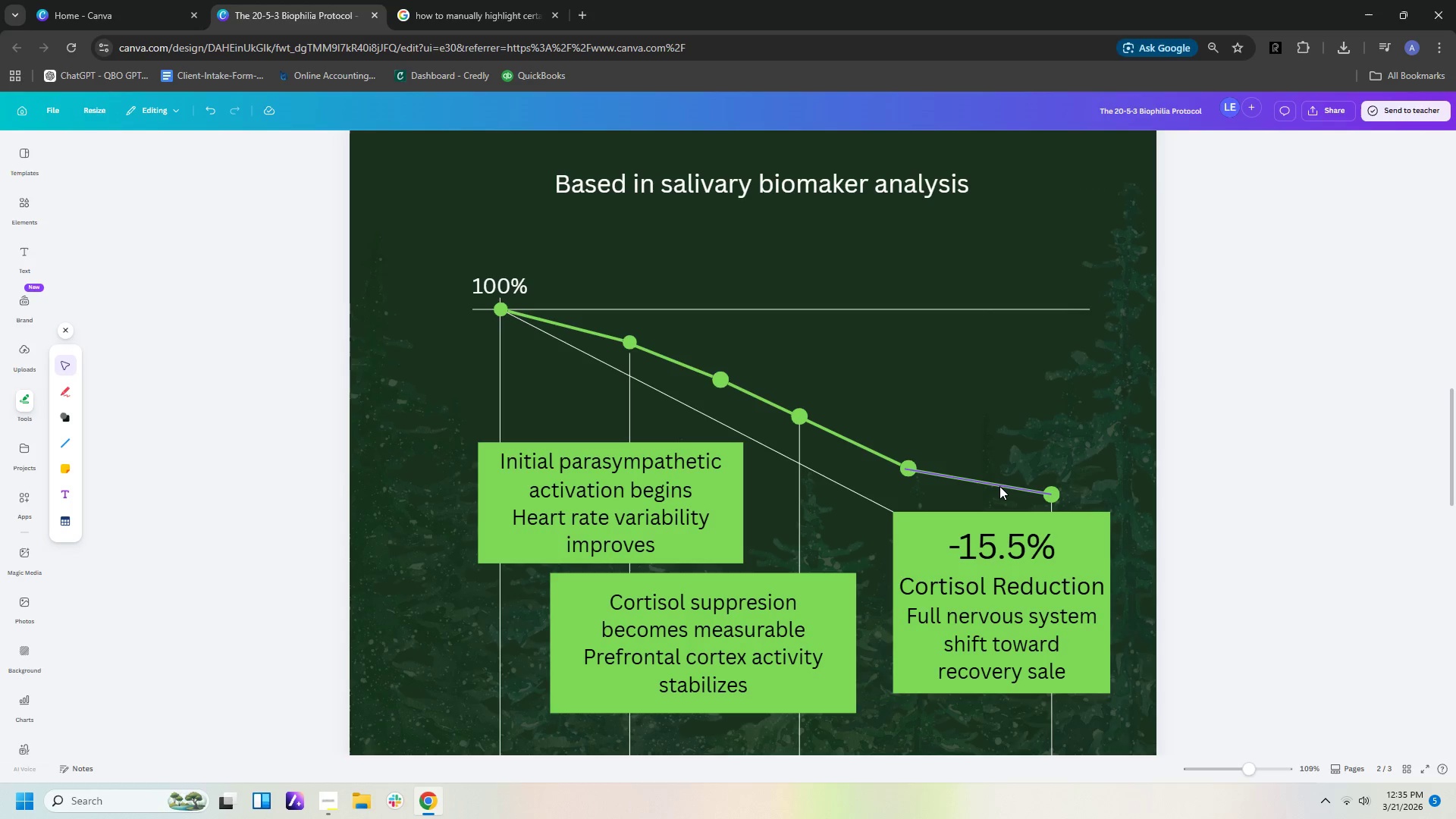 
key(Control+Z)
 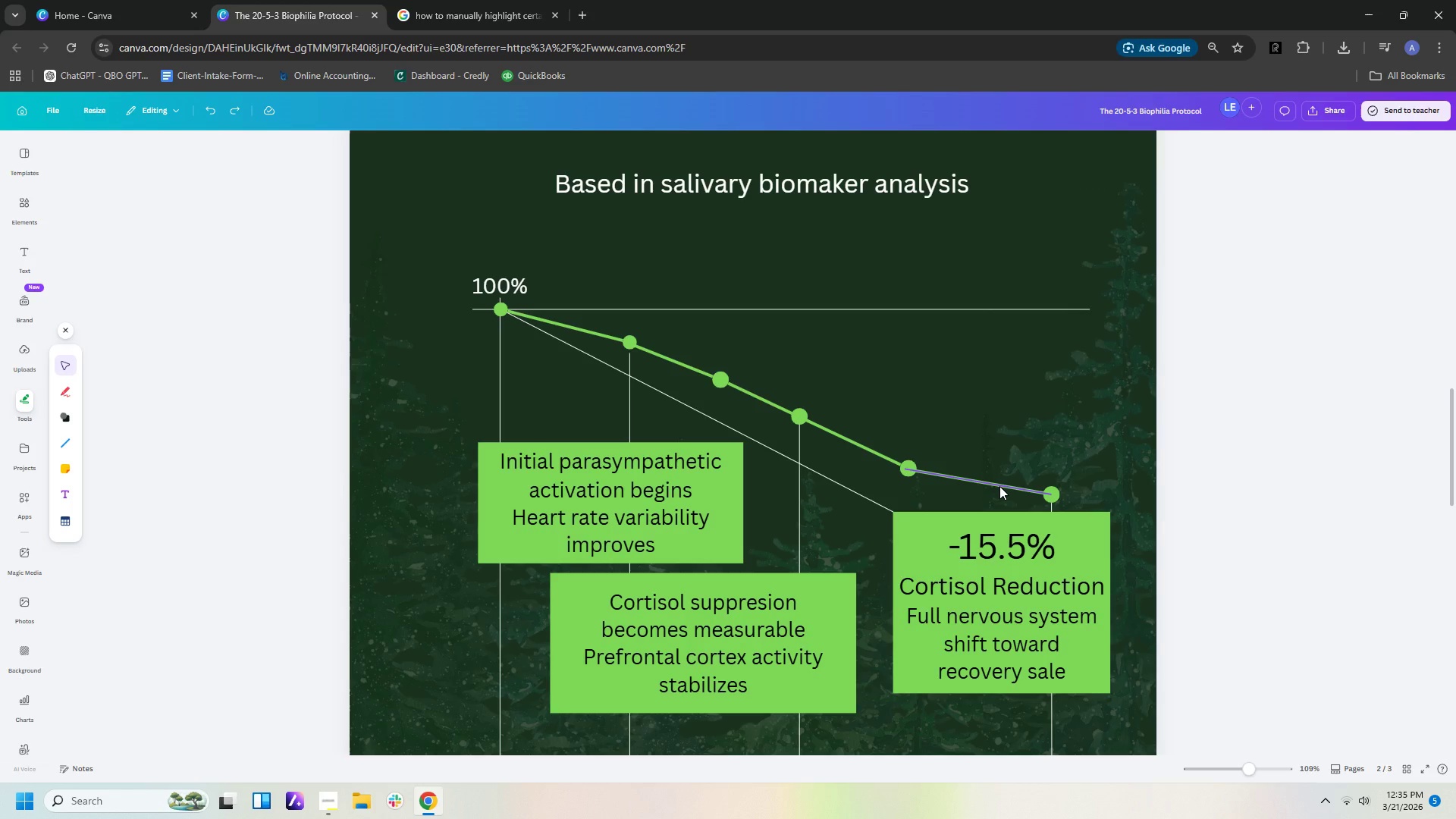 
key(Control+C)
 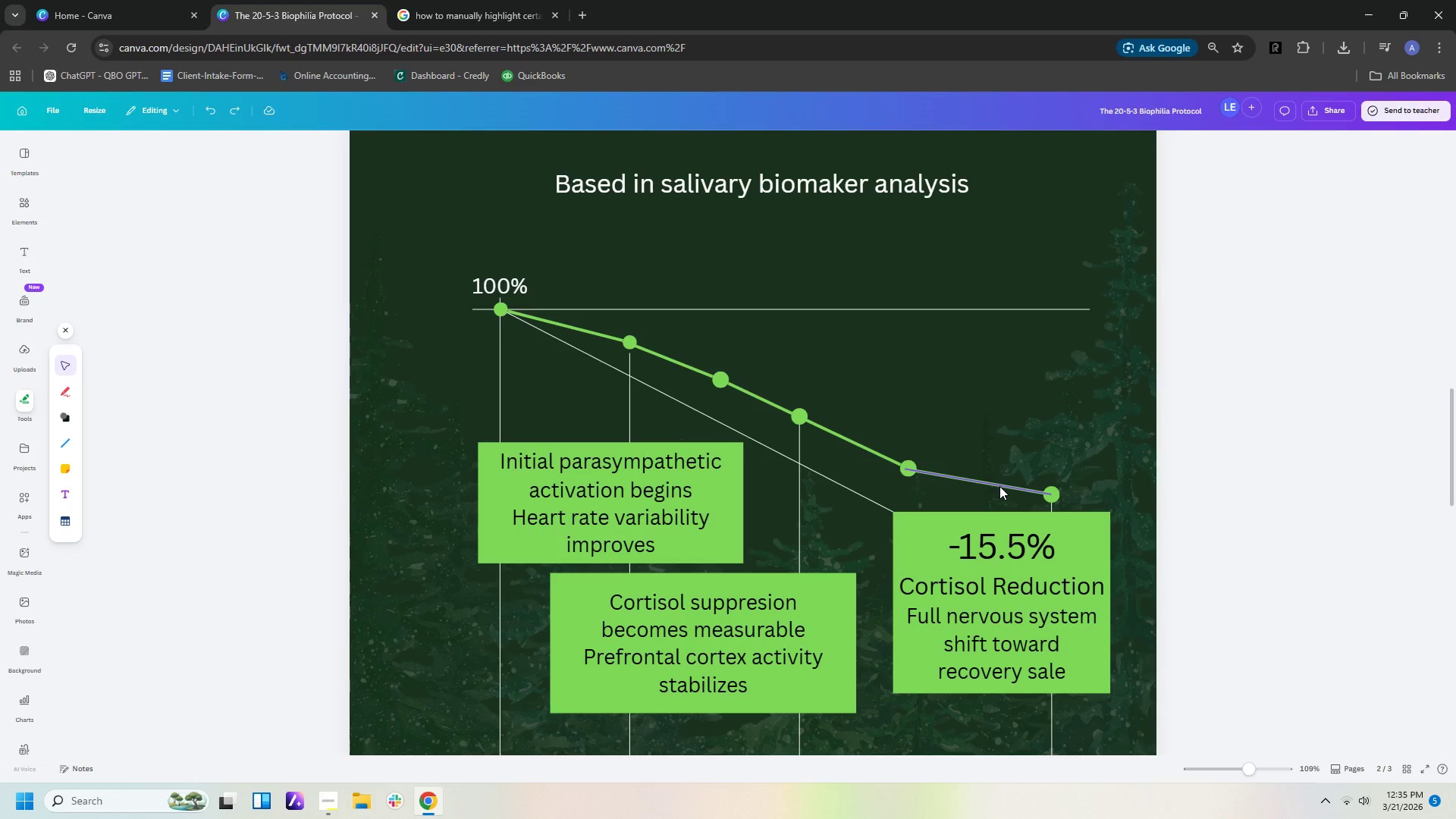 
key(Control+V)
 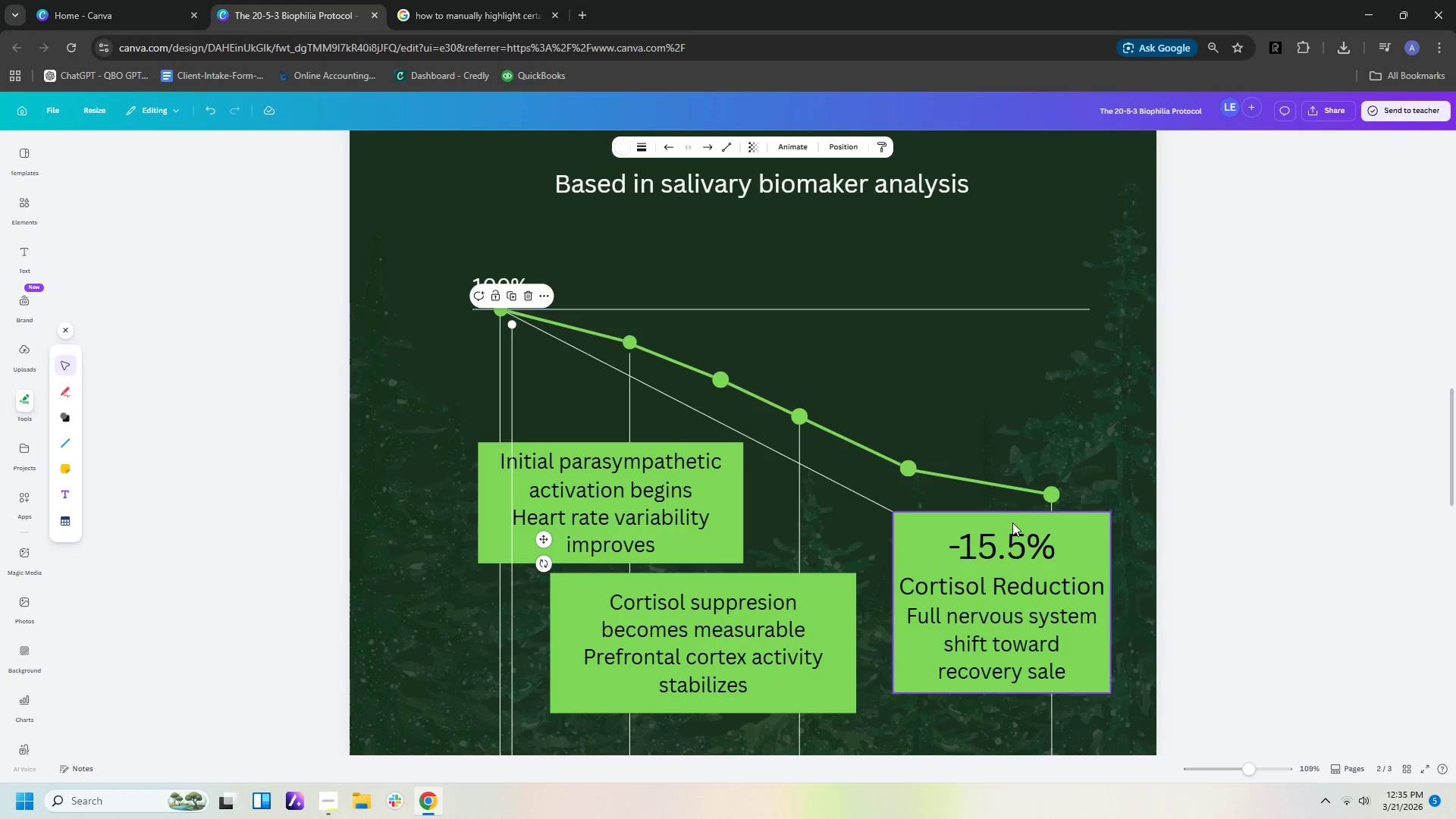 
key(Control+ControlLeft)
 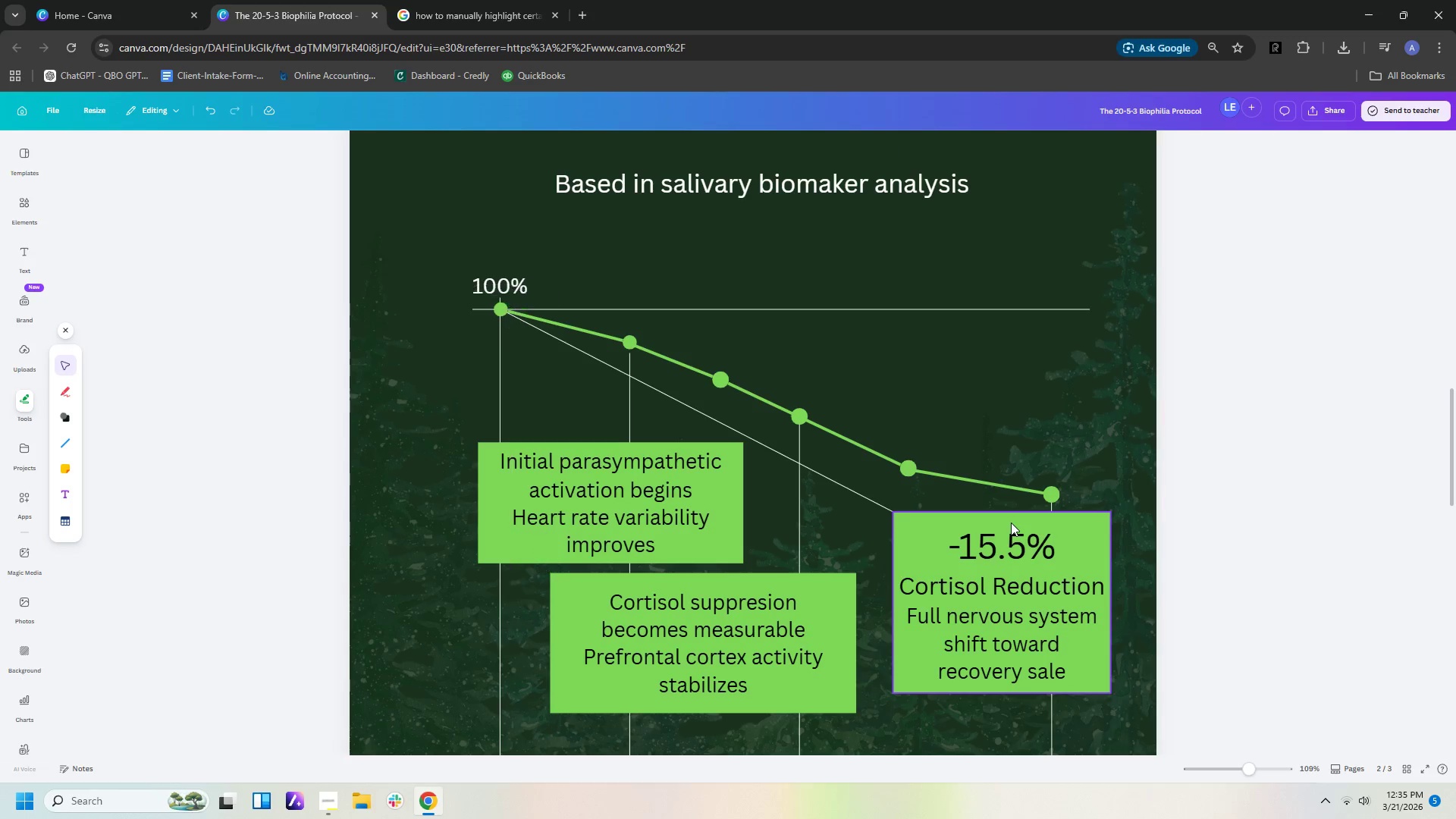 
key(Control+Z)
 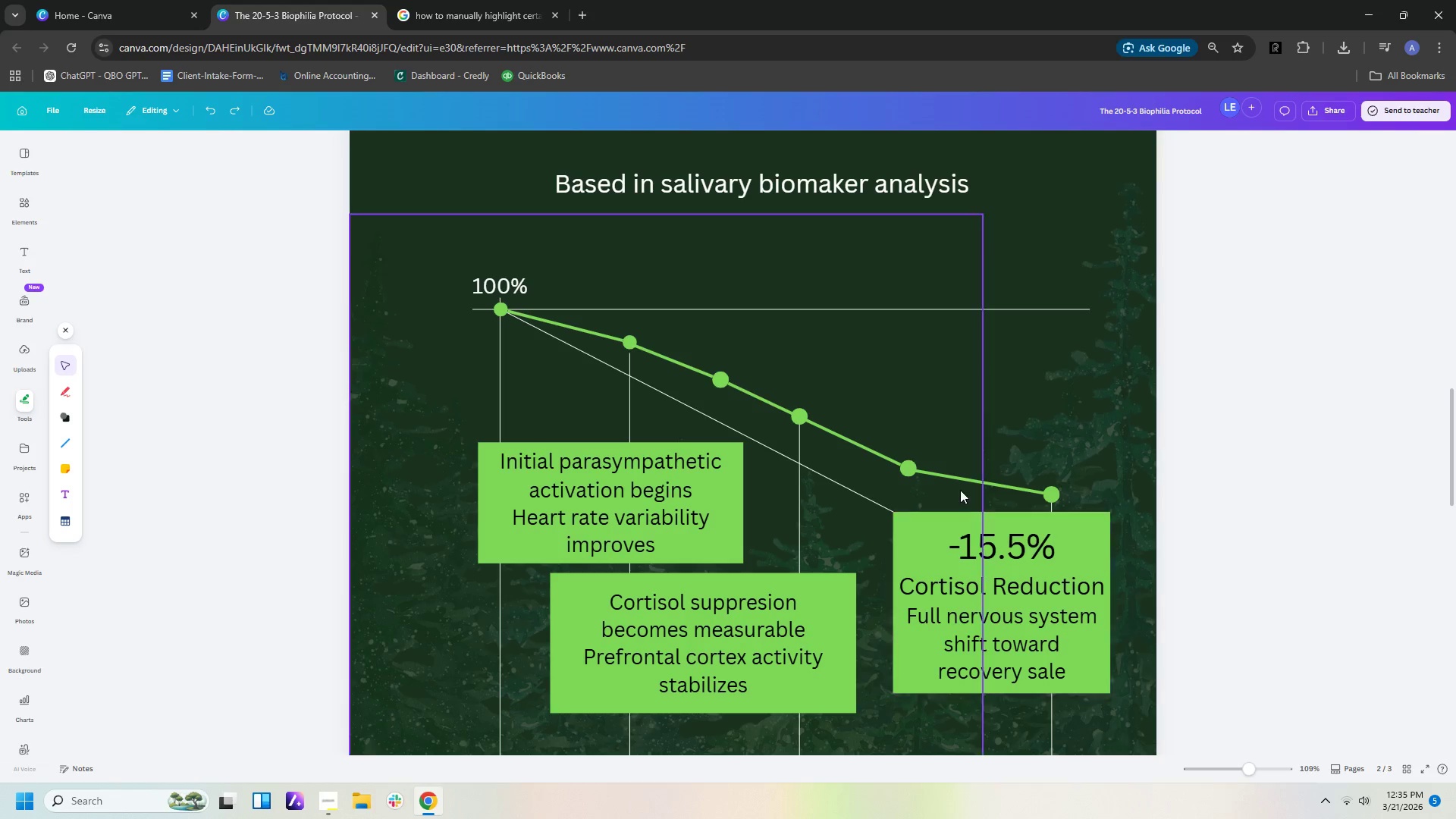 
left_click([960, 475])
 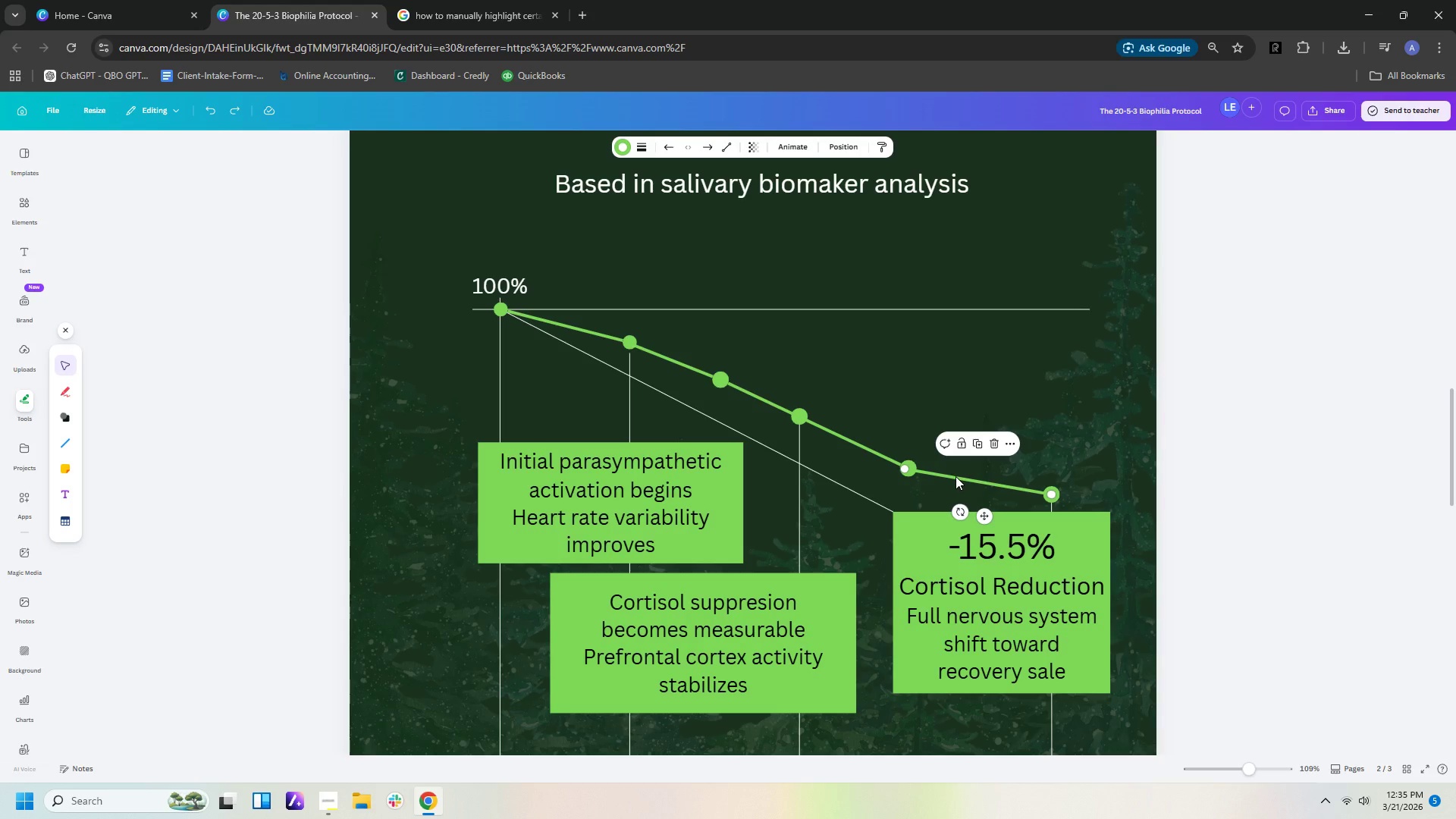 
key(Control+C)
 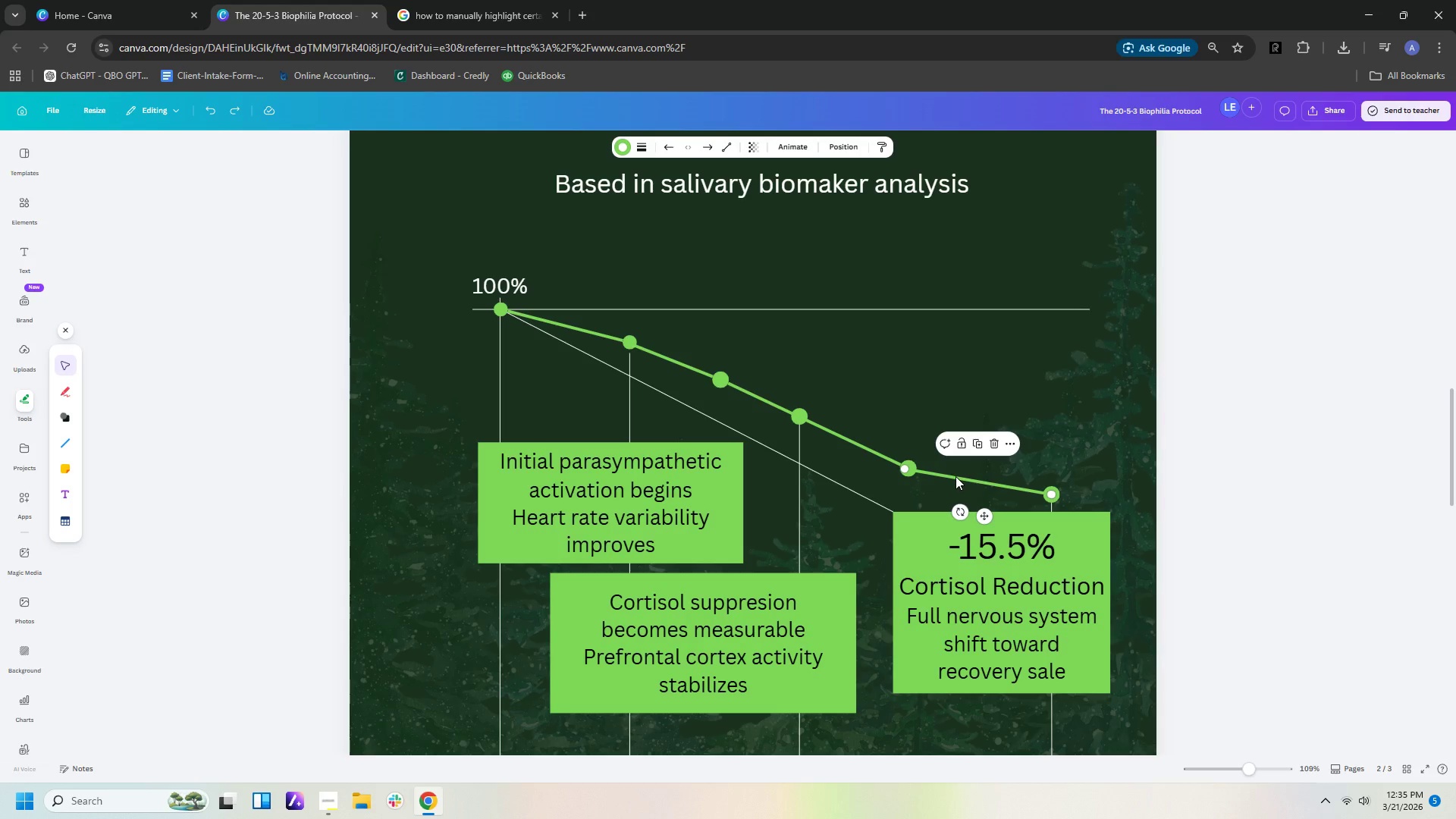 
key(V)
 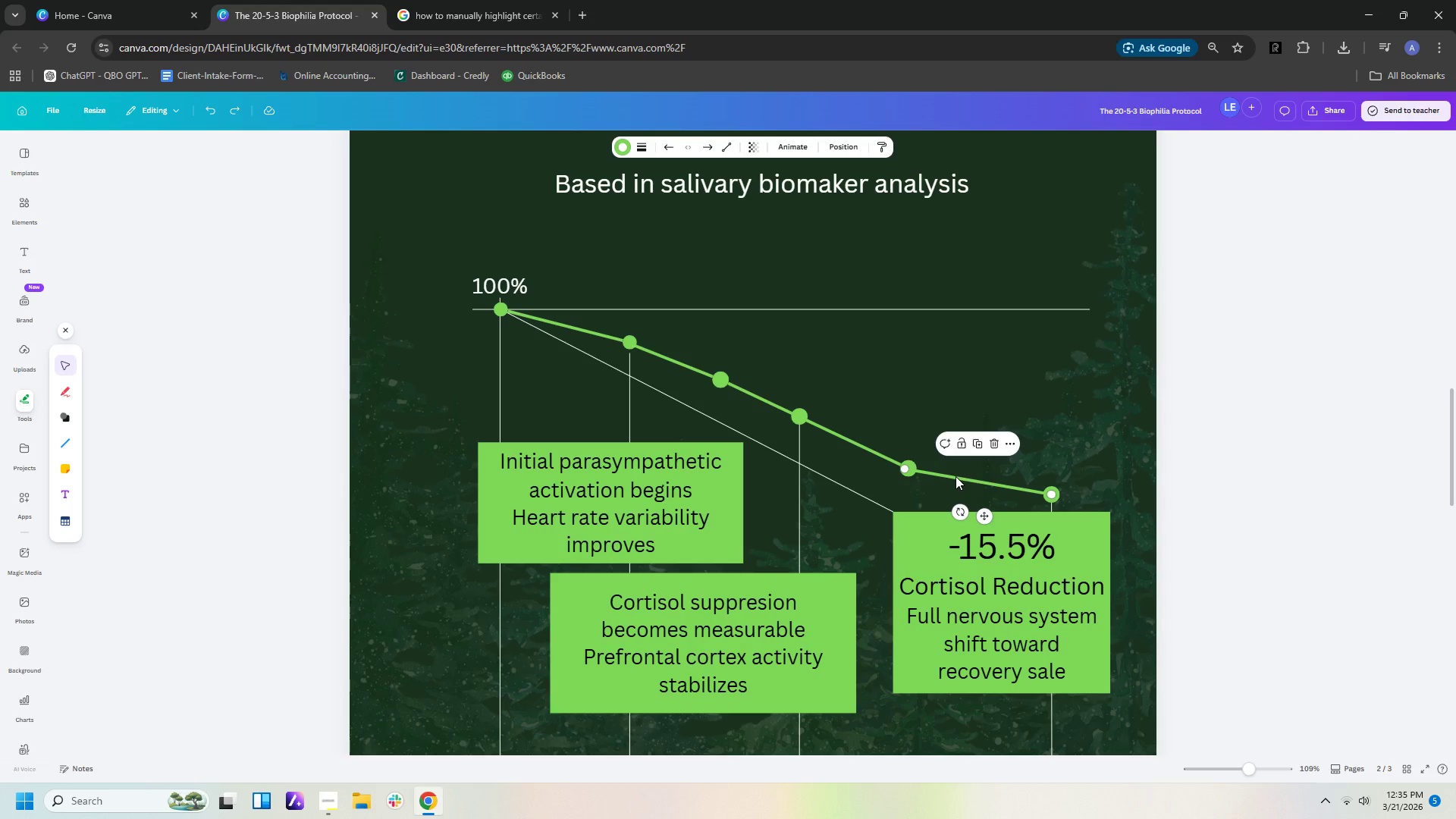 
key(Control+V)
 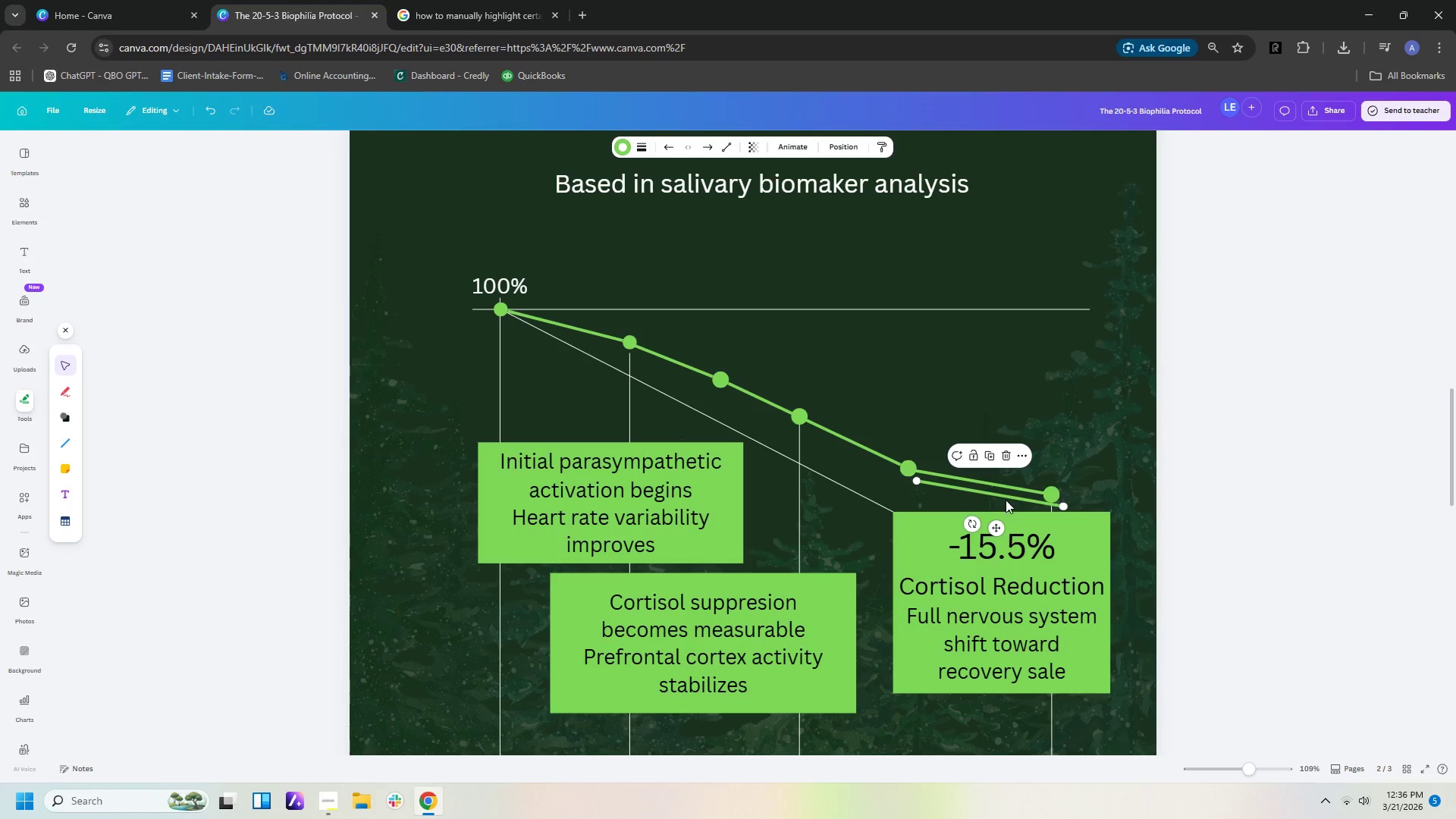 
left_click_drag(start_coordinate=[1006, 496], to_coordinate=[1141, 510])
 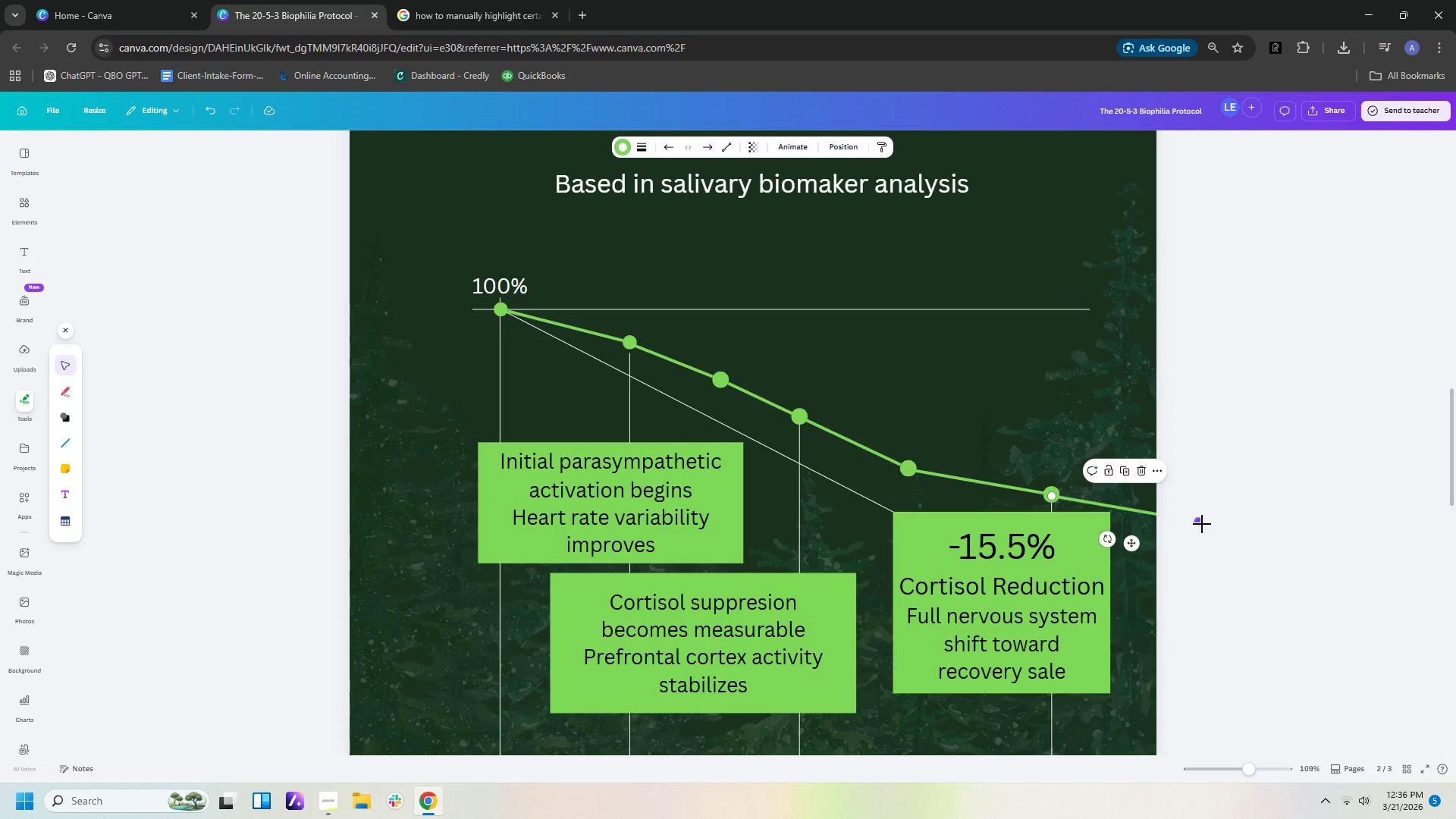 
left_click_drag(start_coordinate=[1200, 522], to_coordinate=[1108, 501])
 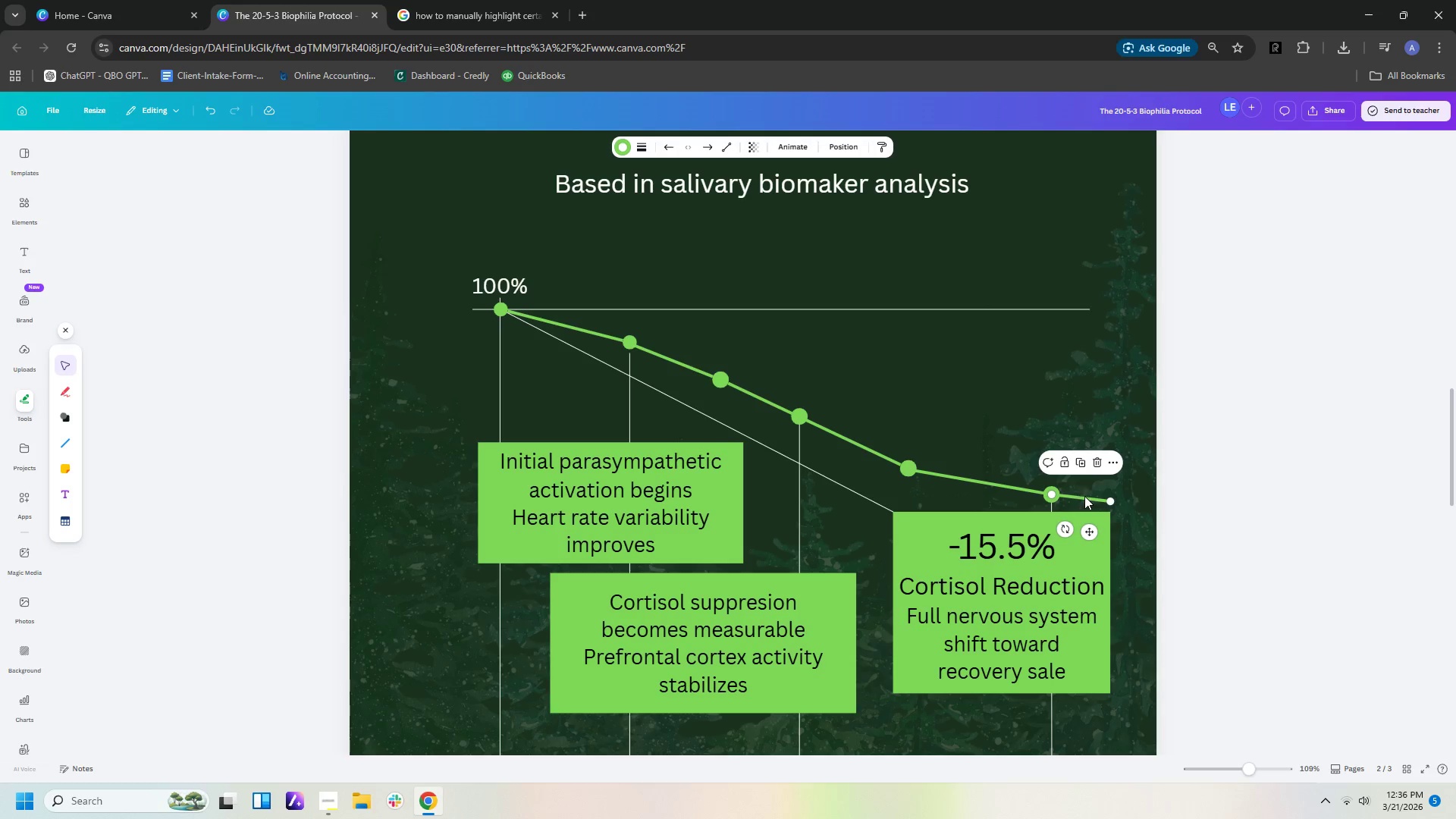 
left_click([1109, 498])
 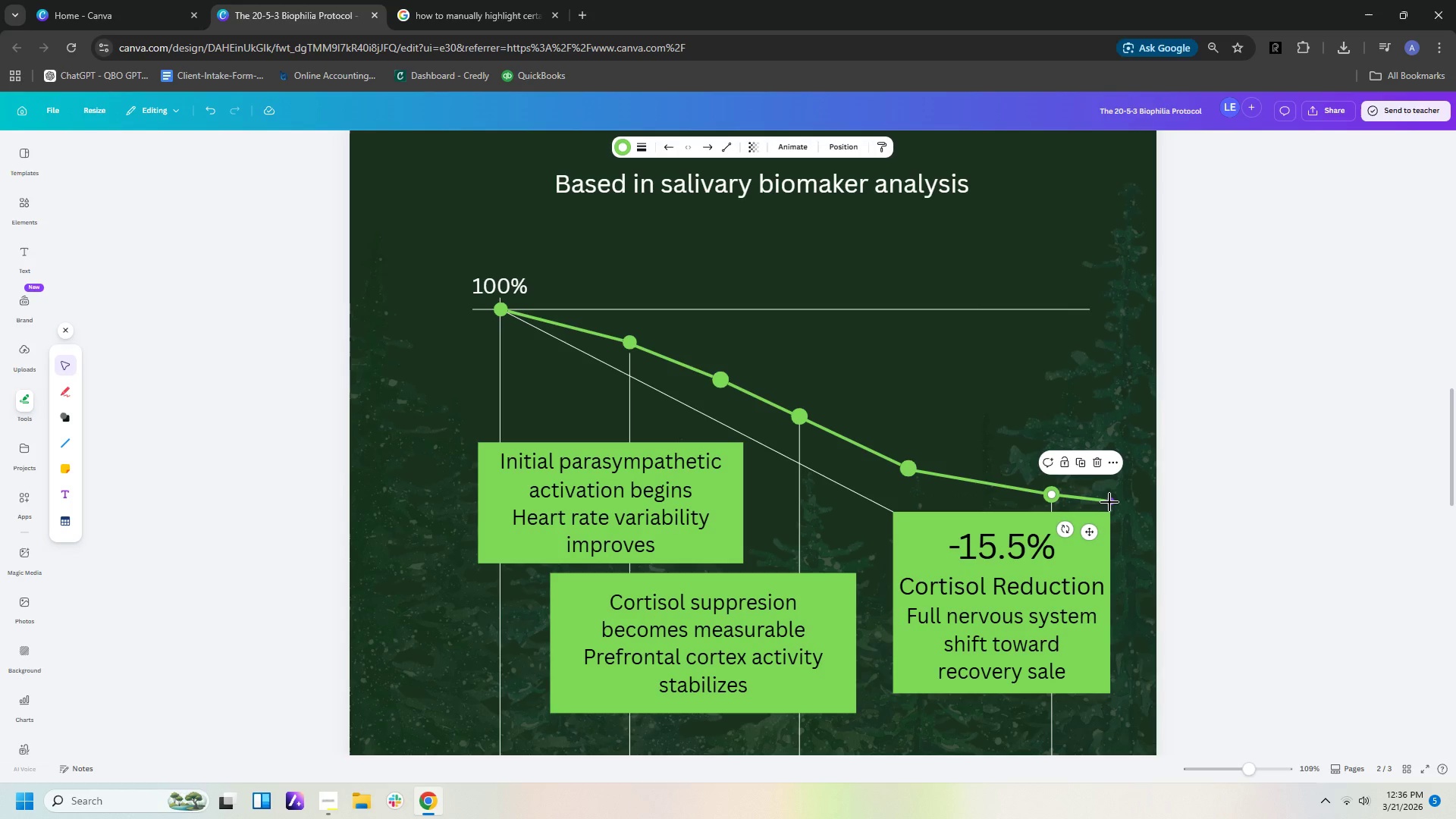 
left_click_drag(start_coordinate=[1109, 502], to_coordinate=[1109, 495])
 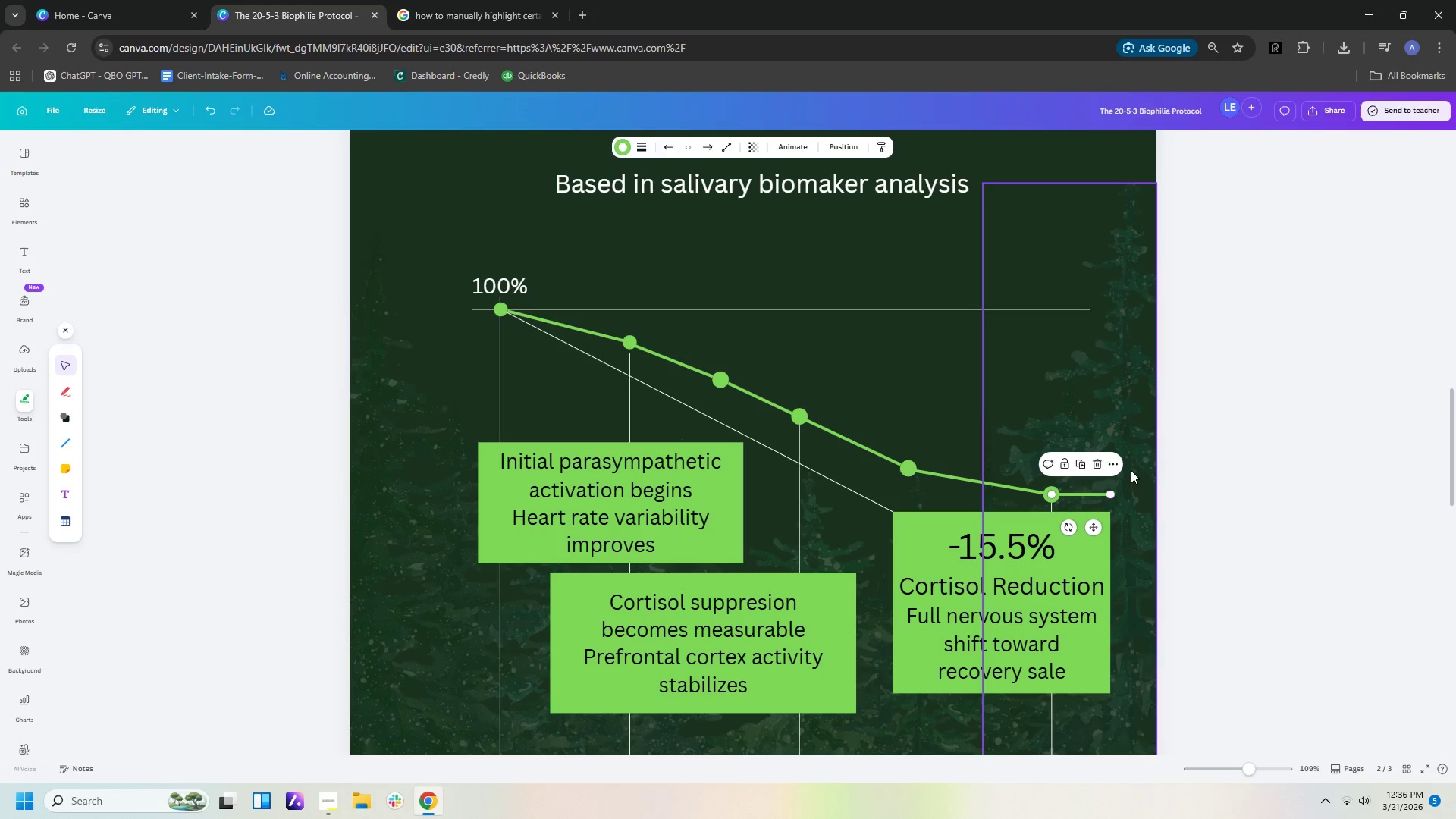 
left_click([1131, 470])
 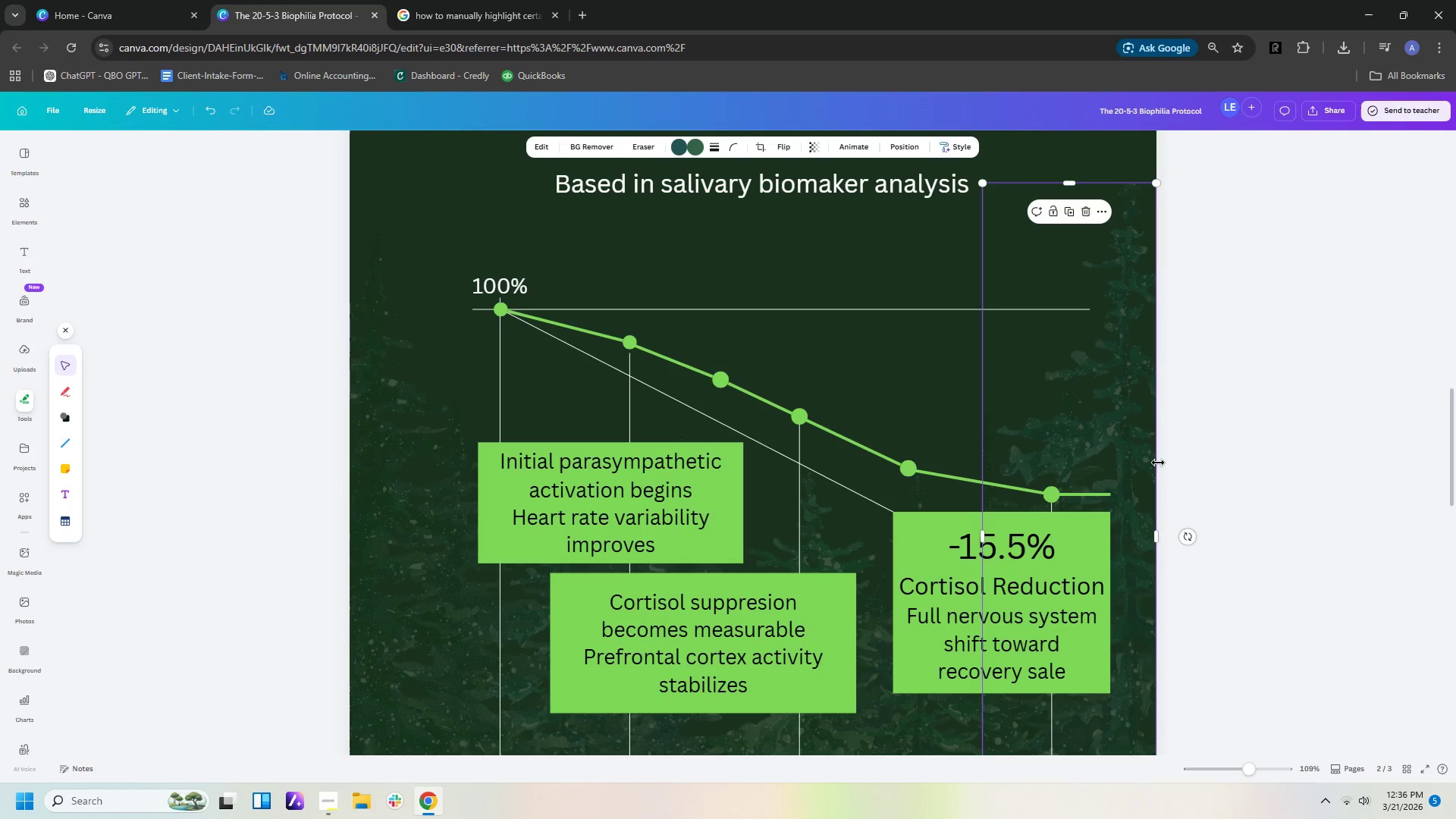 
left_click([1160, 459])
 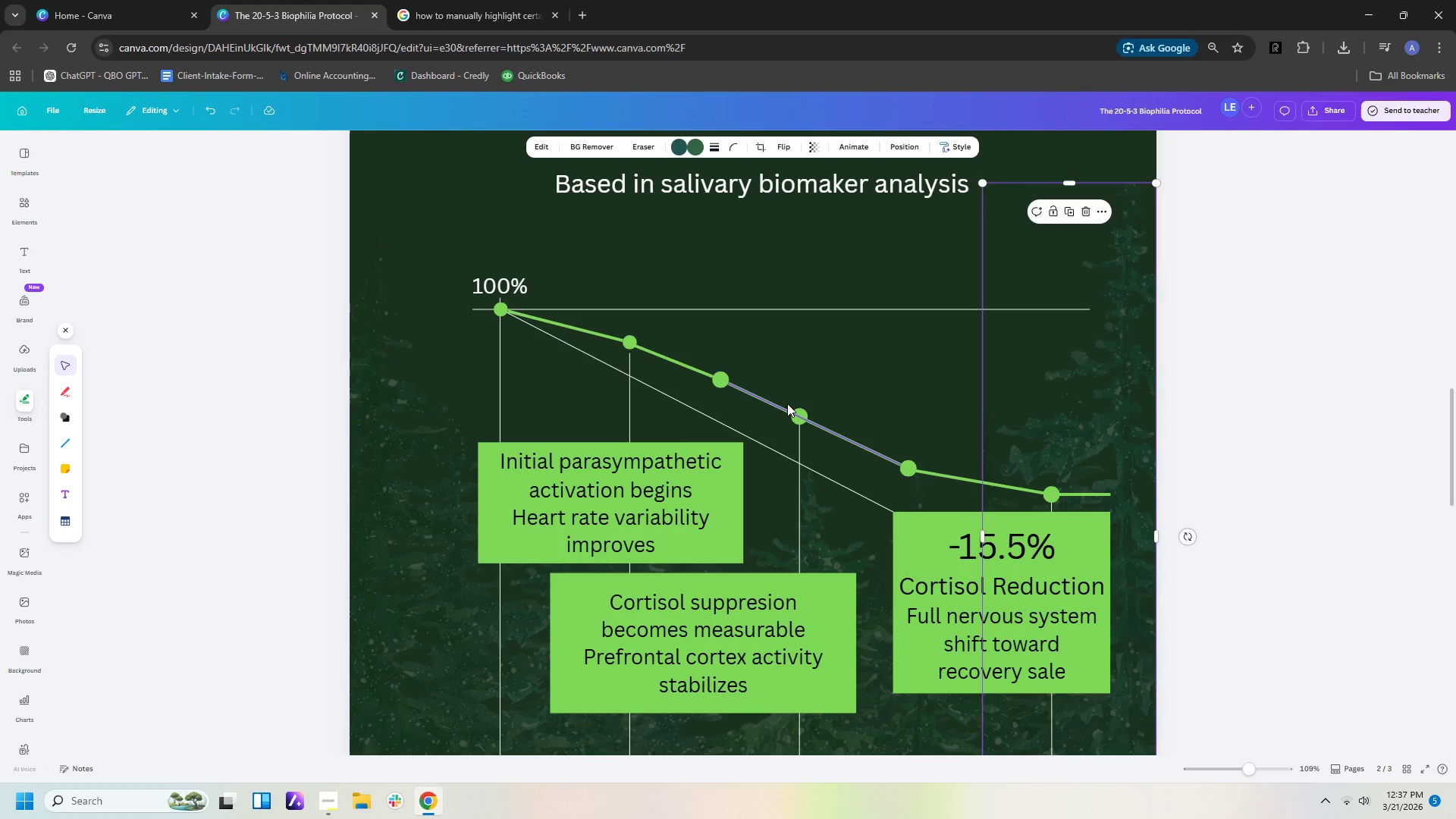 
wait(54.17)
 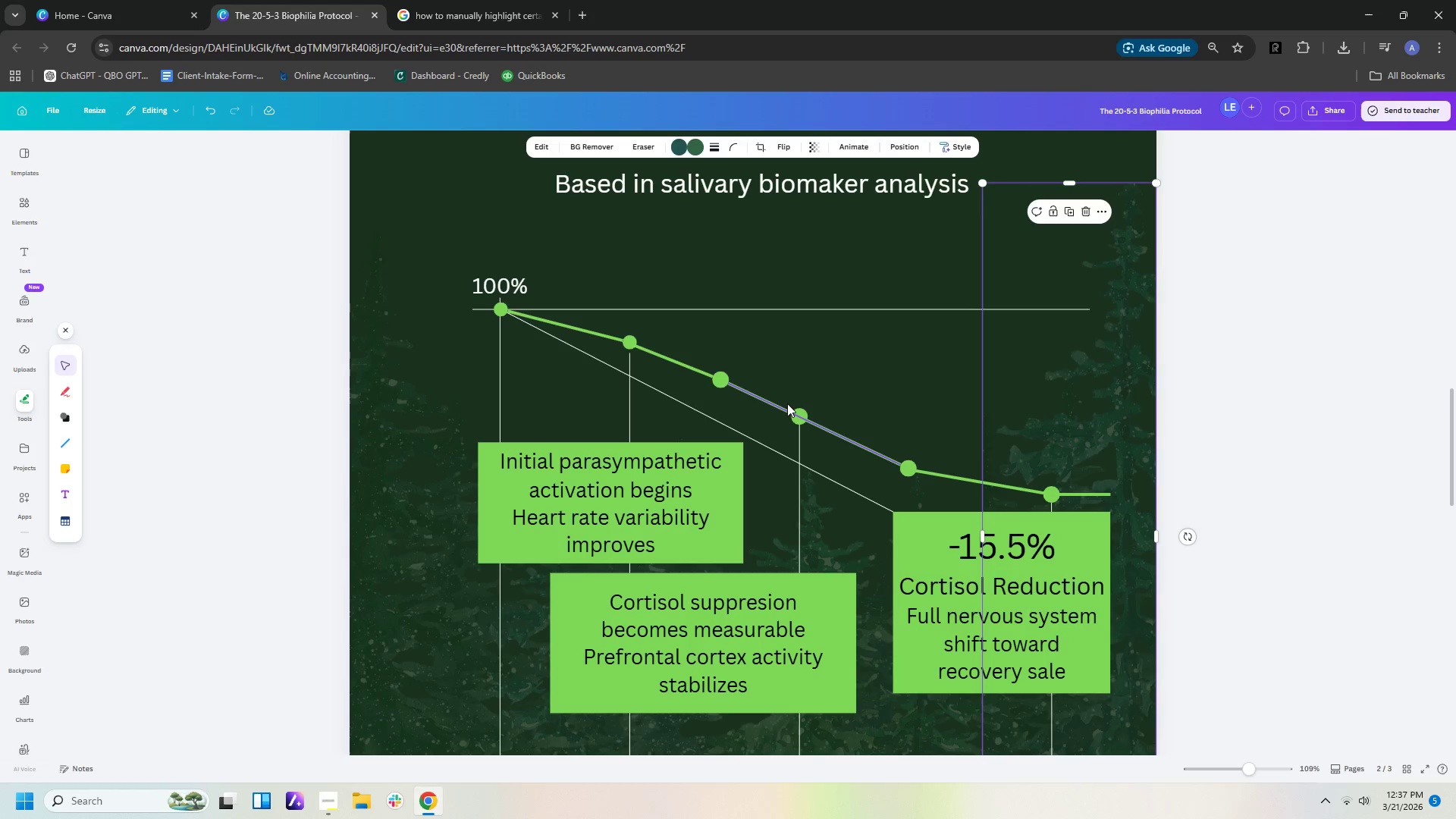 
left_click([796, 419])
 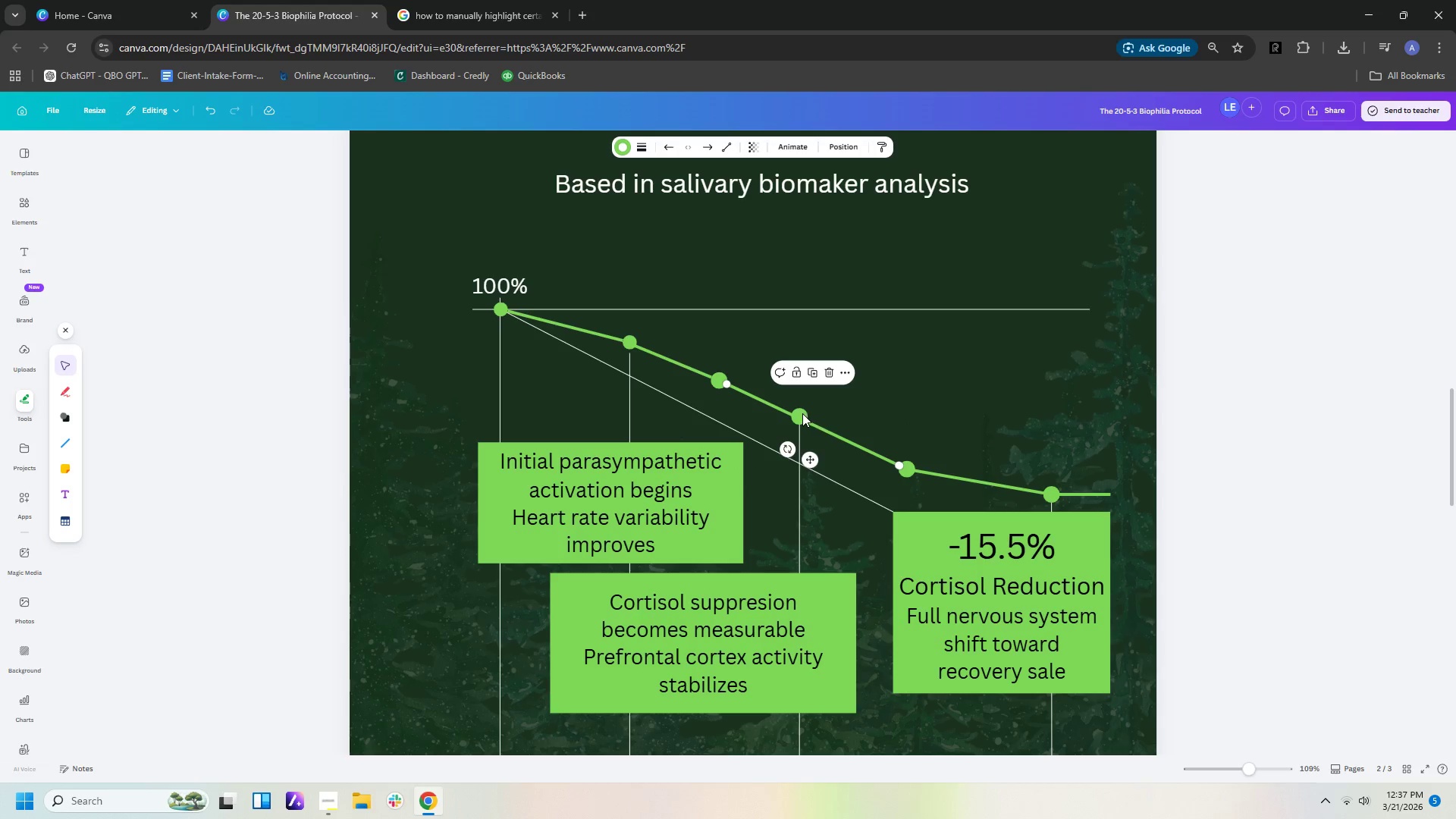 
left_click([802, 413])
 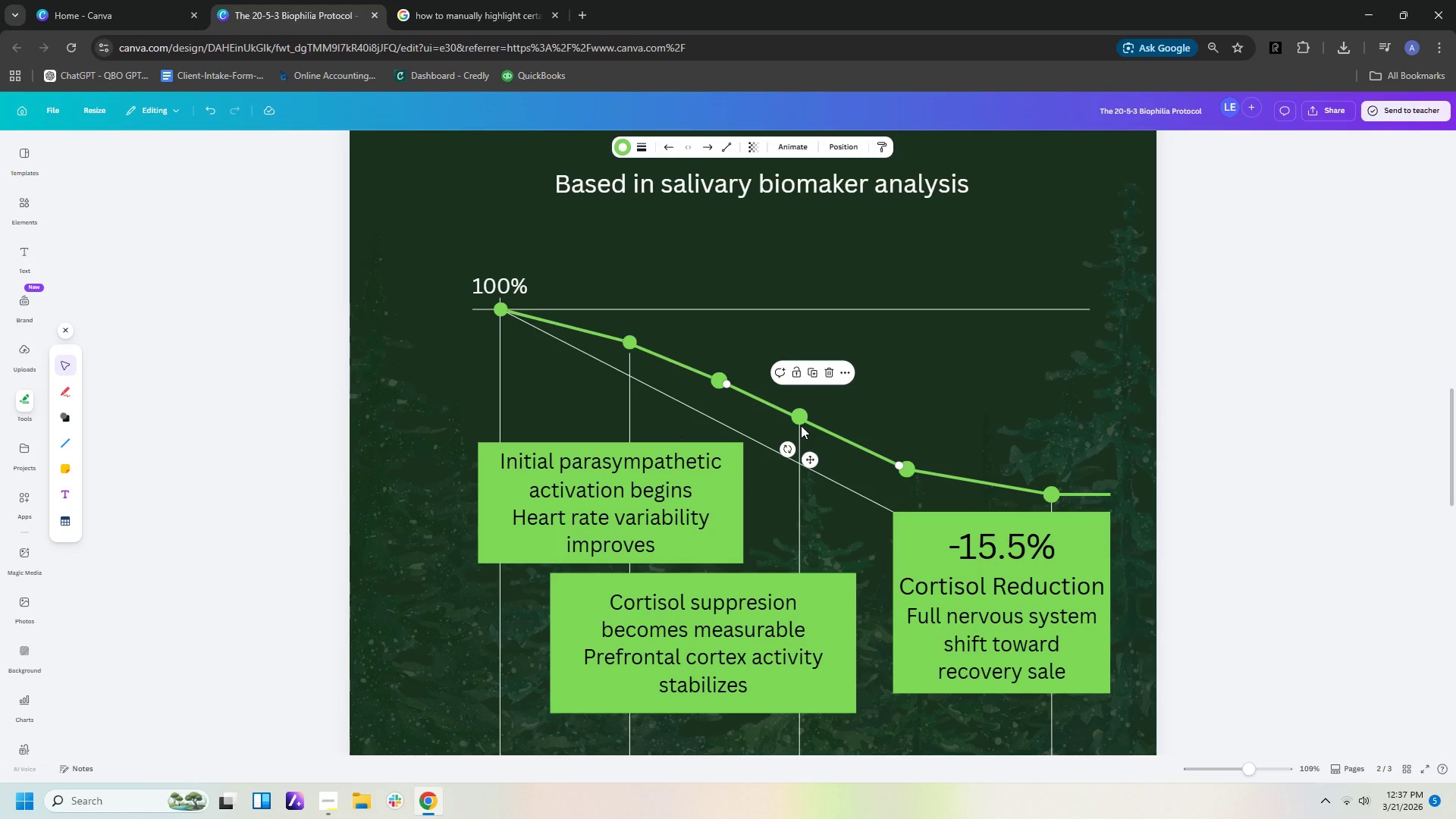 
left_click([801, 425])
 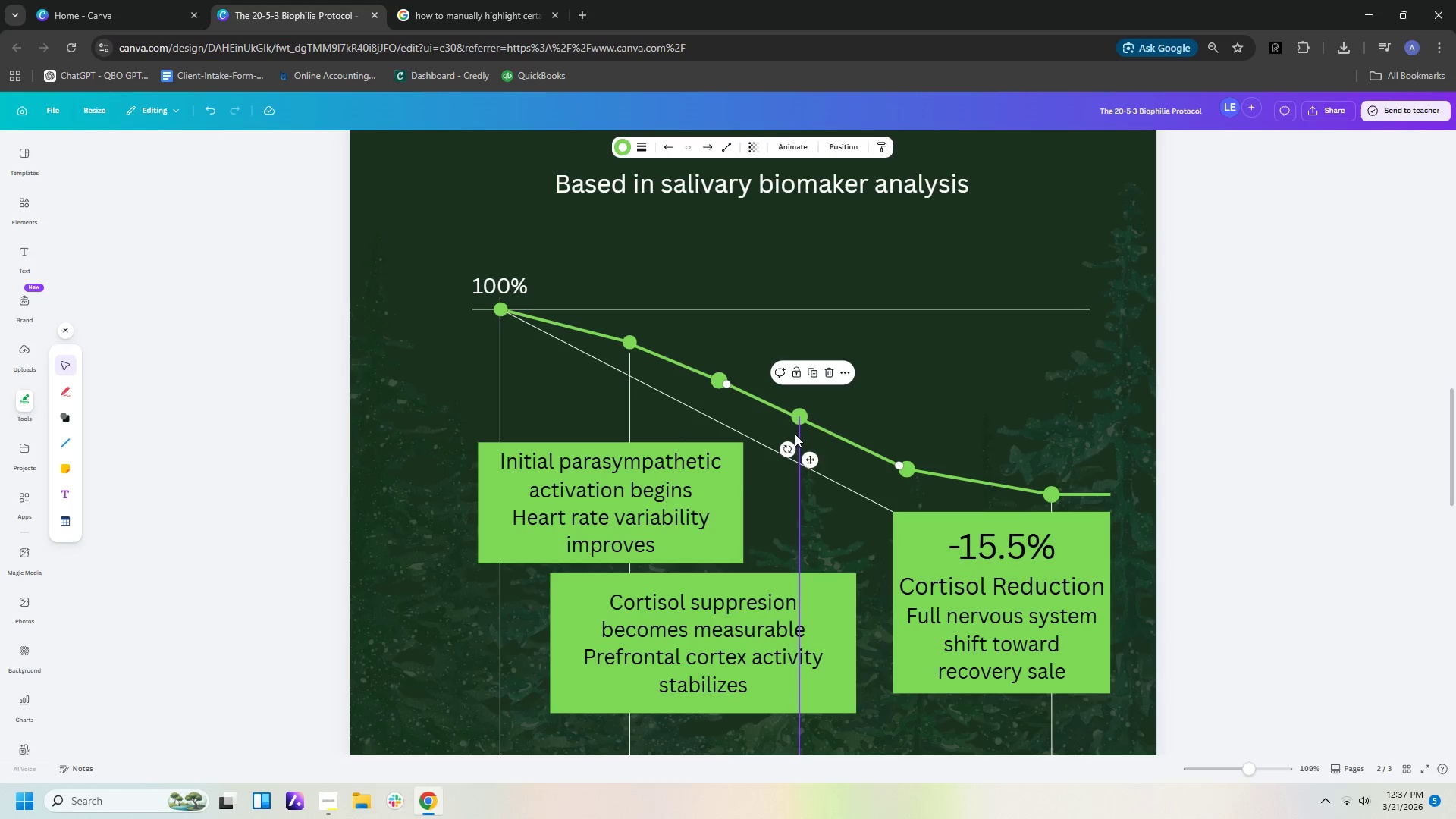 
left_click([795, 434])
 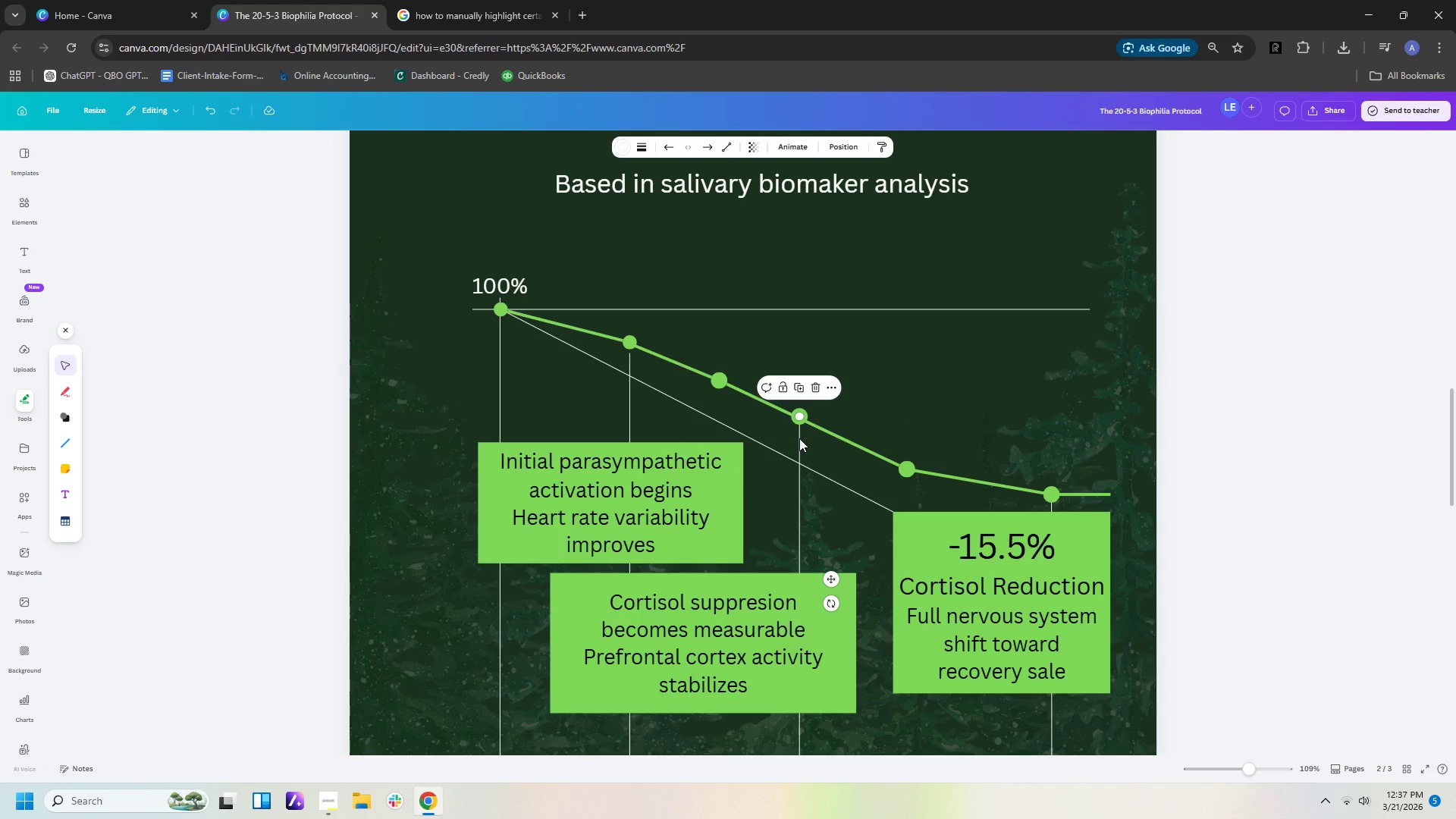 
left_click_drag(start_coordinate=[799, 438], to_coordinate=[833, 471])
 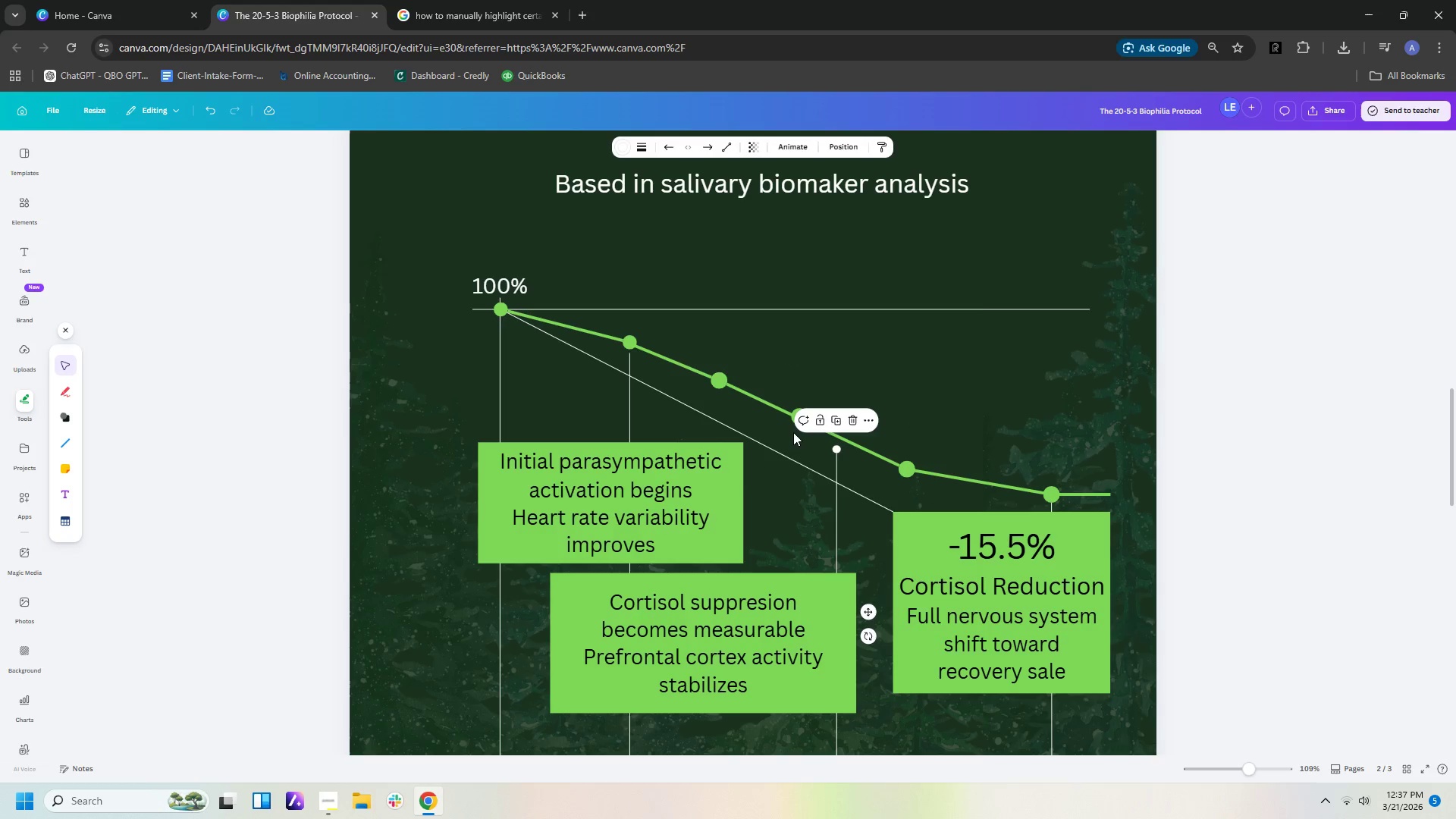 
left_click([793, 436])
 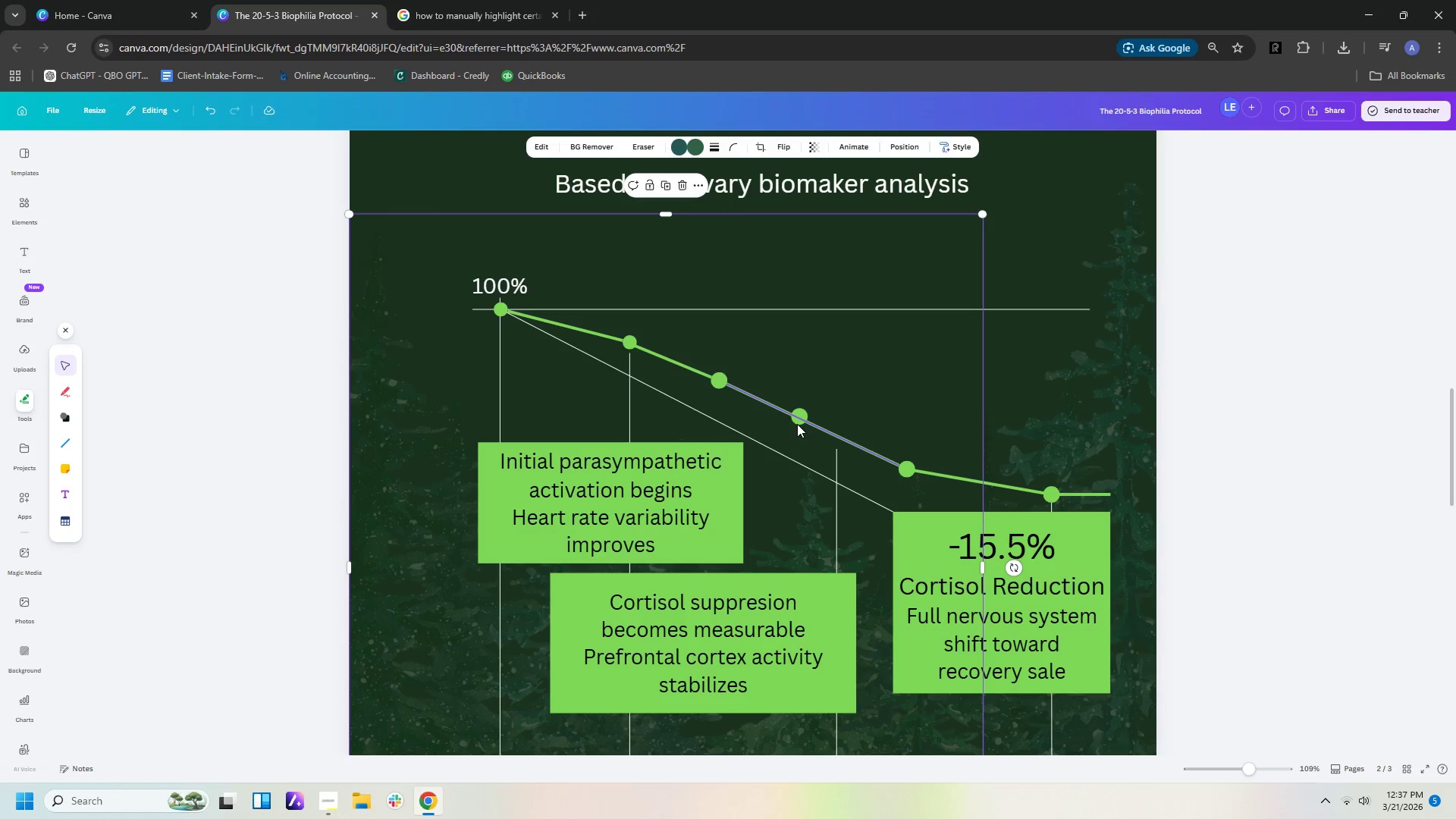 
left_click([797, 424])
 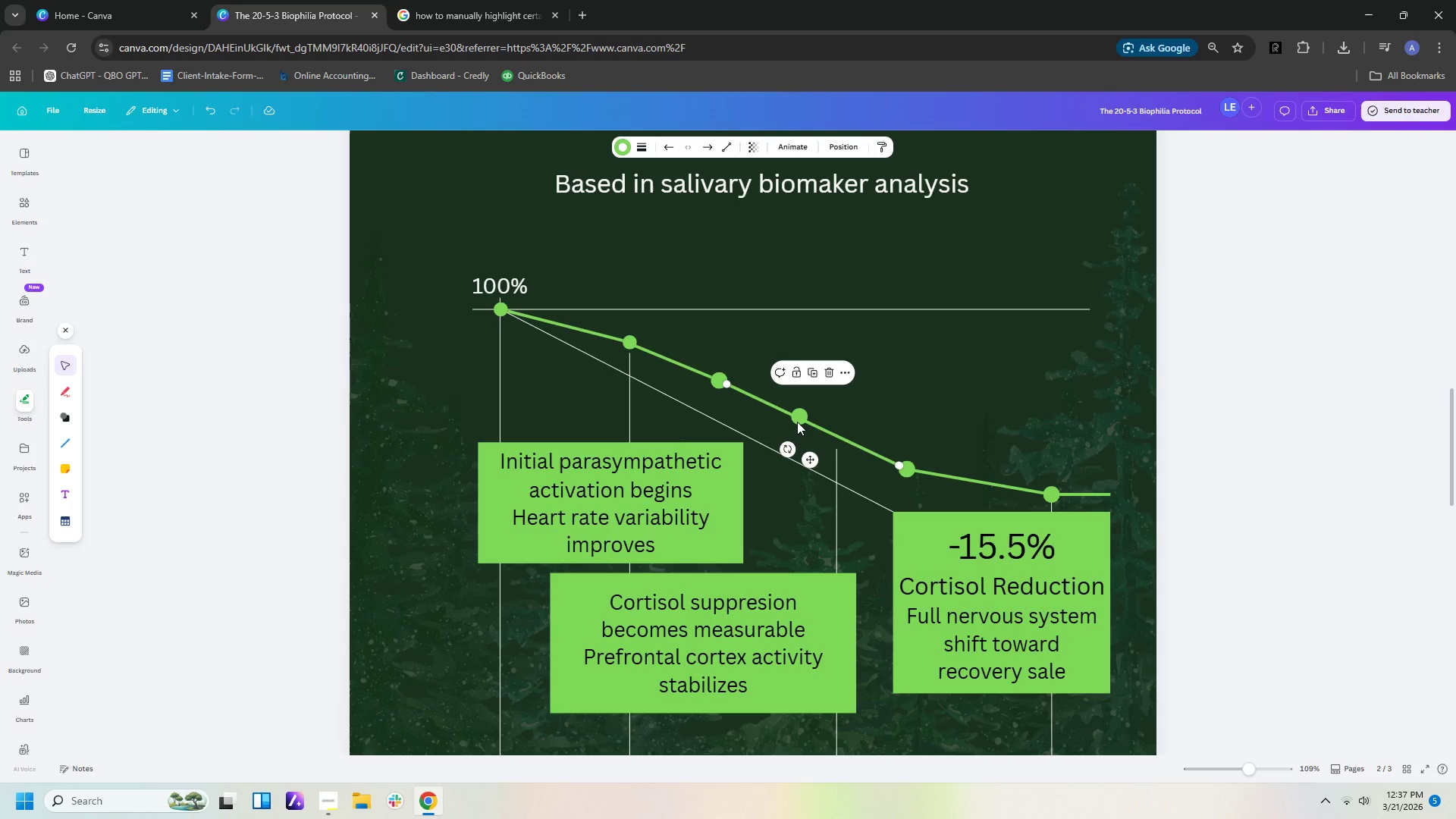 
left_click([797, 422])
 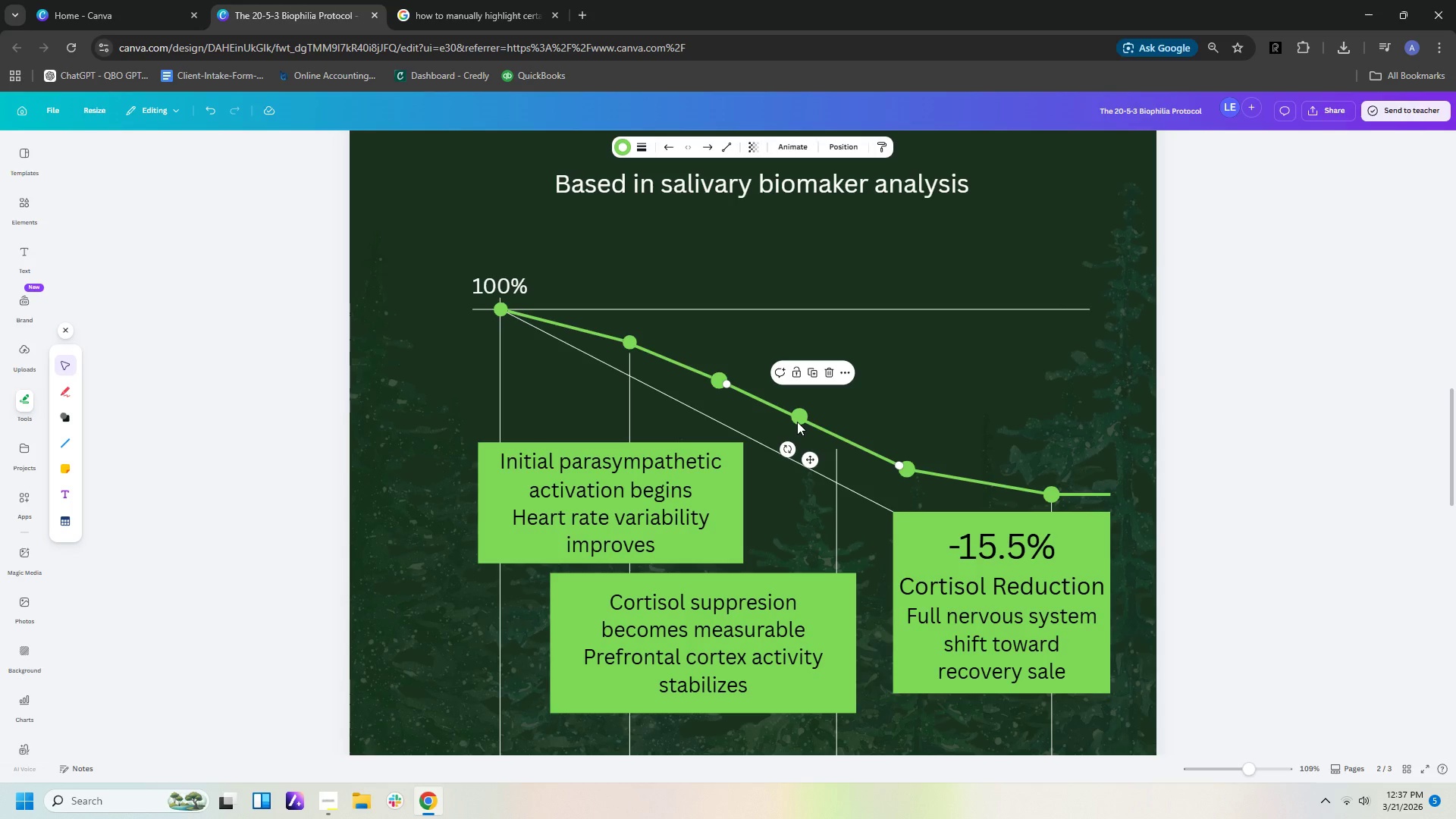 
right_click([797, 422])
 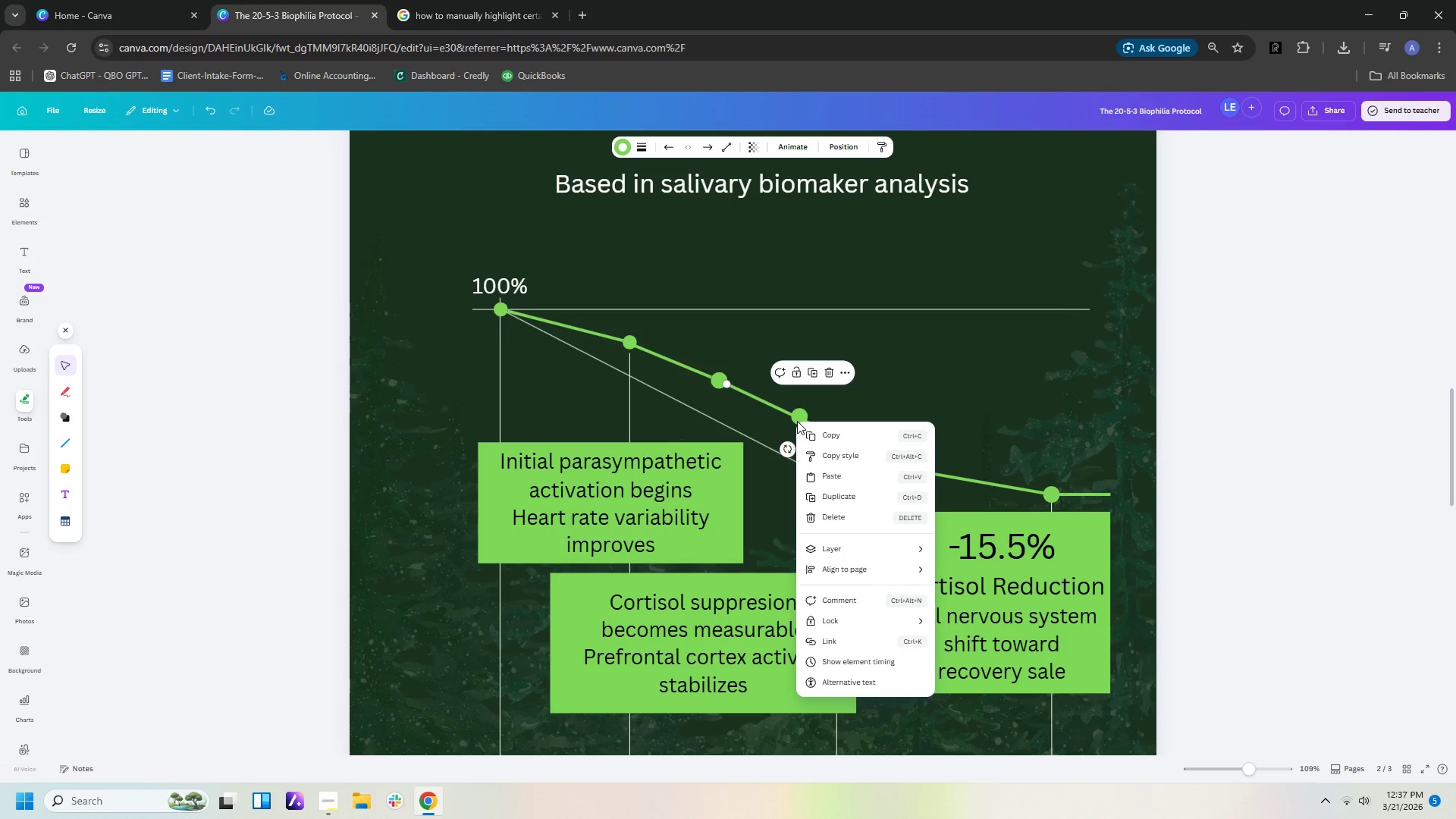 
left_click([894, 386])
 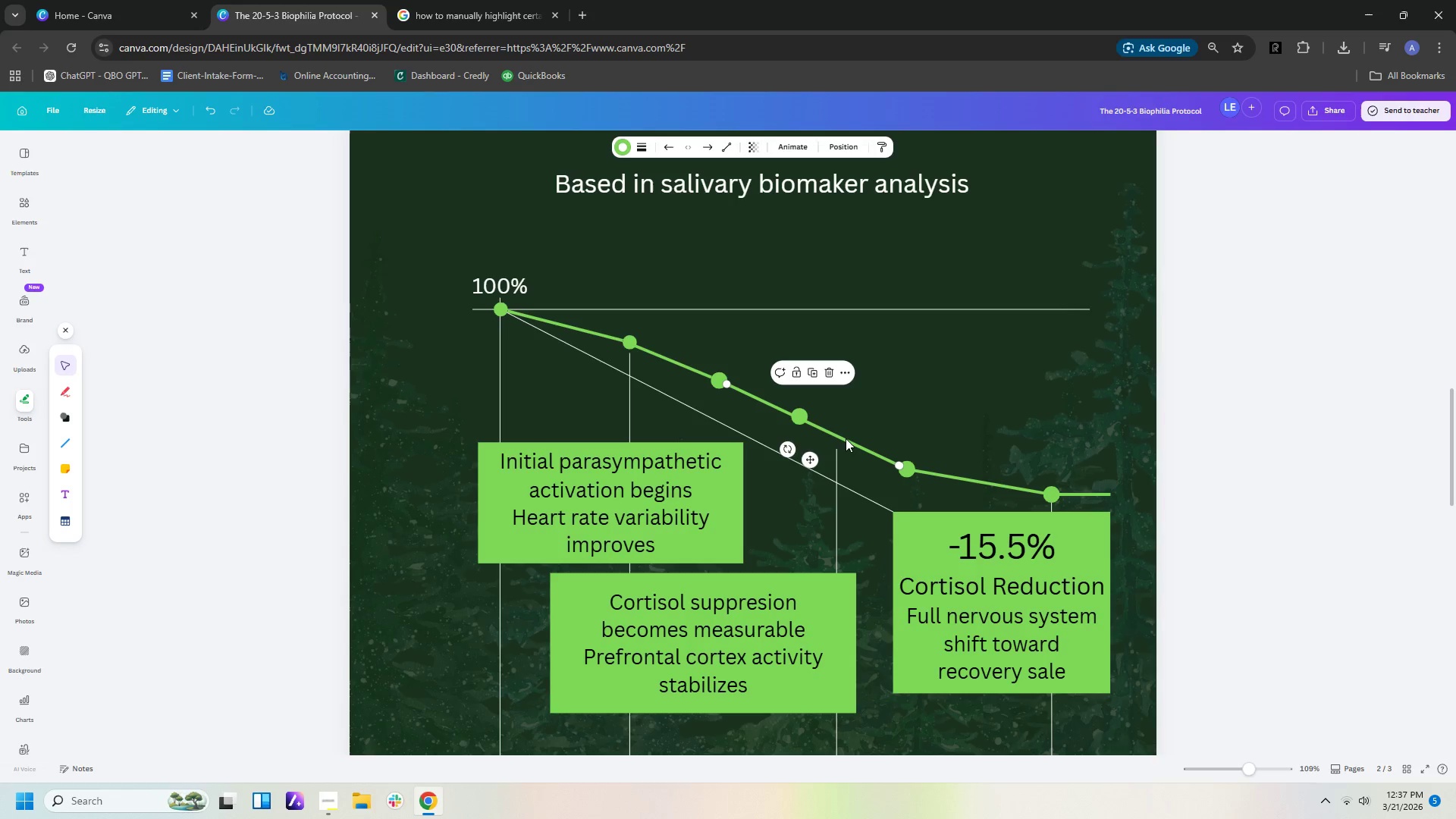 
double_click([846, 440])
 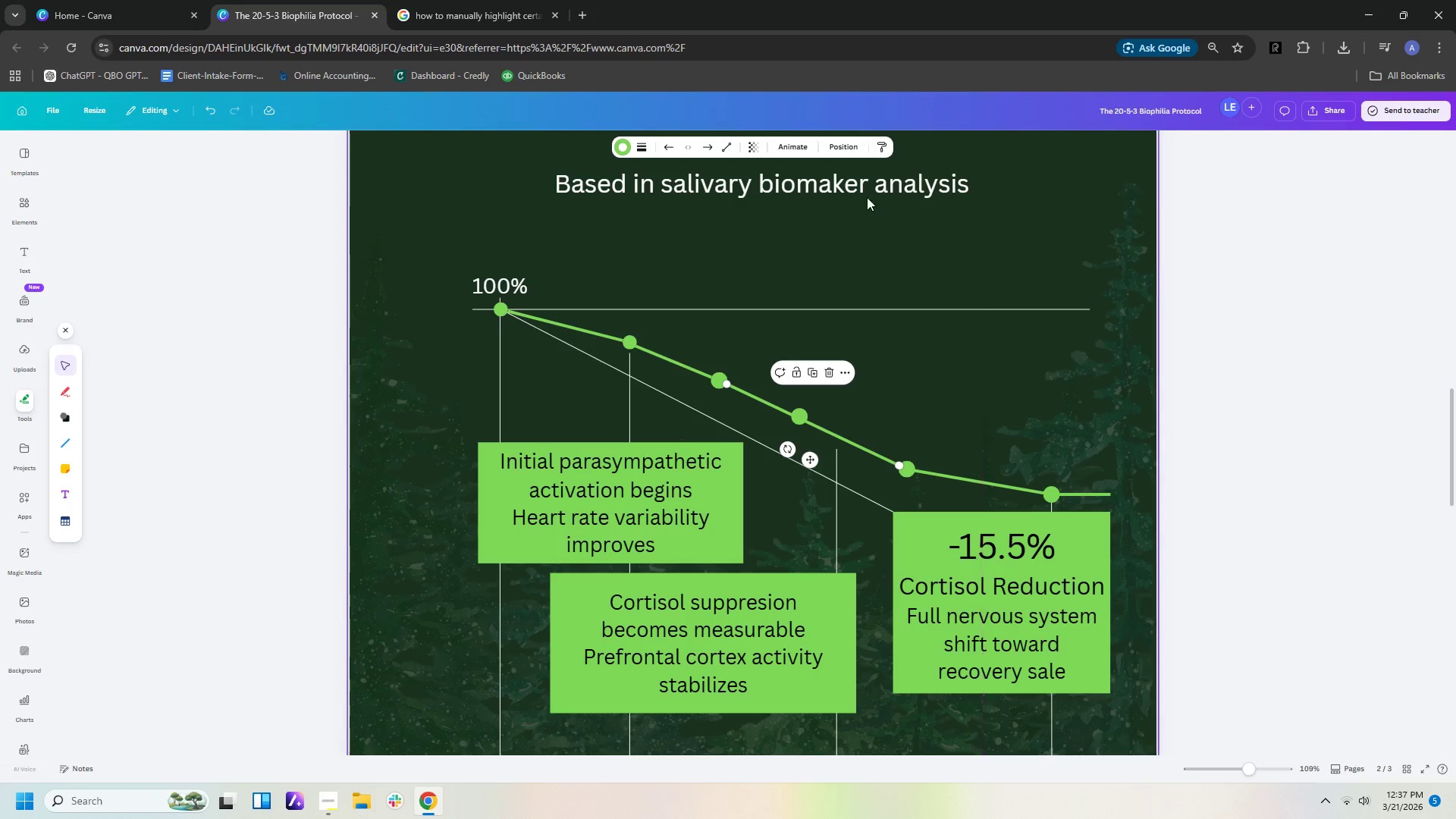 
left_click([845, 149])
 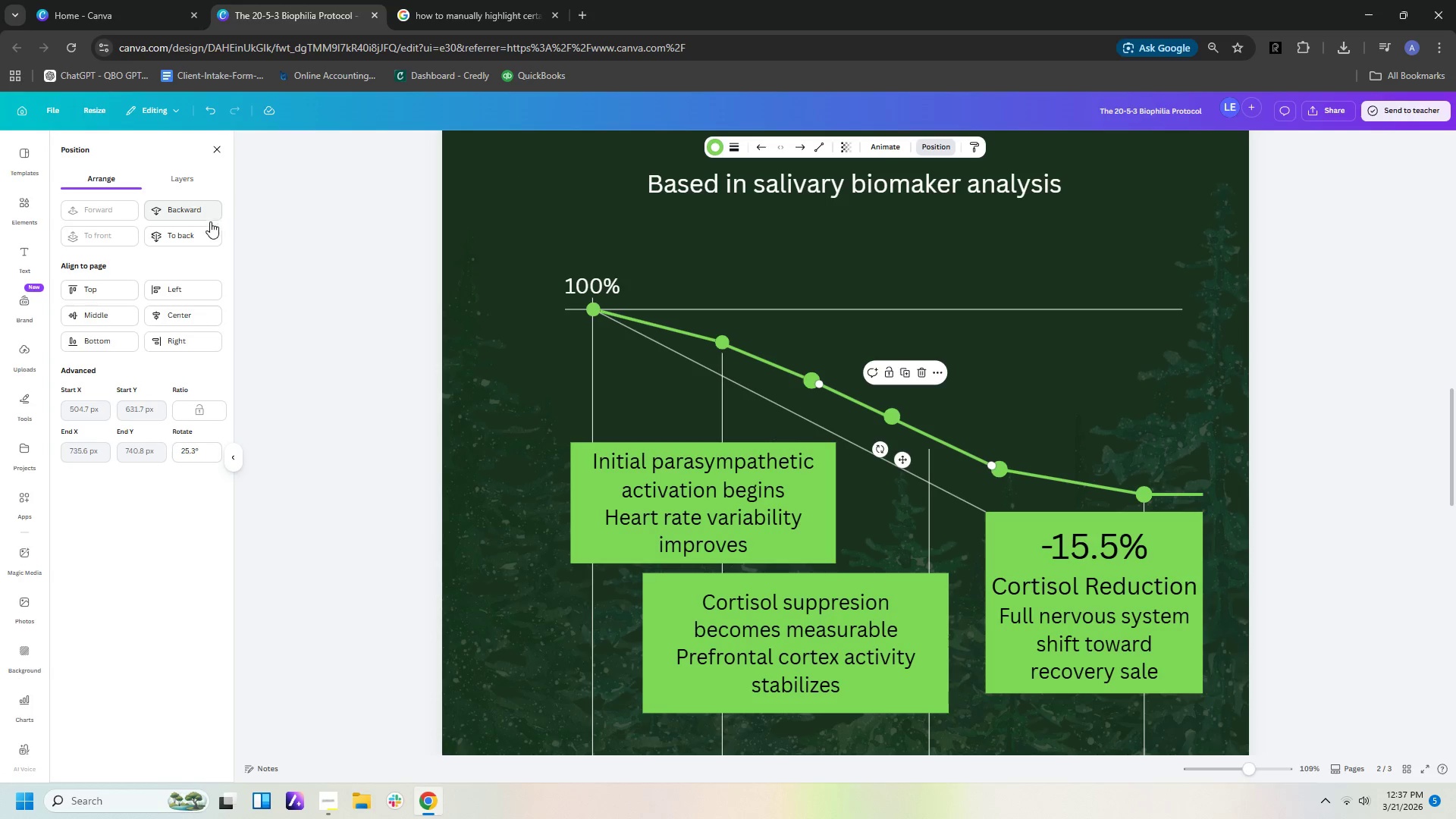 
left_click([206, 210])
 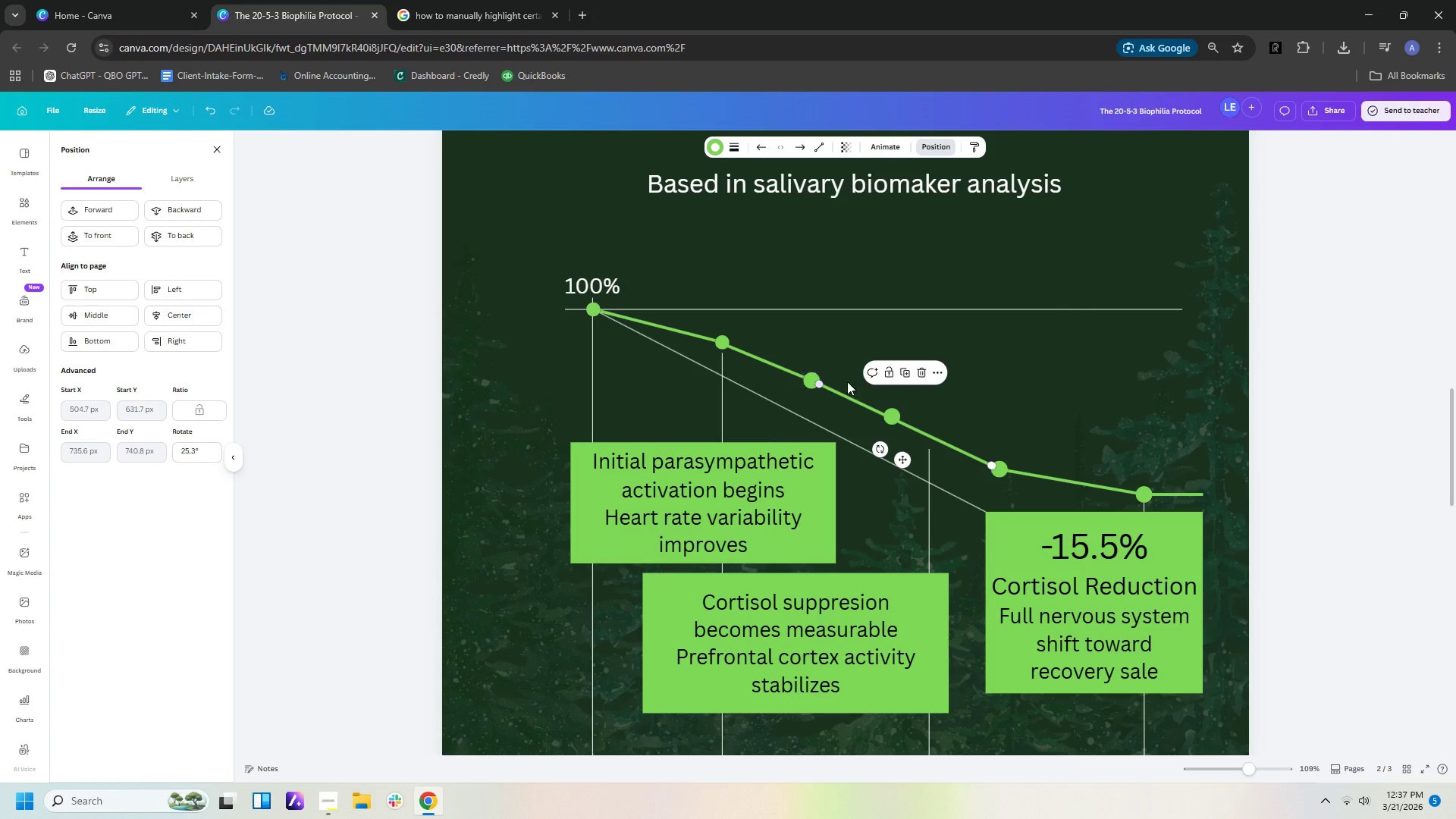 
left_click([890, 414])
 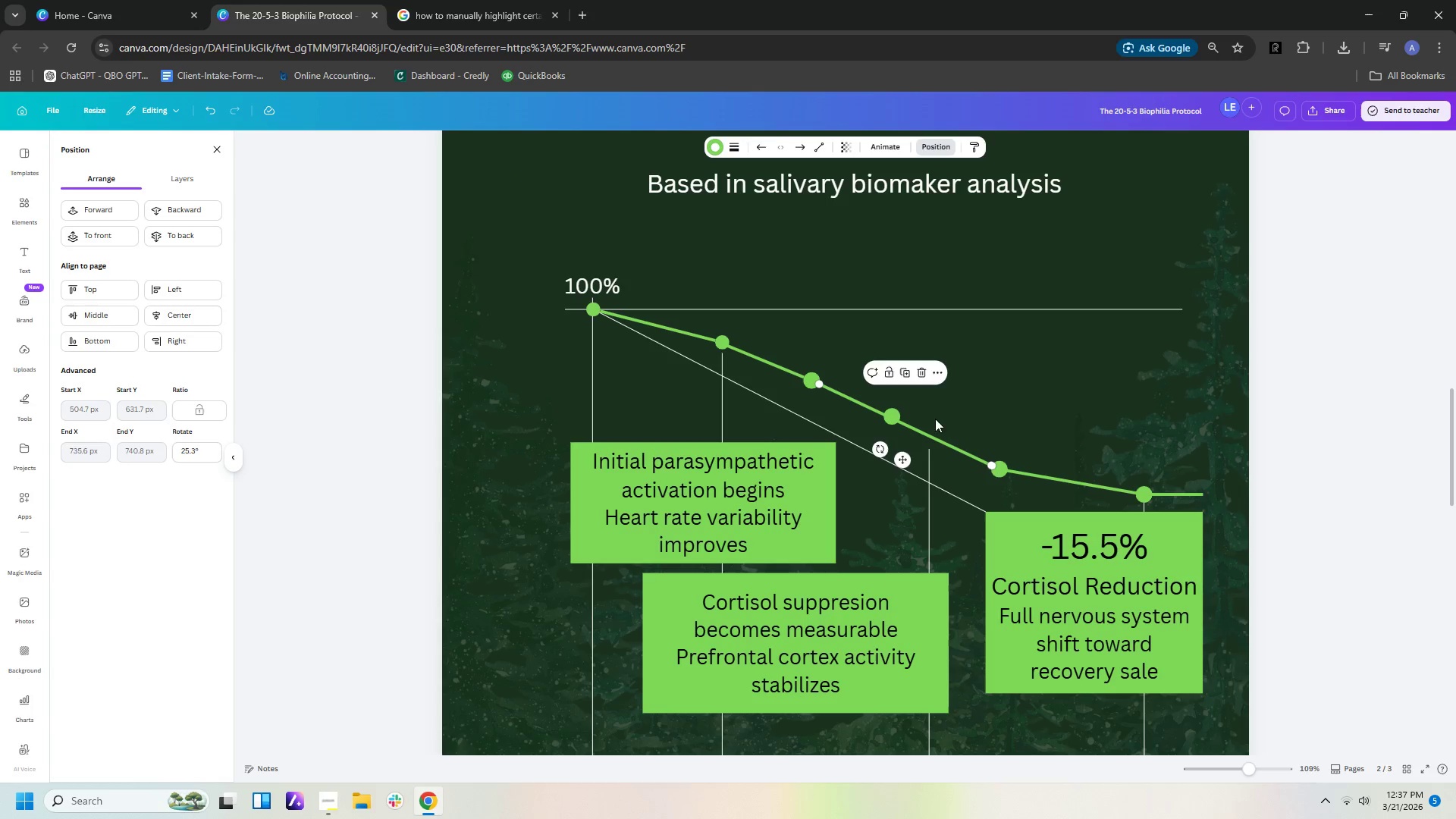 
double_click([968, 414])
 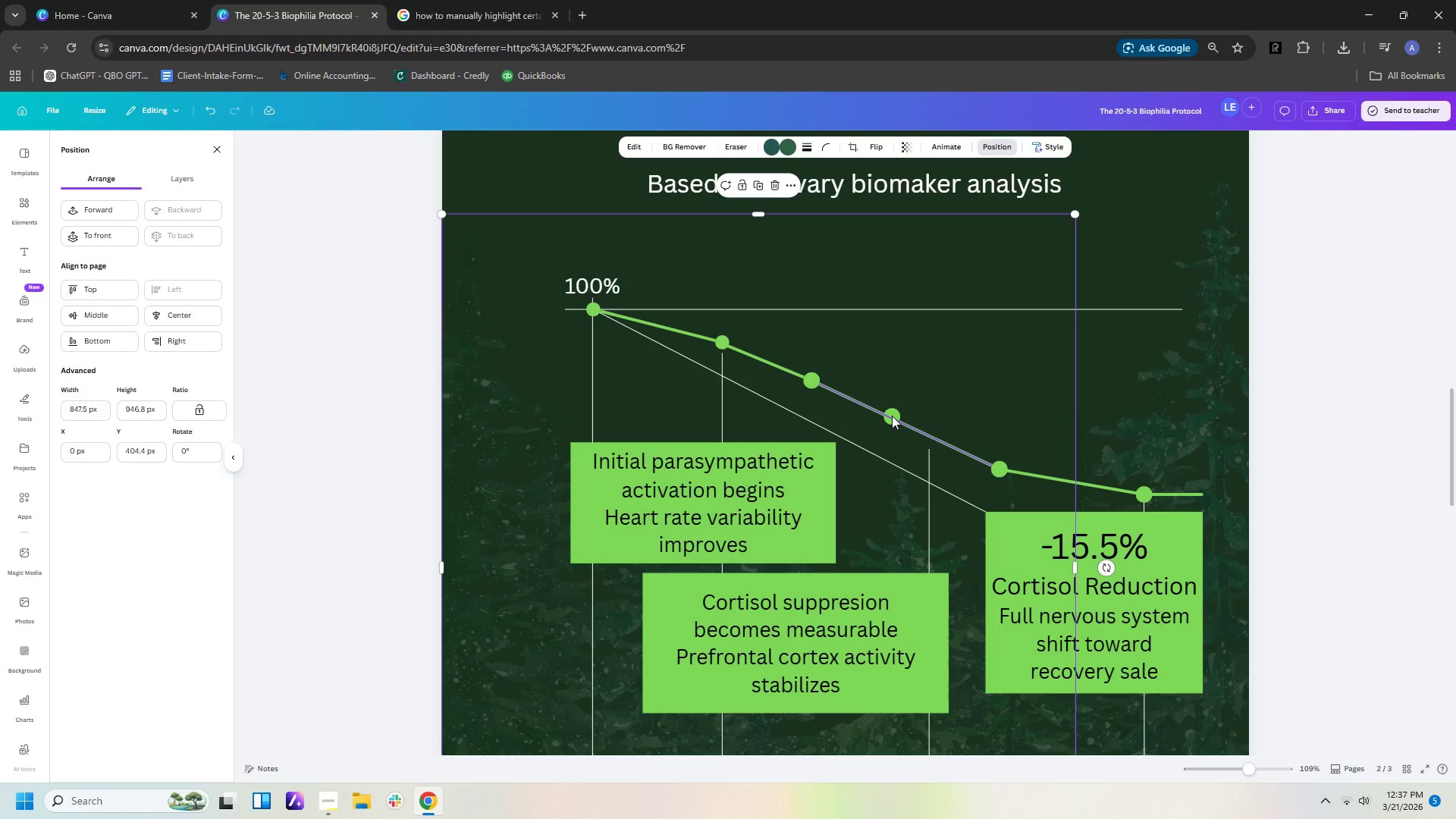 
triple_click([892, 416])
 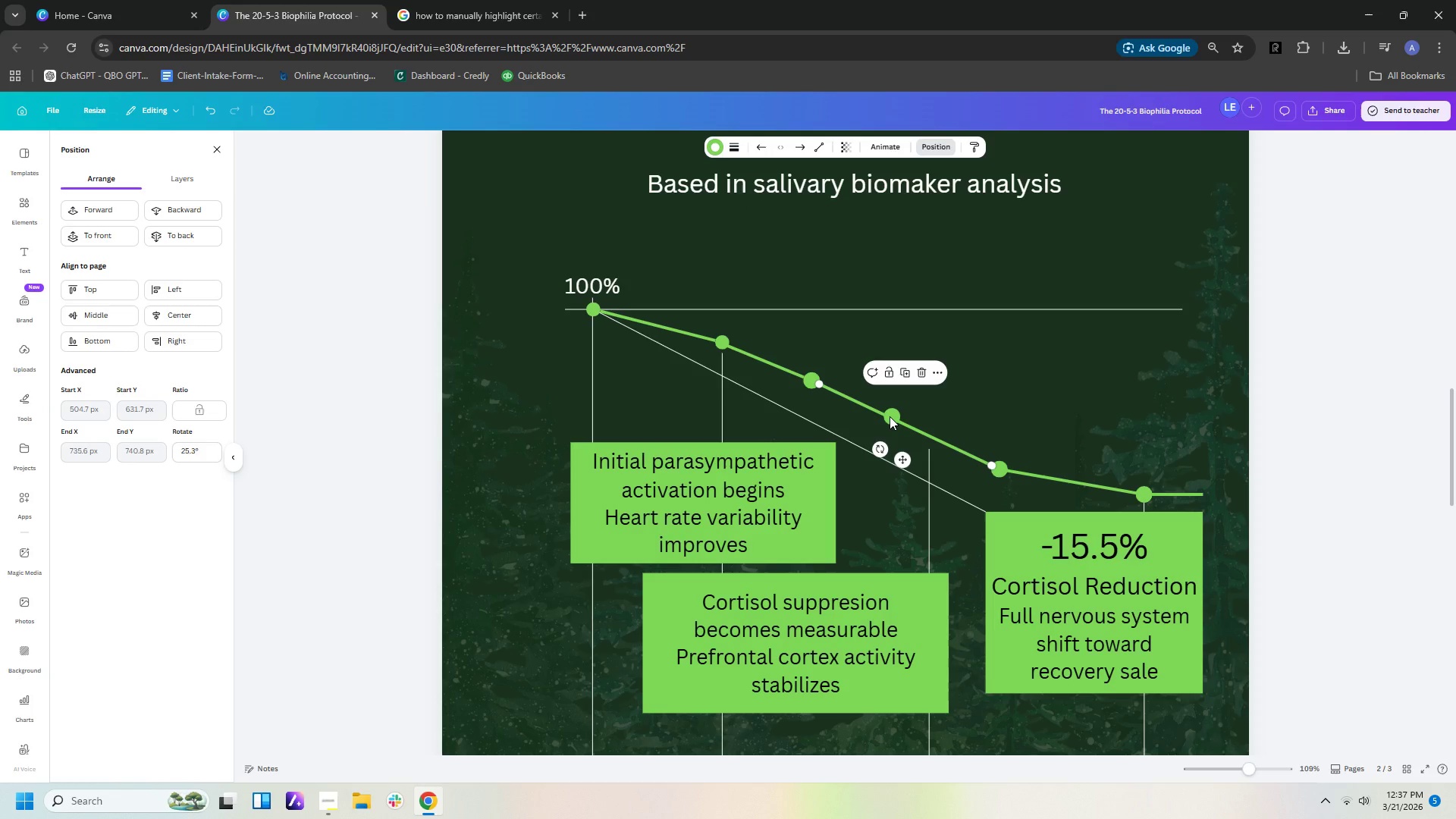 
left_click([890, 416])
 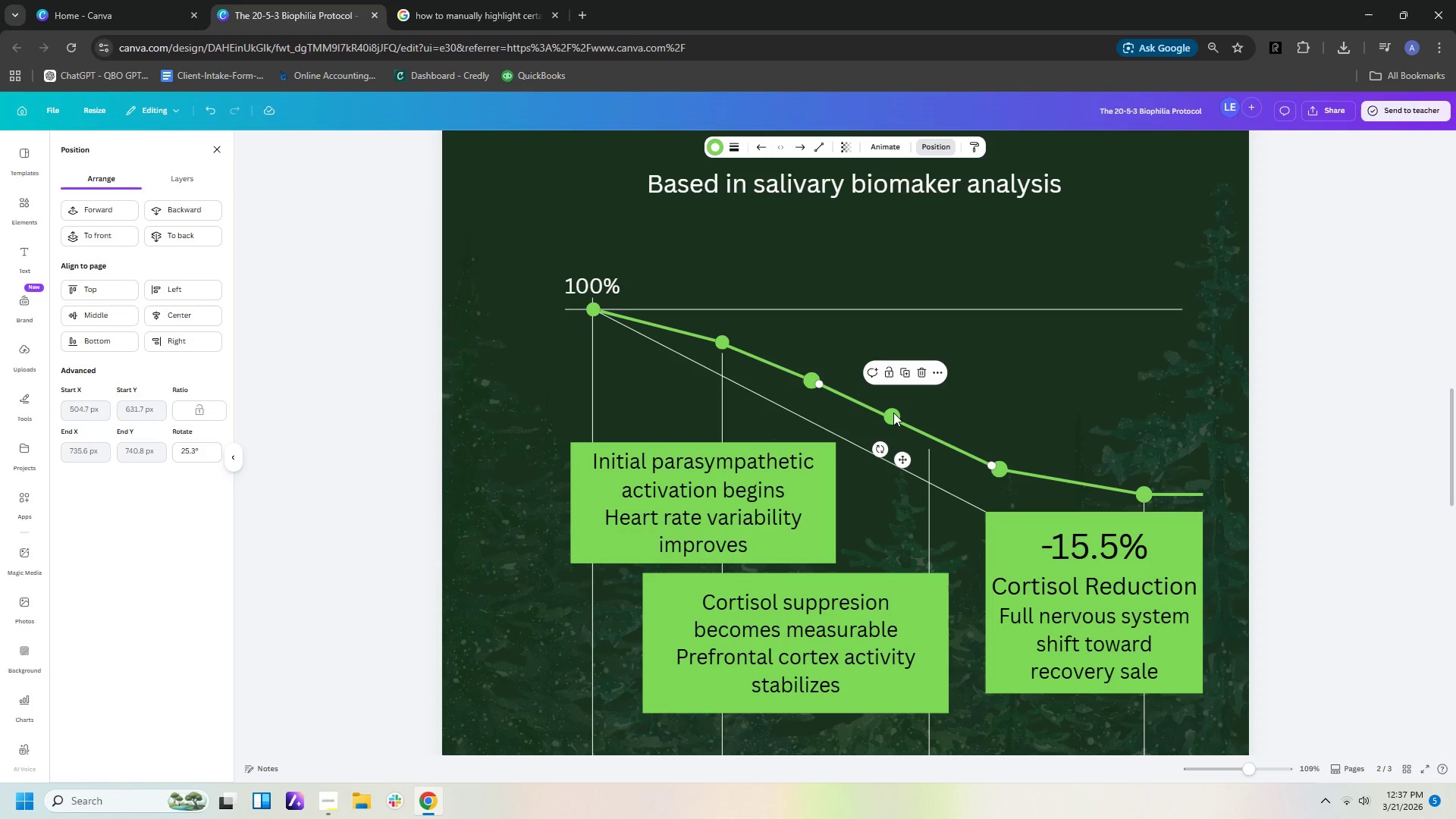 
left_click([893, 413])
 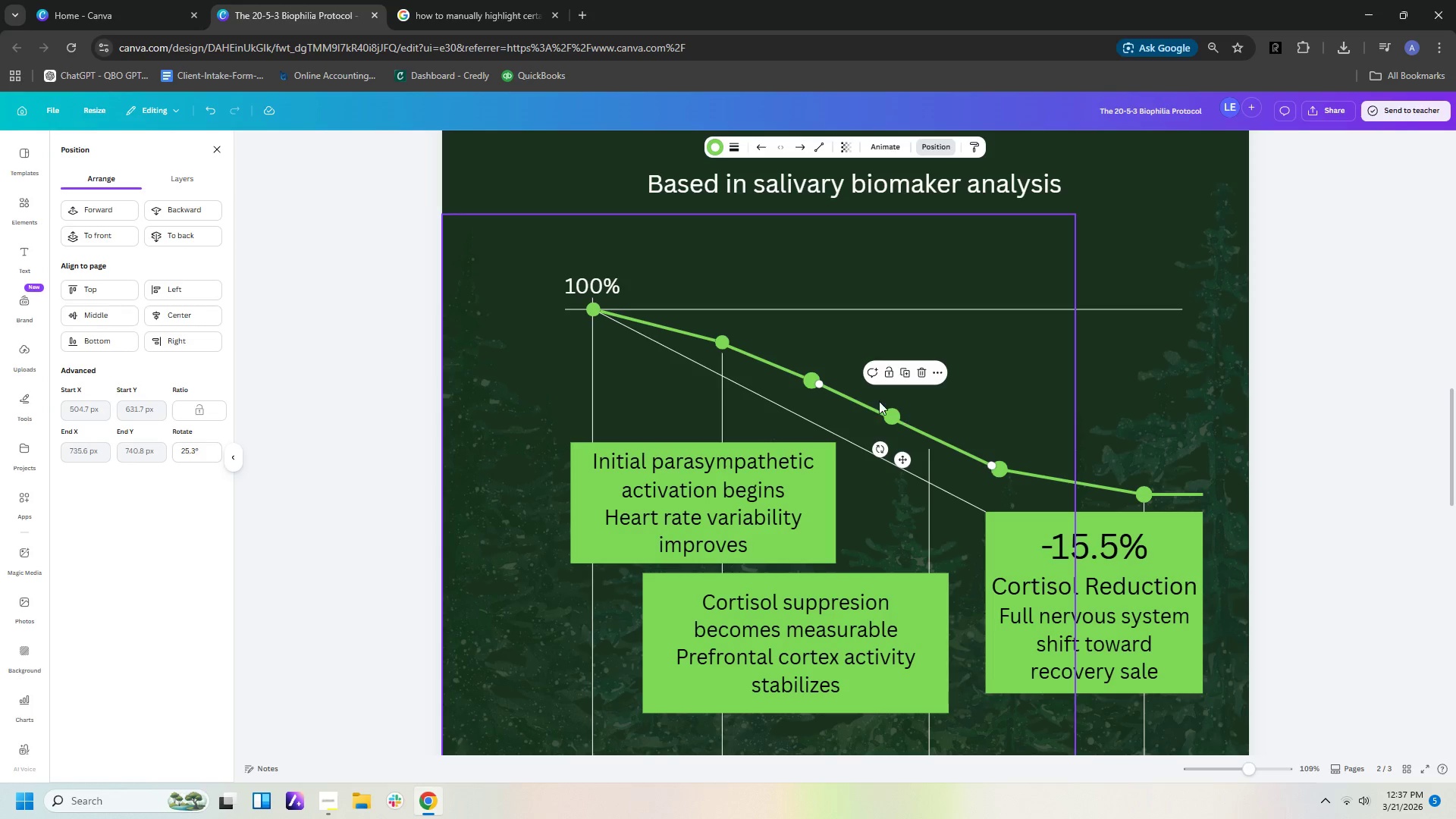 
left_click([874, 399])
 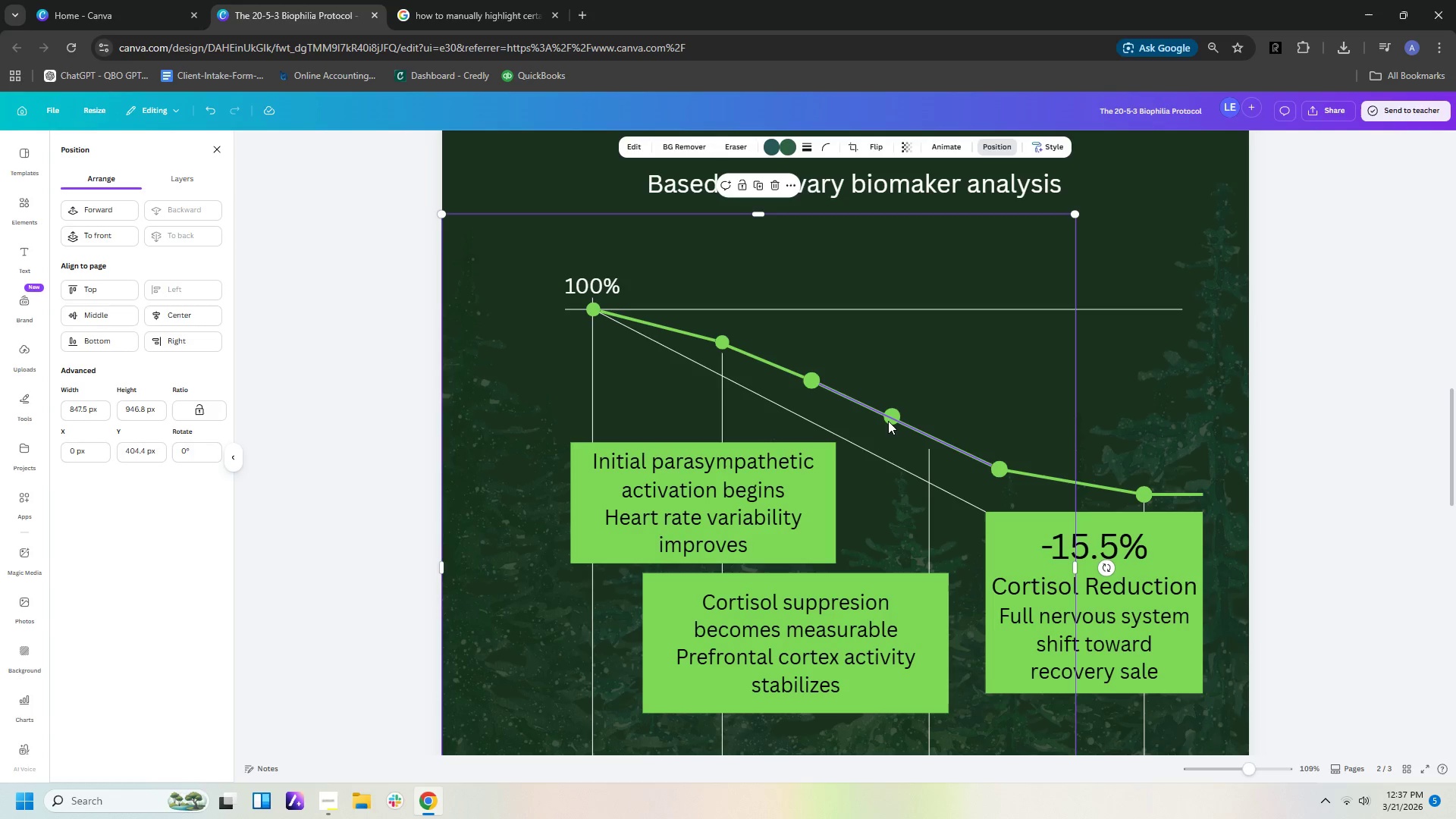 
left_click([888, 422])
 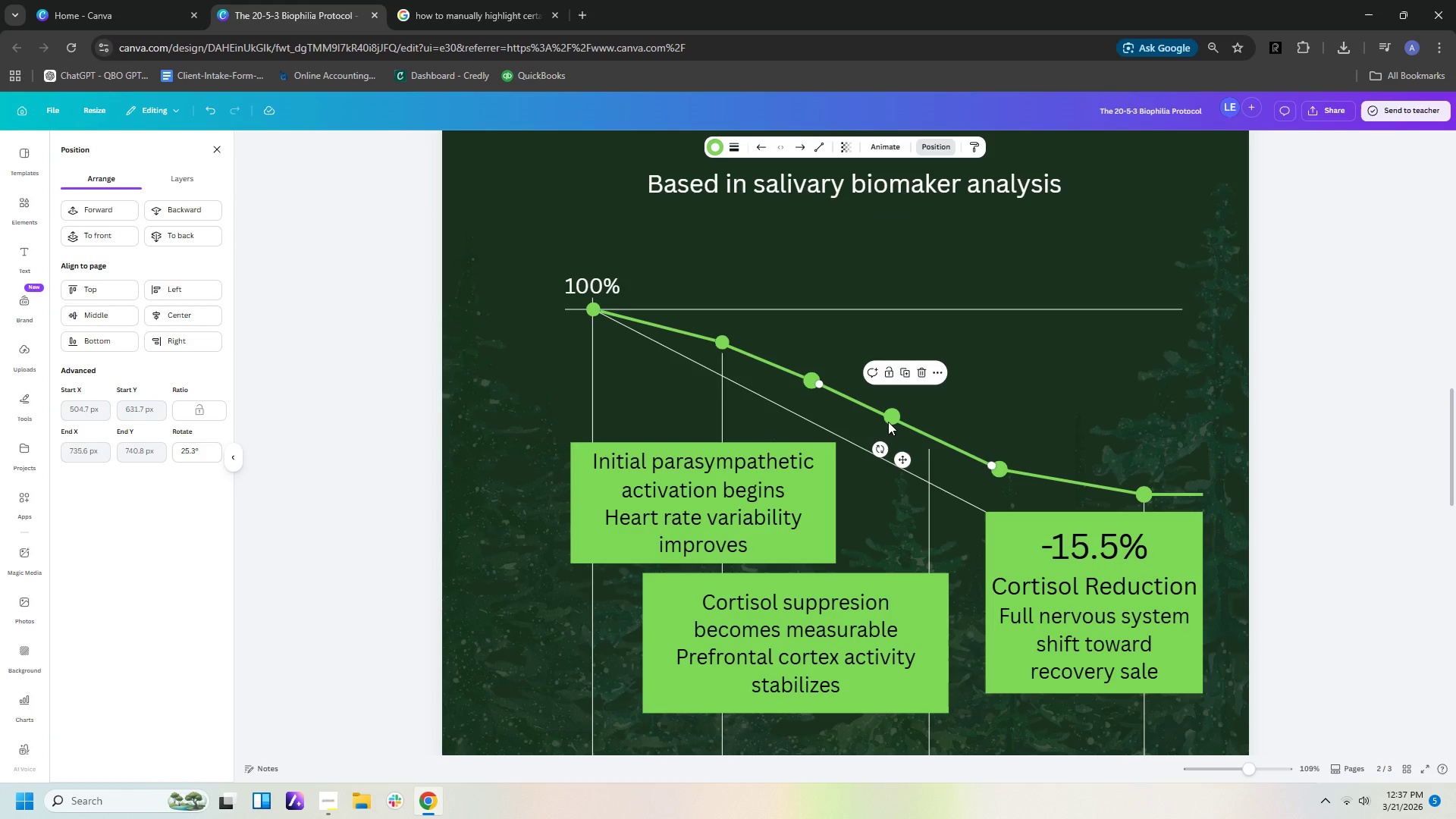 
left_click([888, 422])
 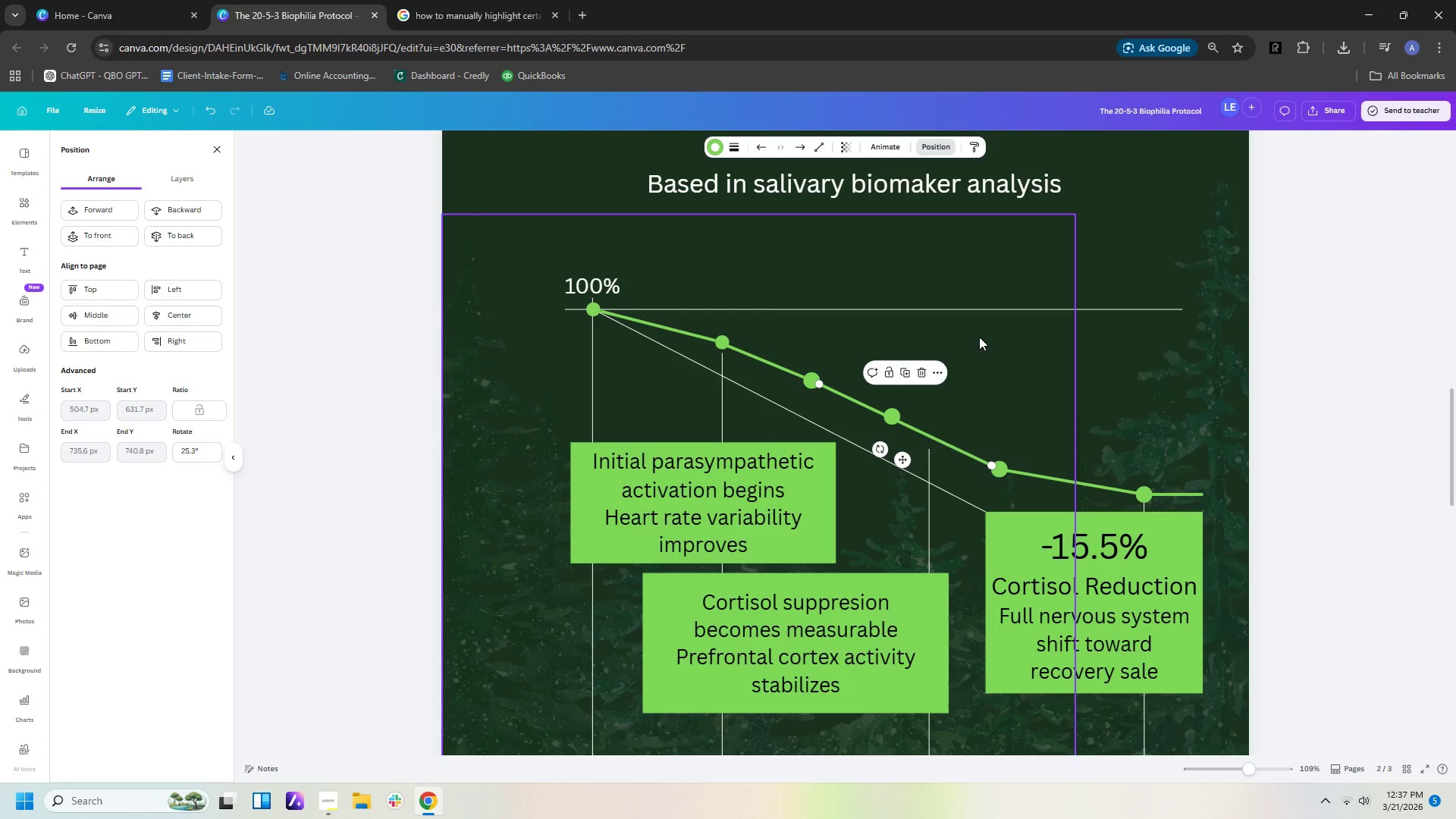 
left_click([979, 342])
 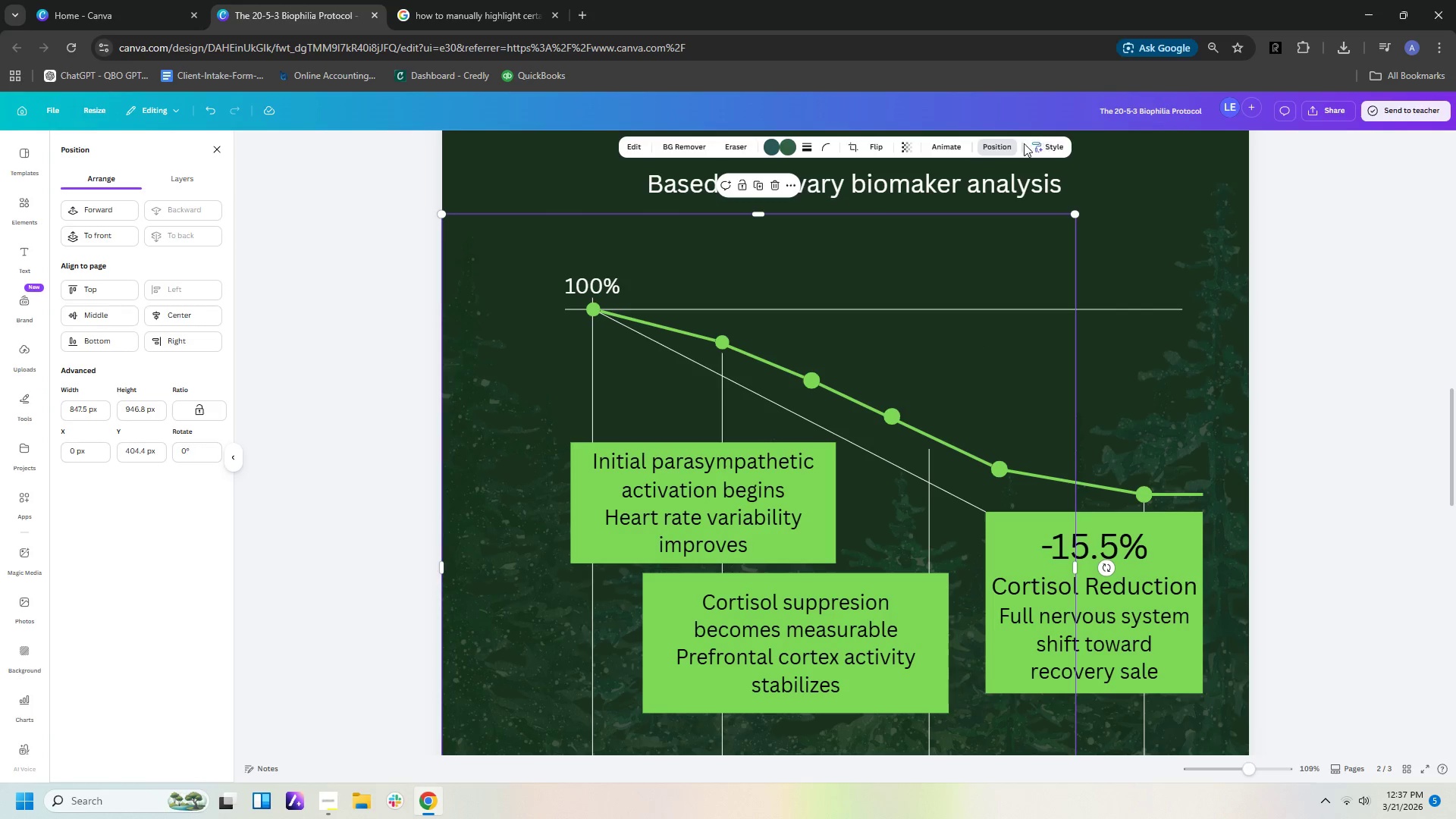 
left_click([1010, 149])
 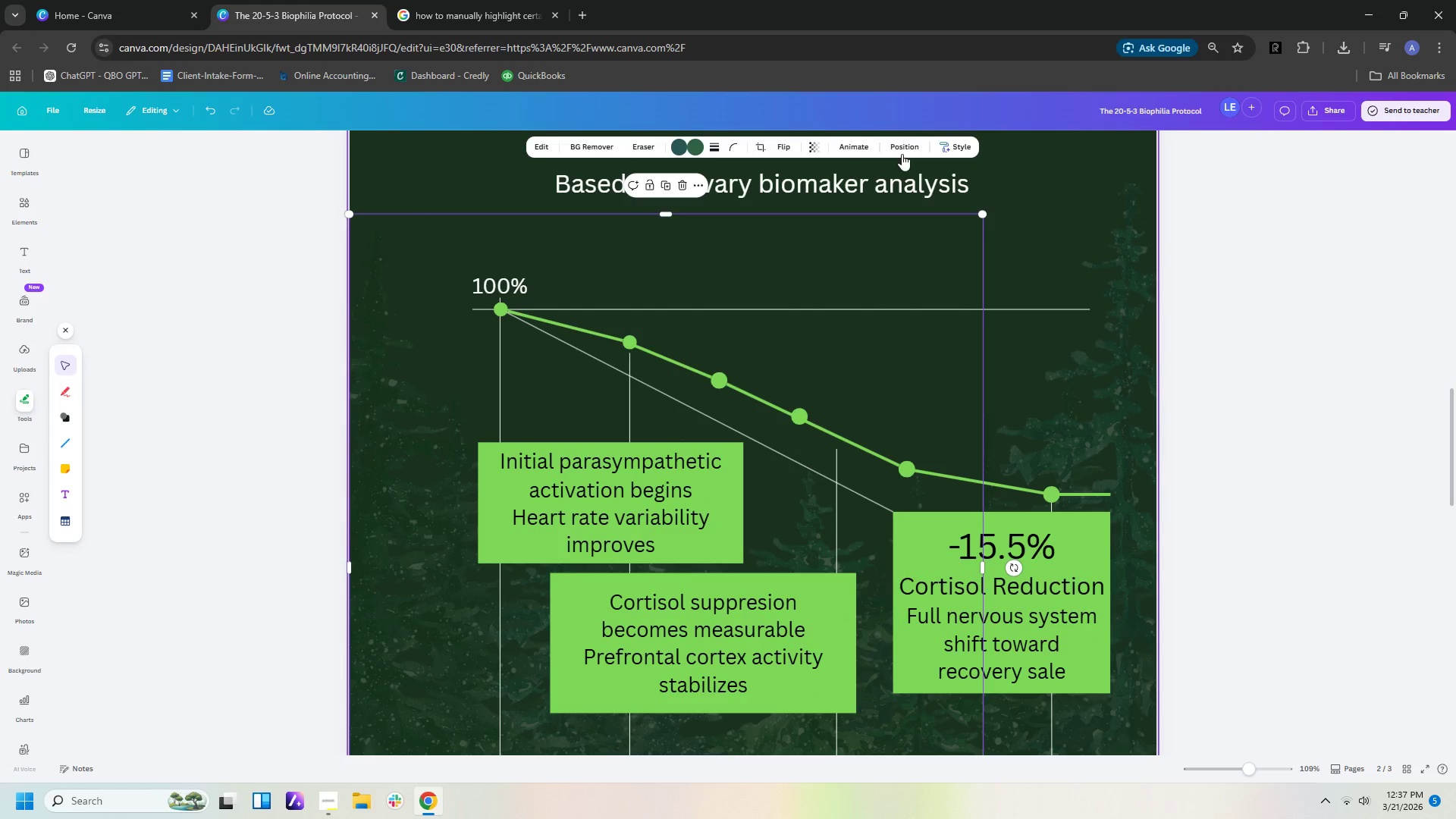 
left_click([912, 150])
 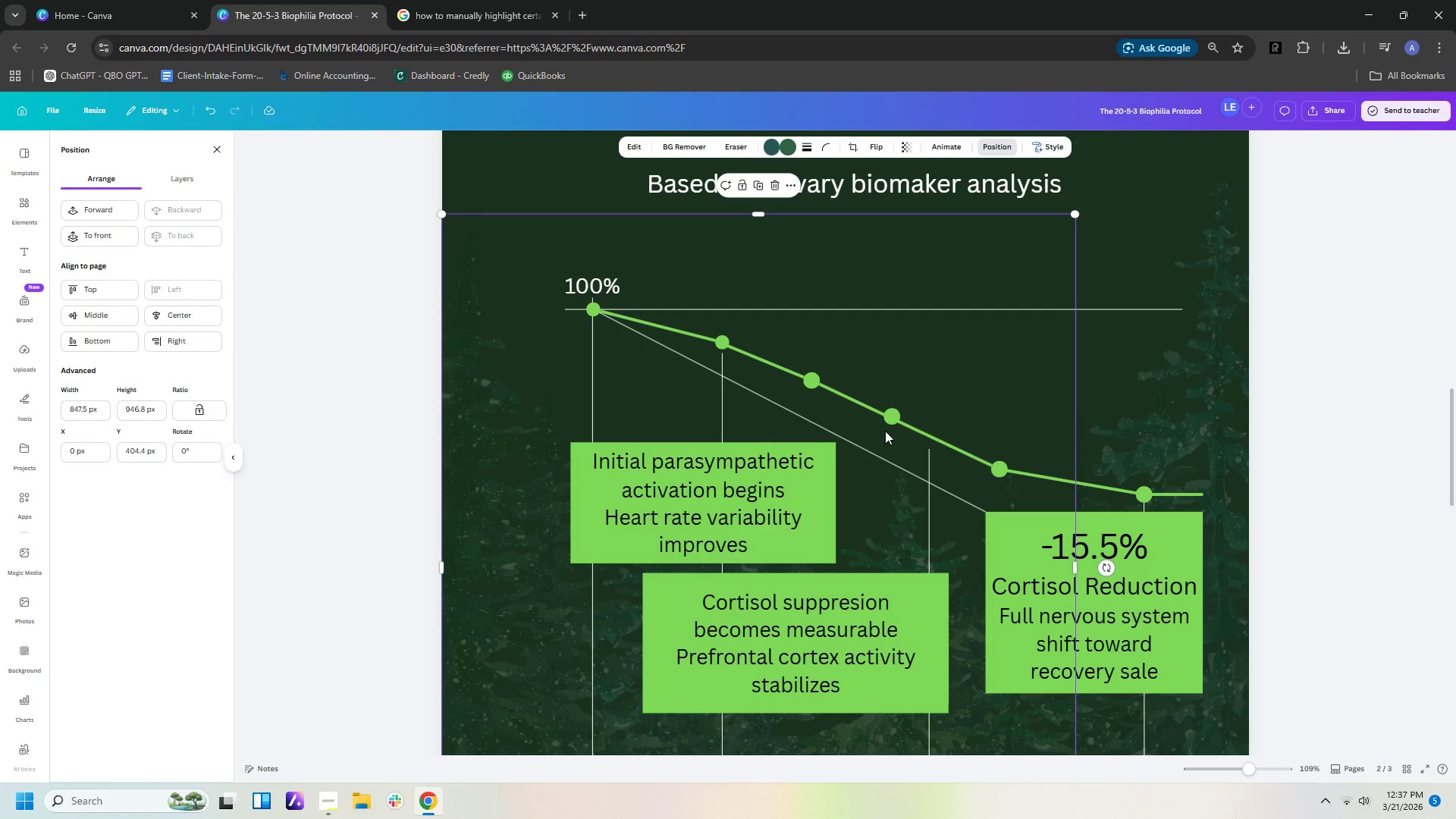 
left_click([889, 418])
 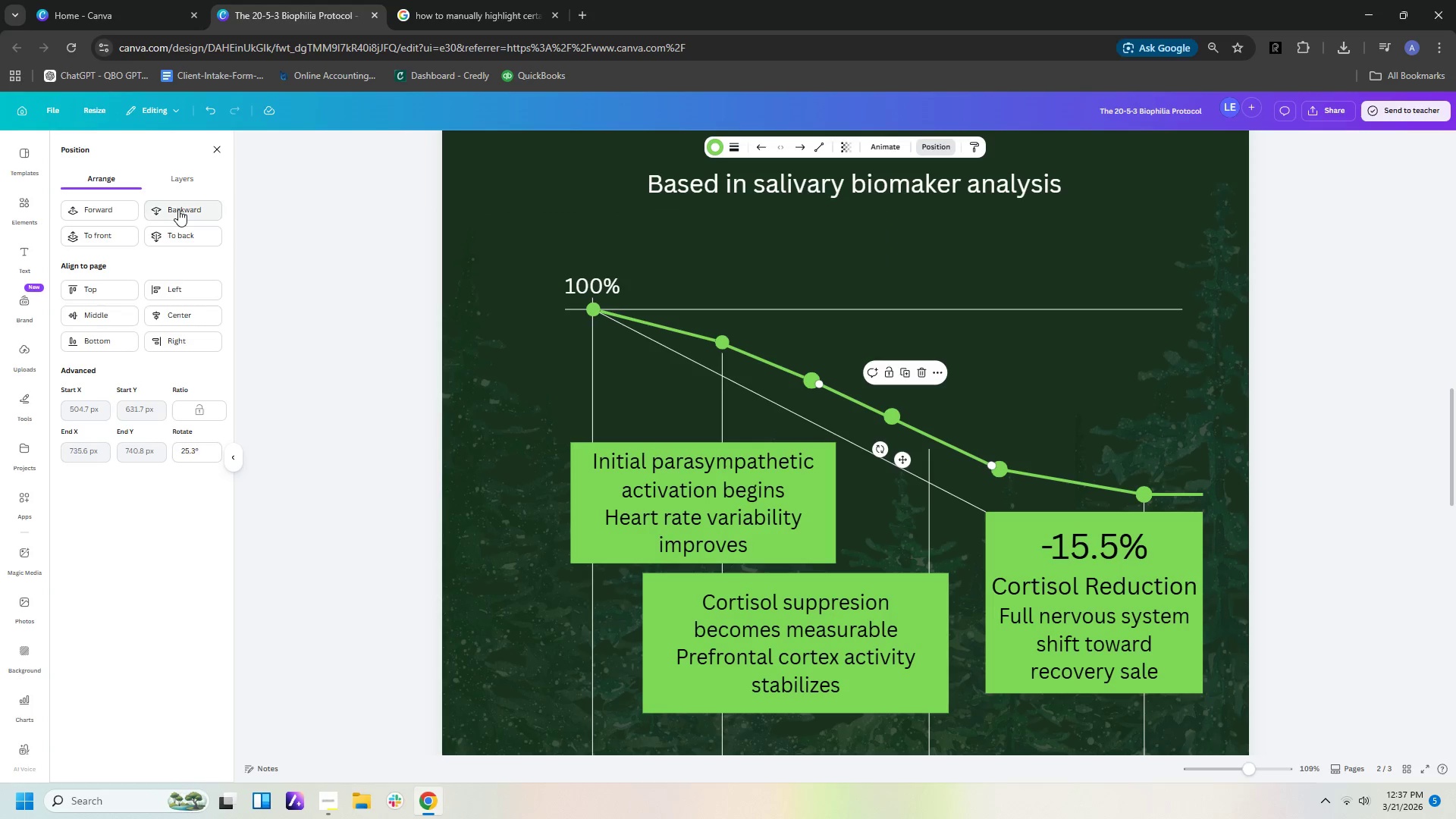 
left_click([178, 209])
 